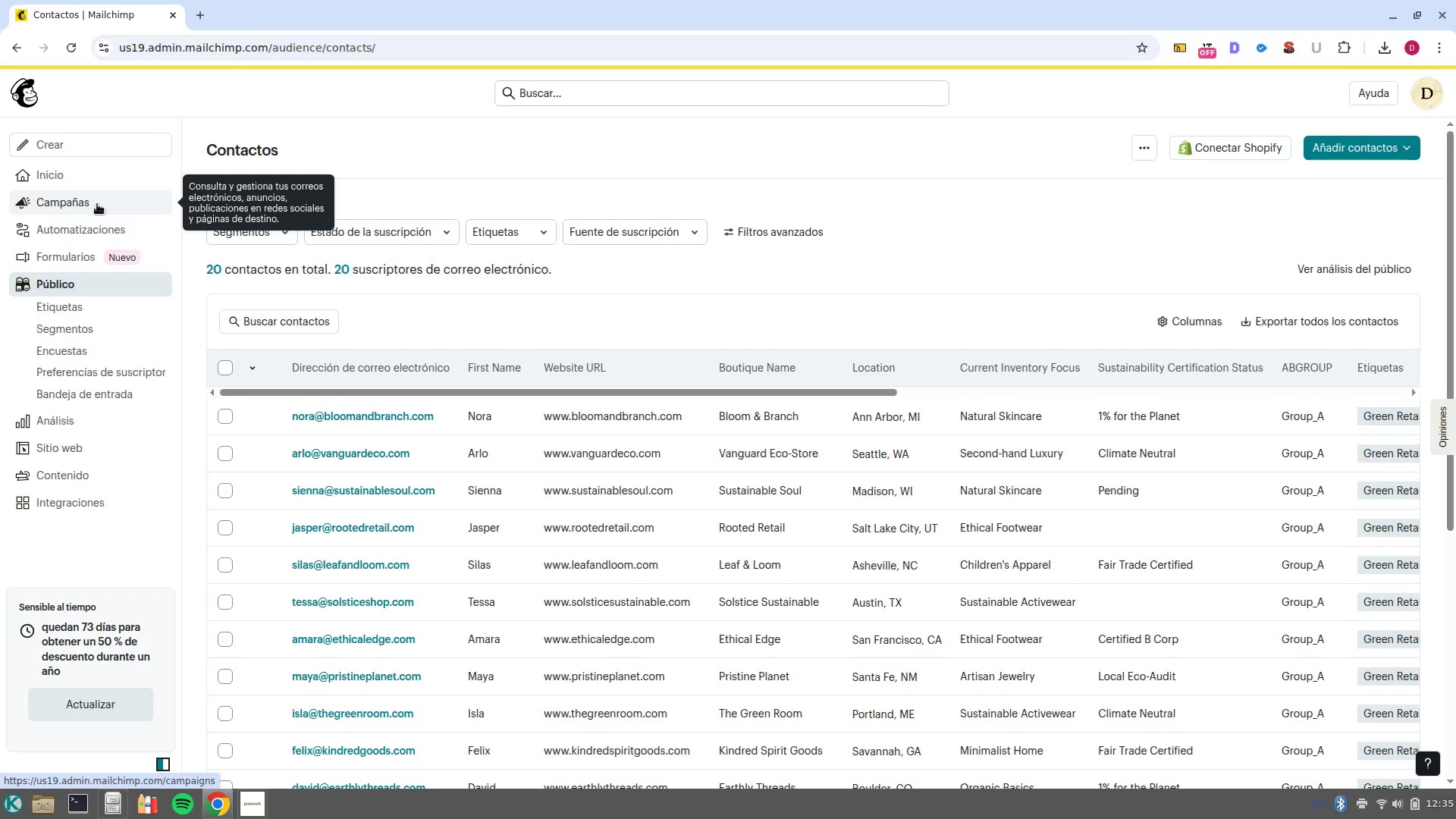 
left_click([97, 204])
 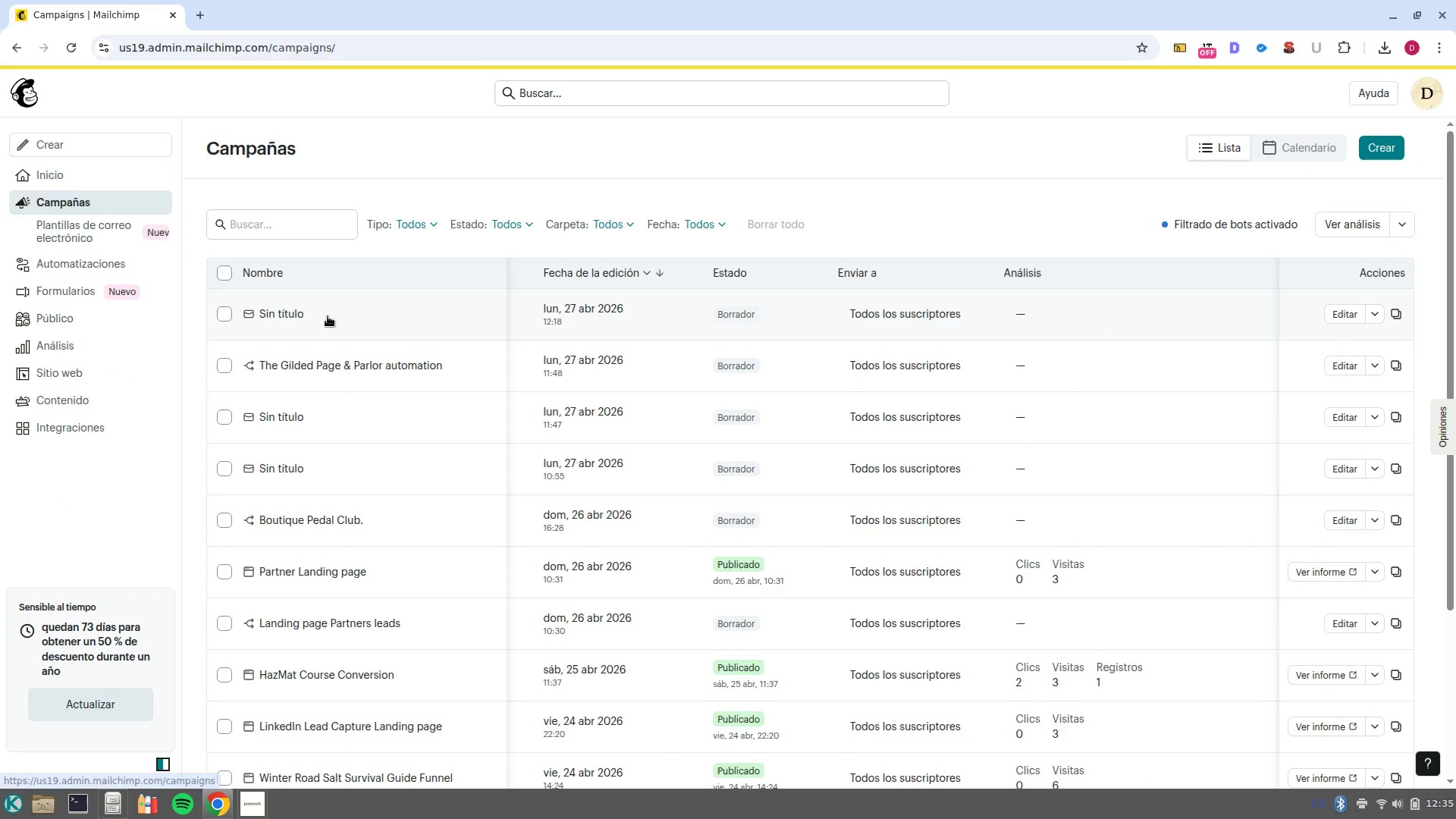 
wait(5.84)
 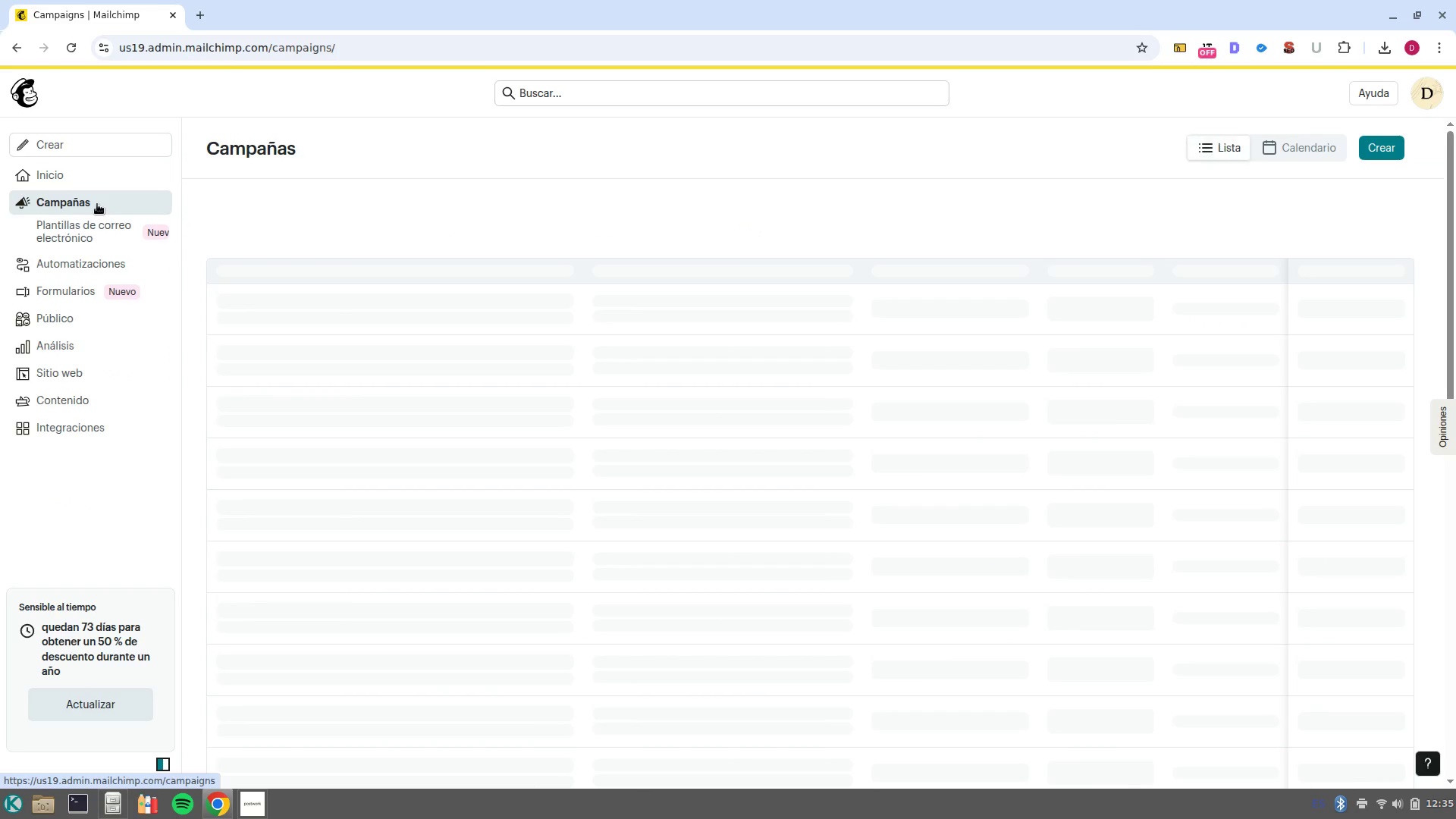 
left_click([1373, 155])
 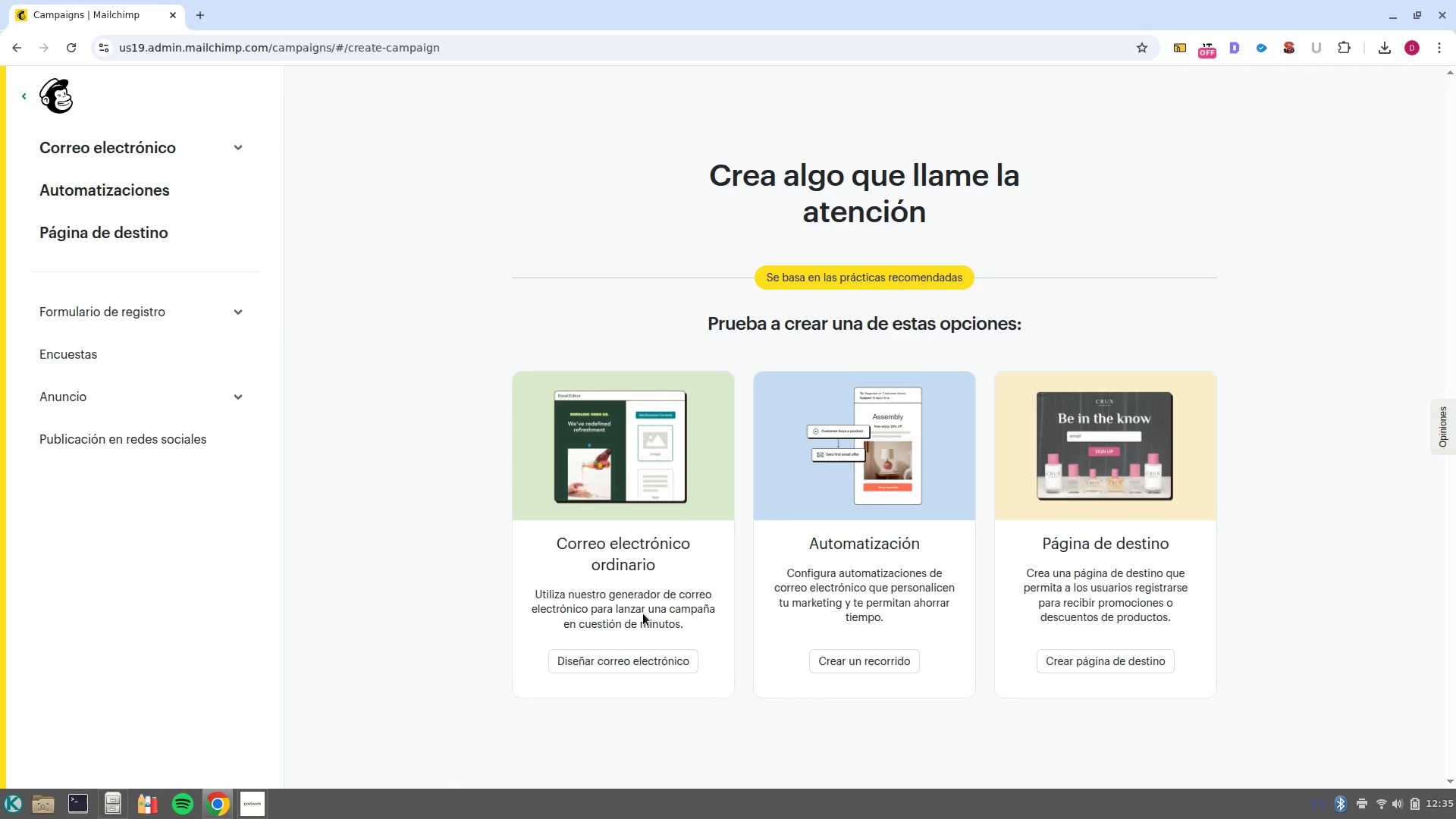 
left_click([645, 665])
 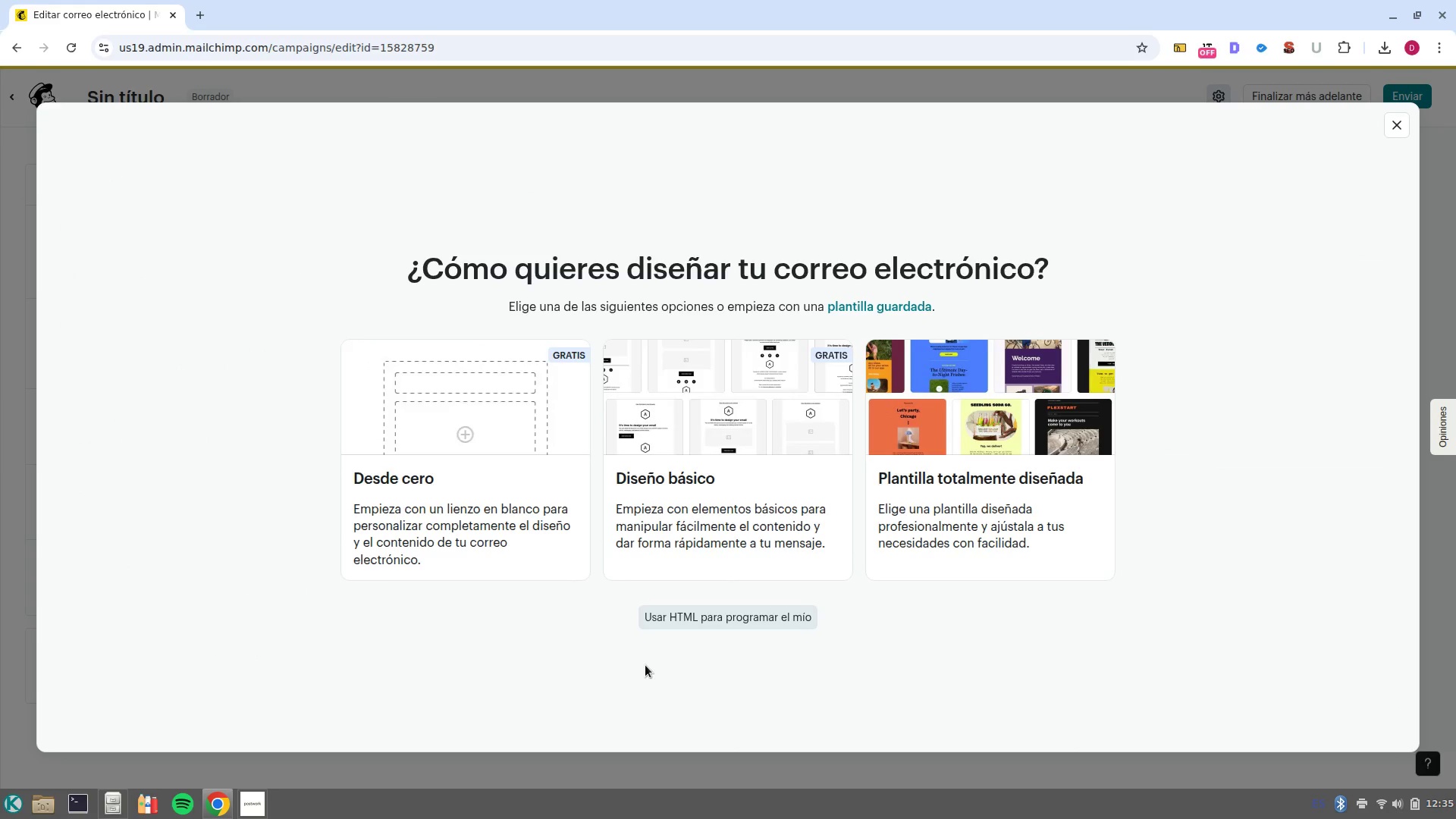 
wait(13.75)
 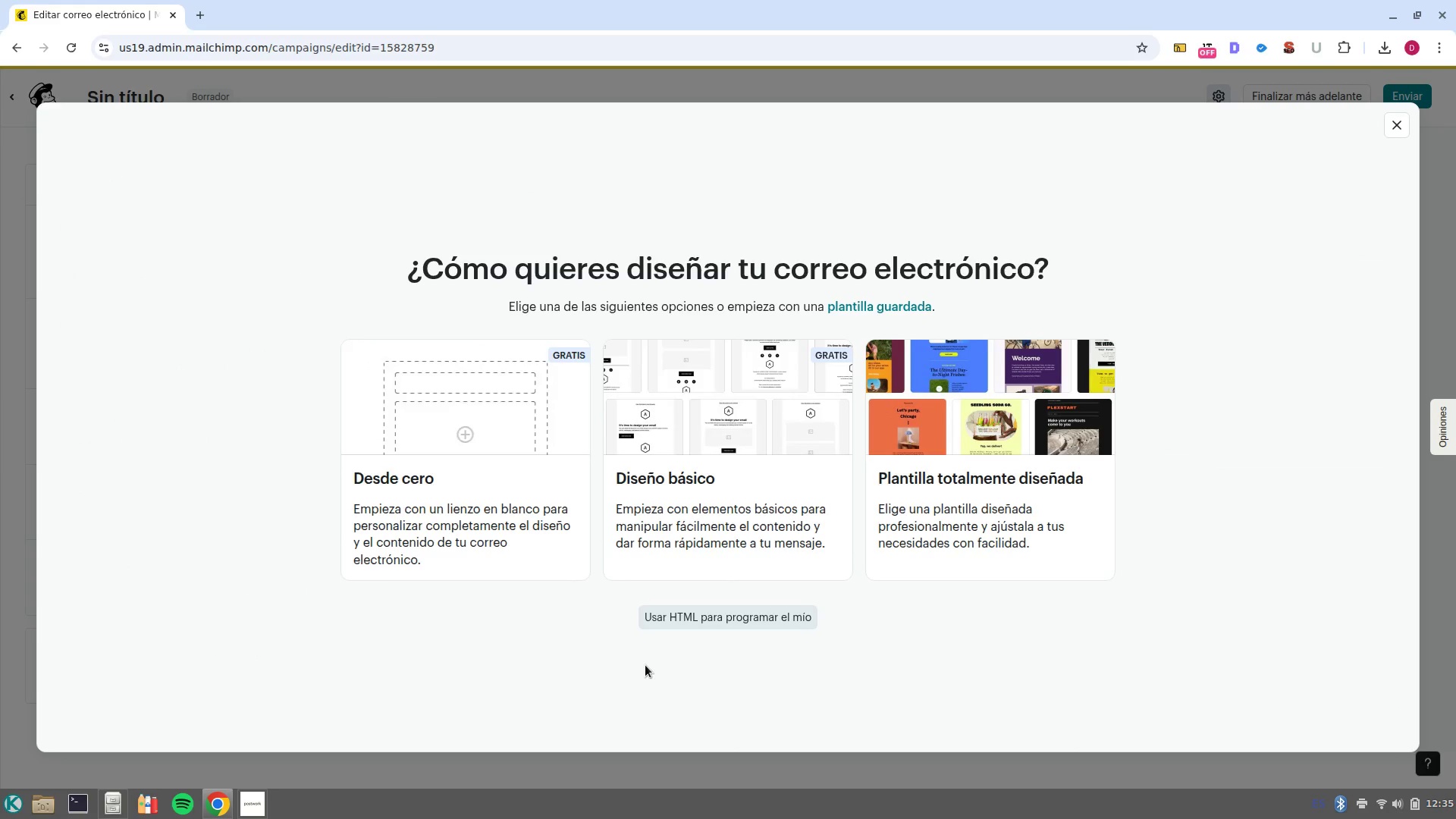 
left_click([1395, 128])
 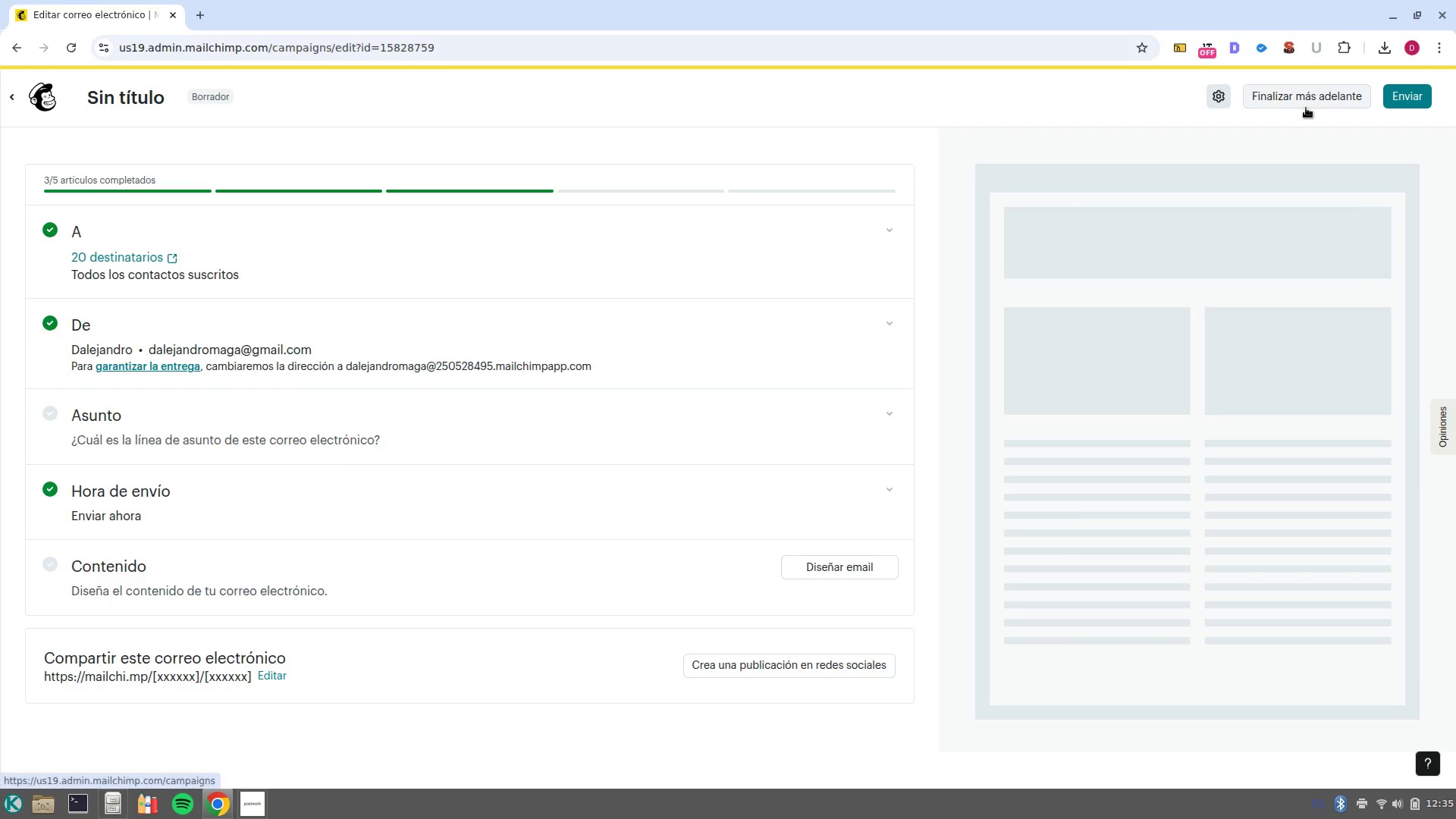 
left_click([1305, 103])
 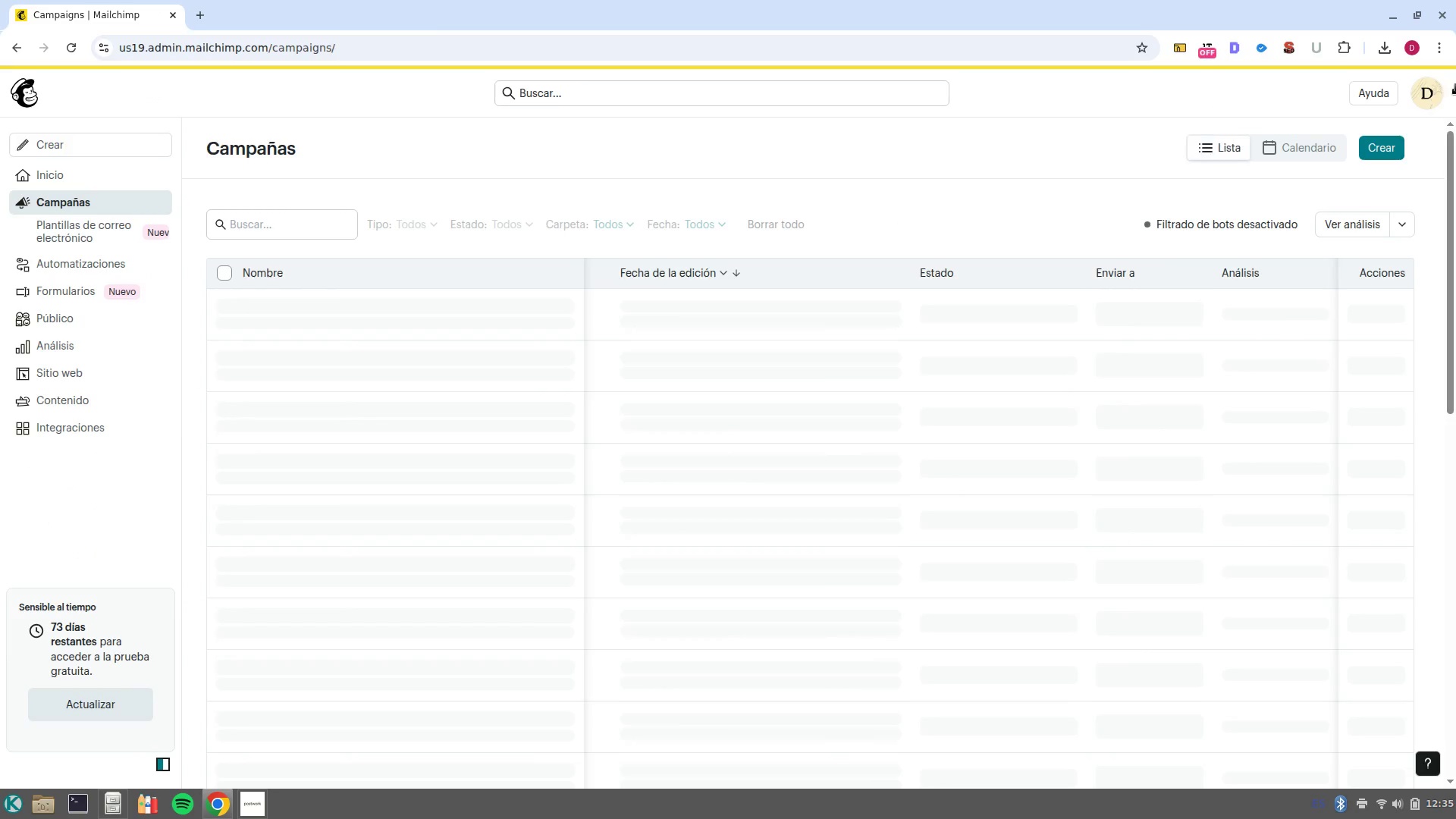 
left_click([1435, 89])
 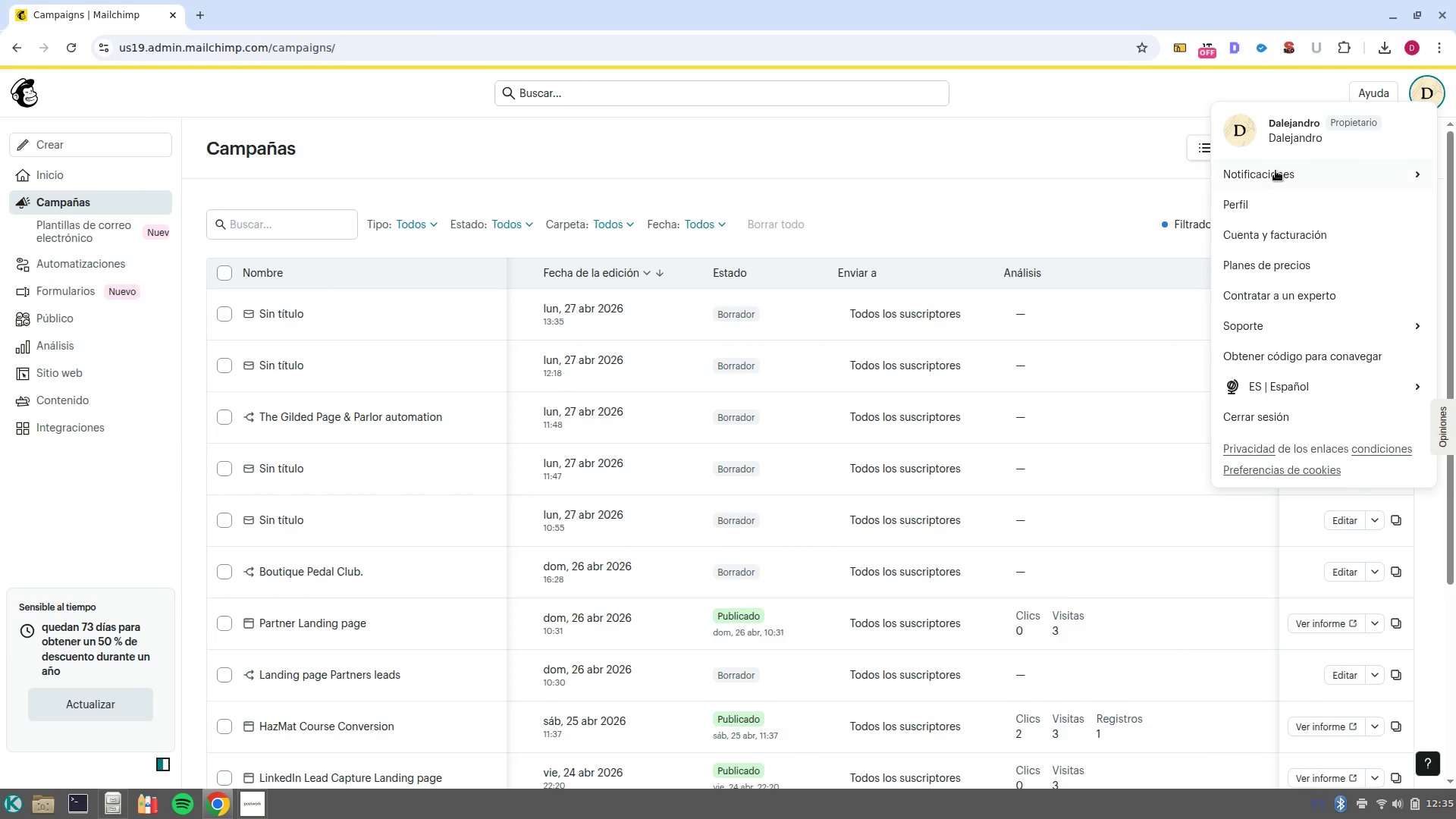 
left_click([1291, 177])
 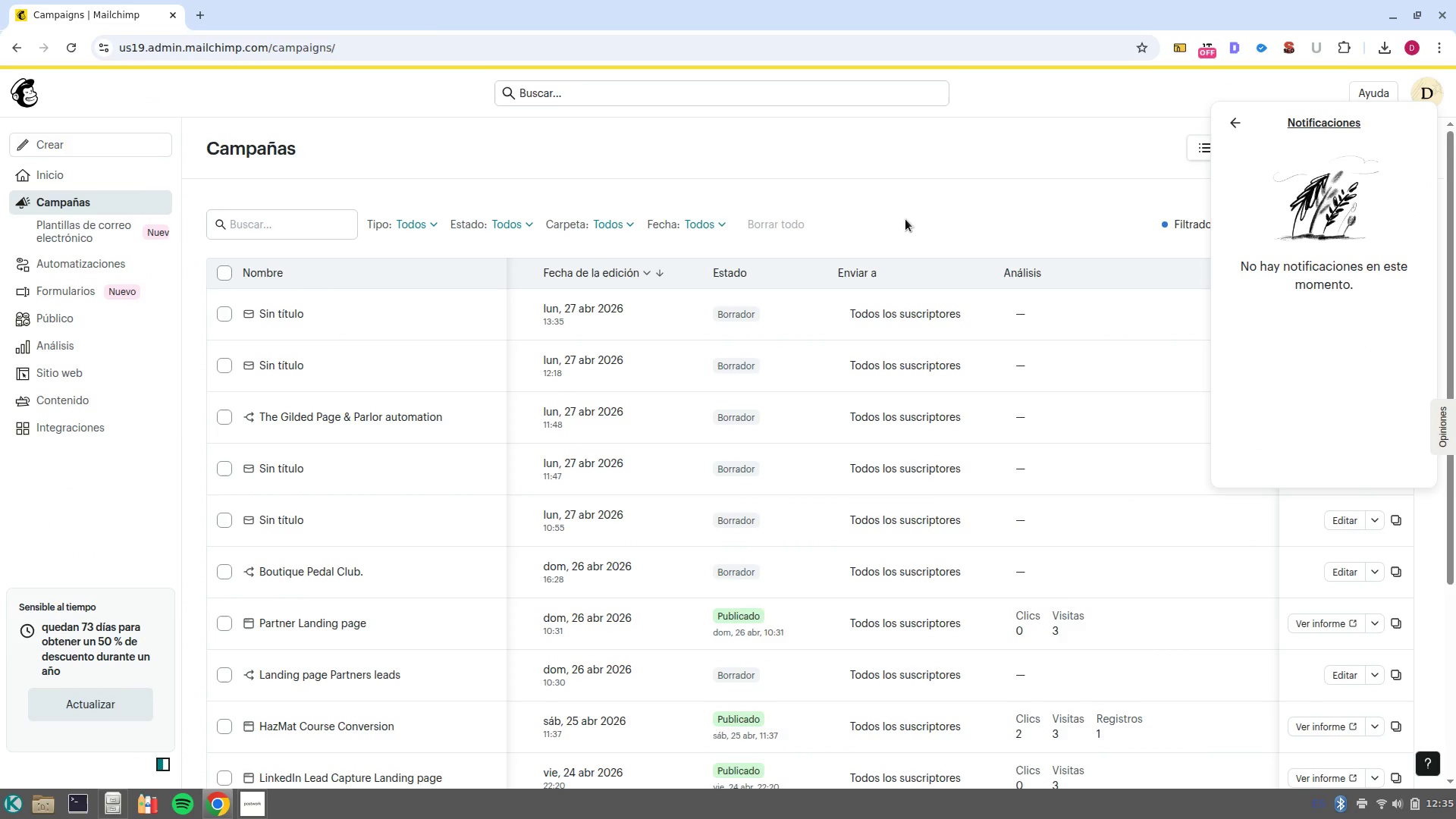 
left_click([962, 184])
 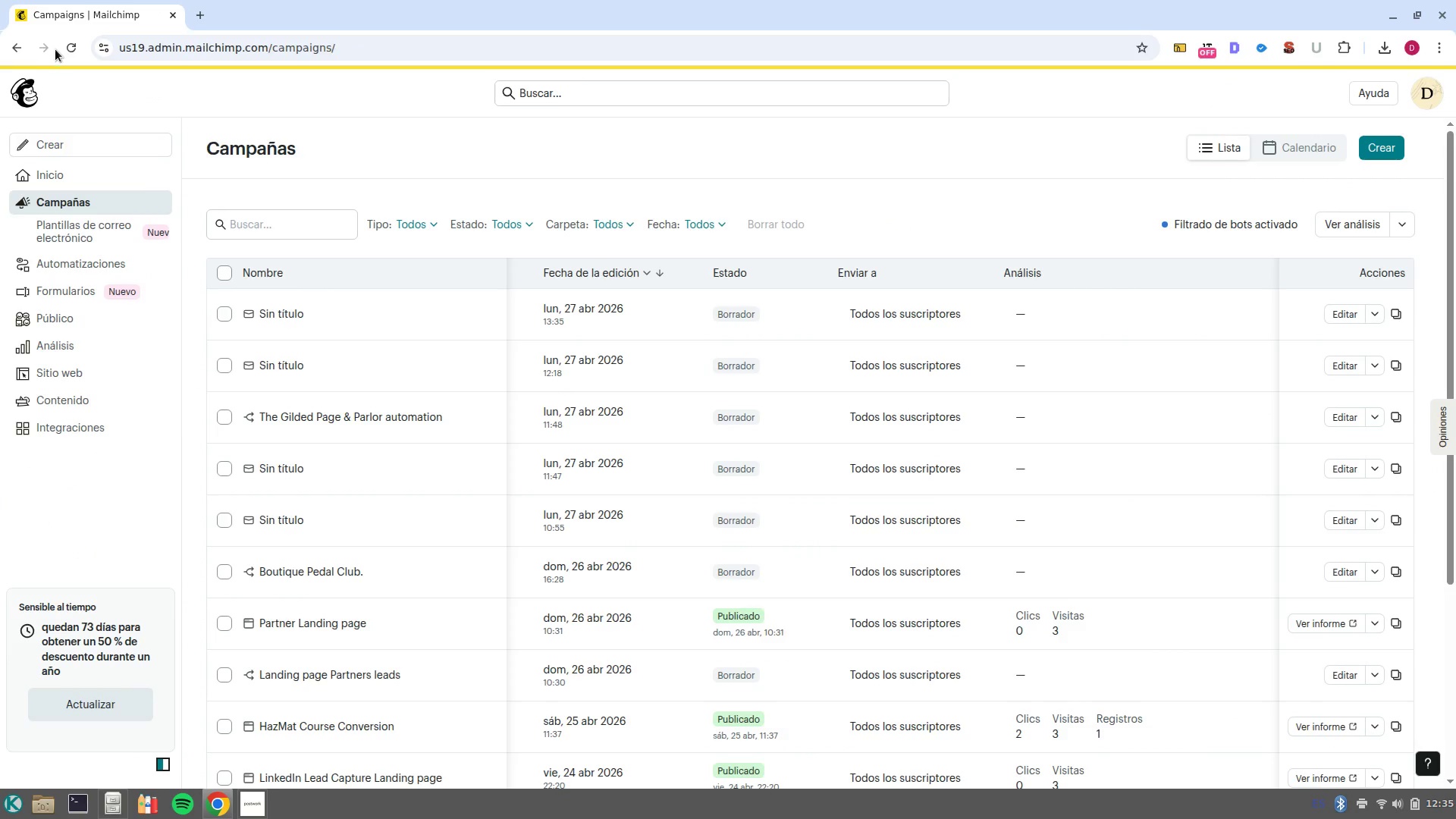 
left_click([69, 52])
 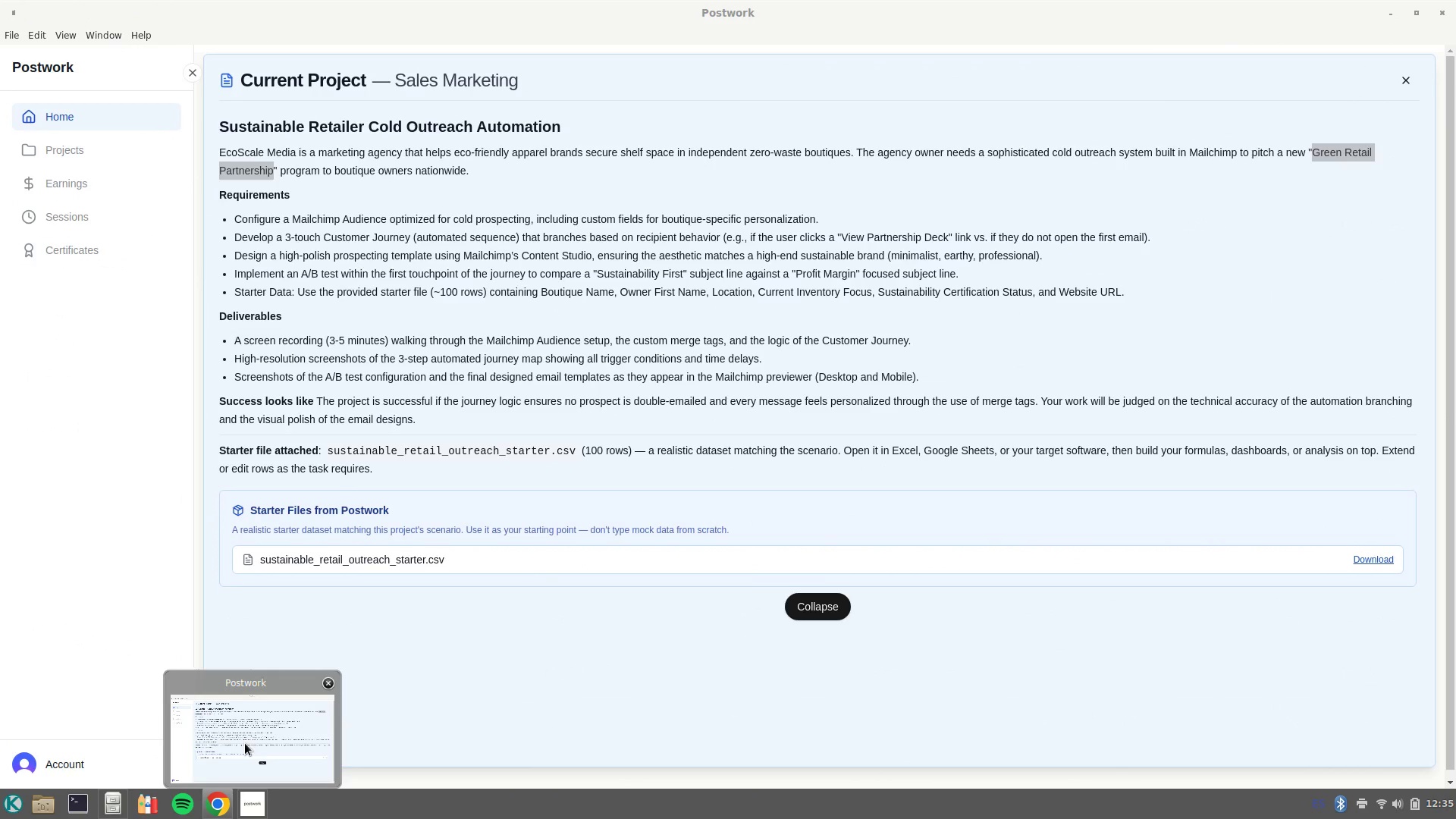 
wait(16.01)
 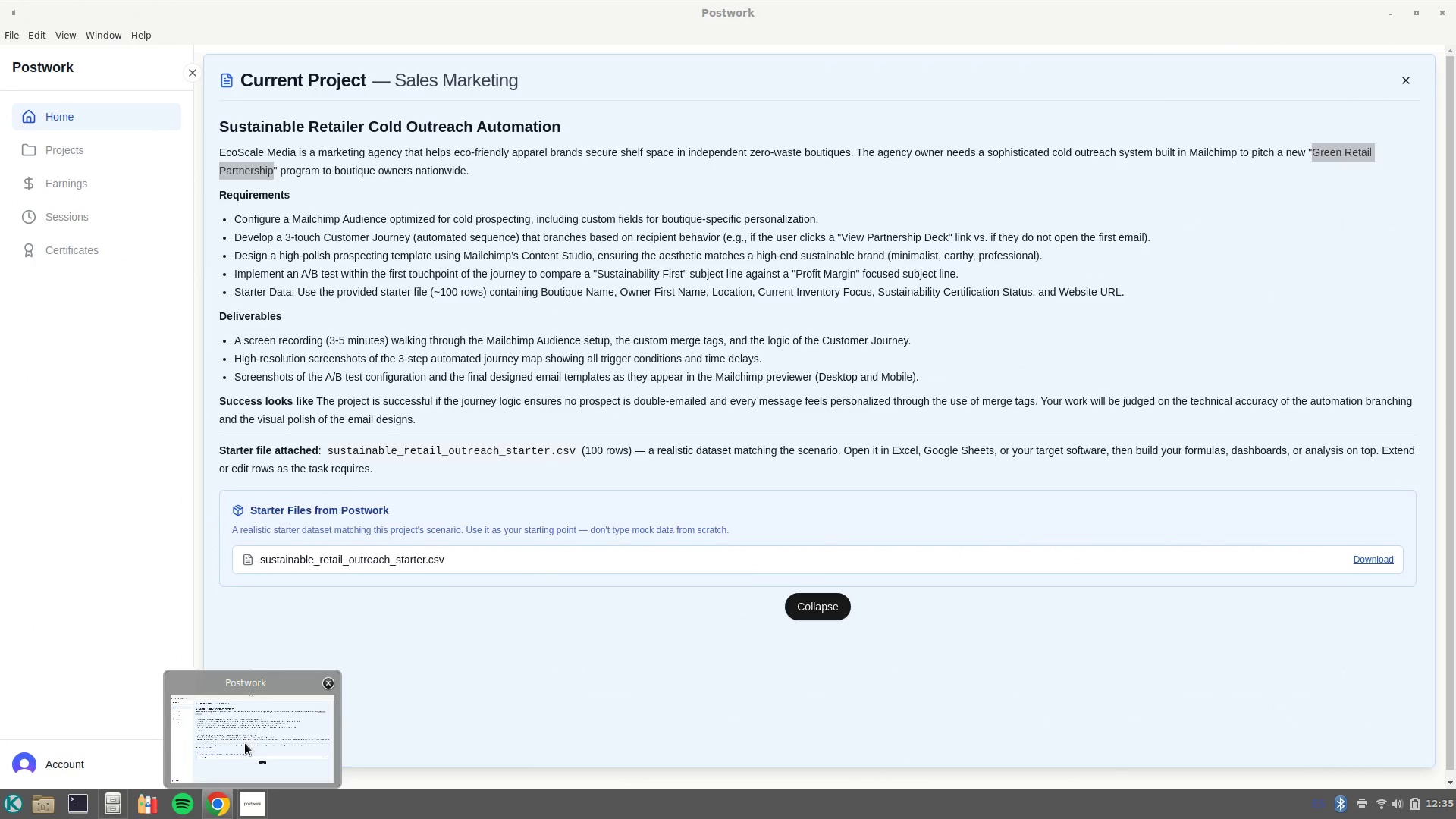 
left_click([71, 324])
 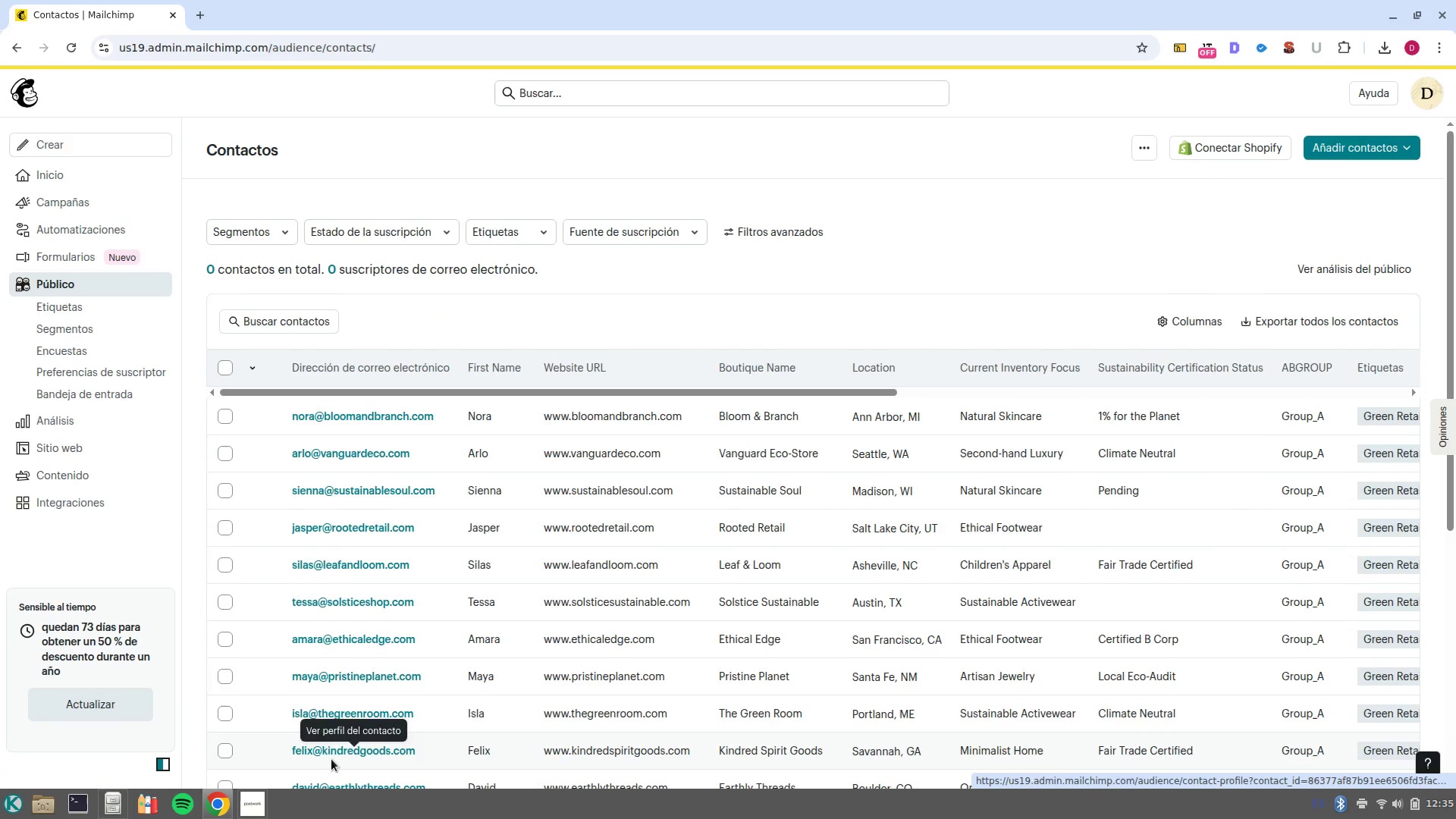 
wait(5.14)
 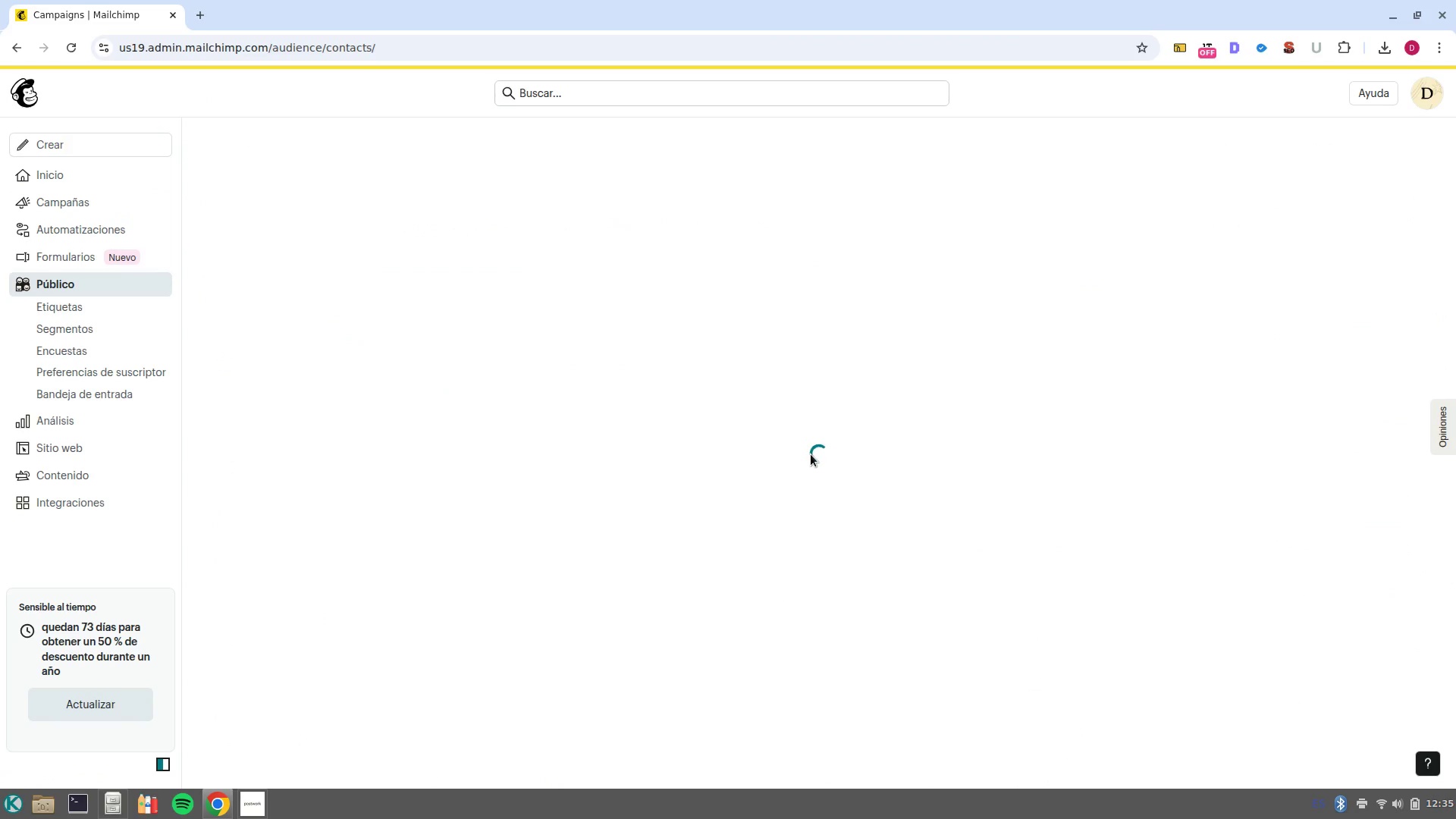 
scroll: coordinate [624, 710], scroll_direction: down, amount: 11.0
 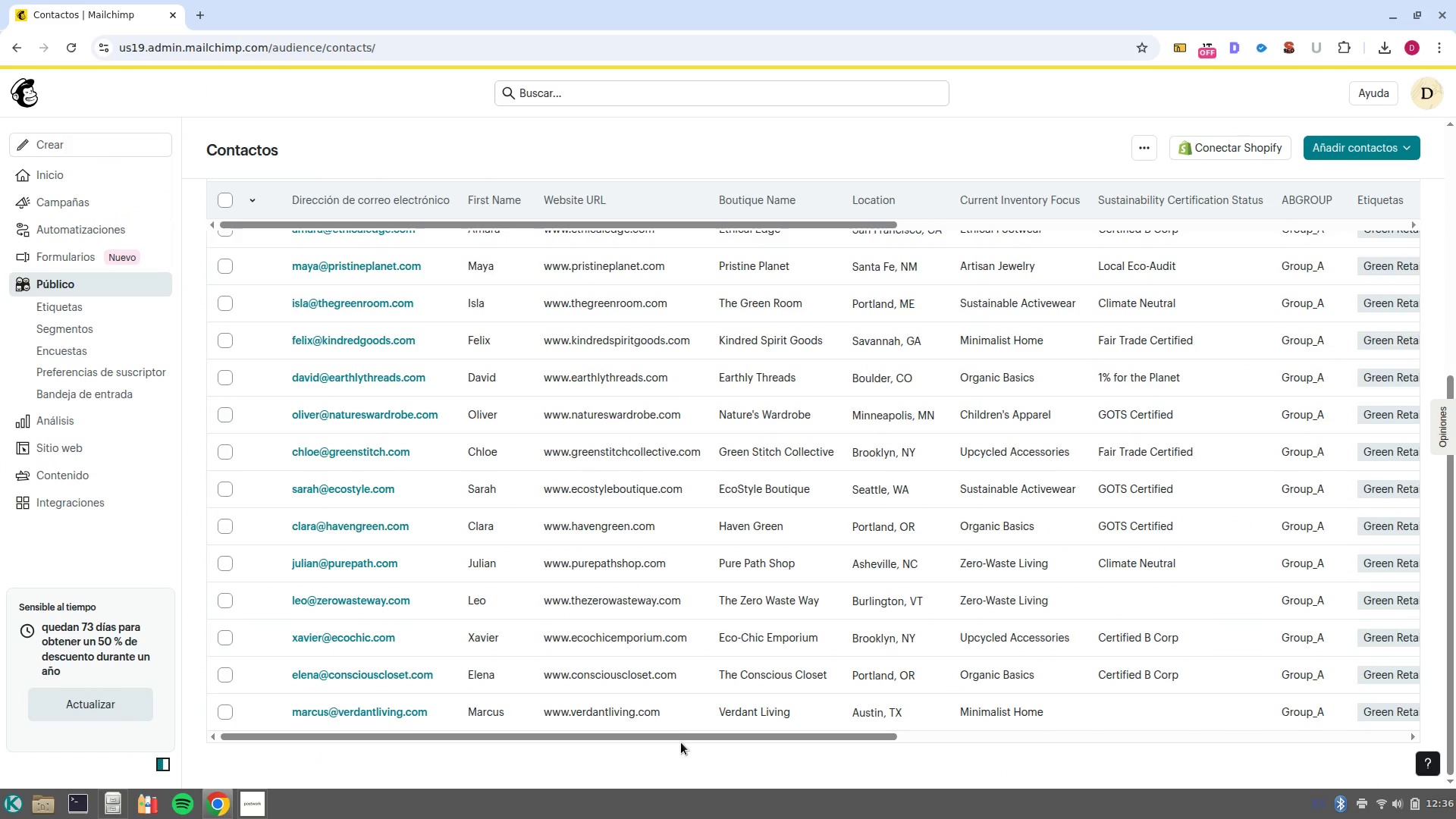 
left_click_drag(start_coordinate=[678, 734], to_coordinate=[356, 691])
 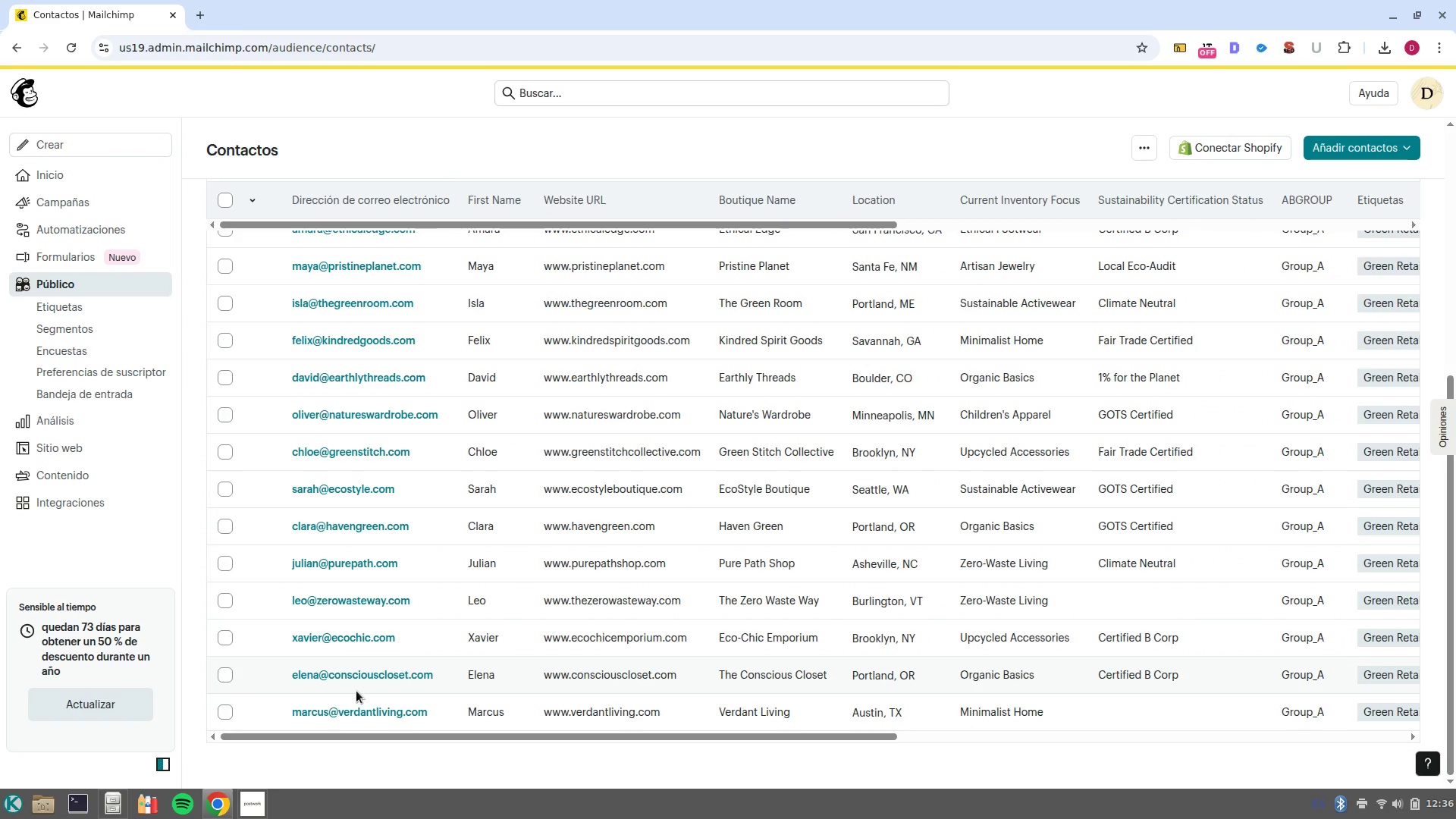 
scroll: coordinate [277, 460], scroll_direction: up, amount: 9.0
 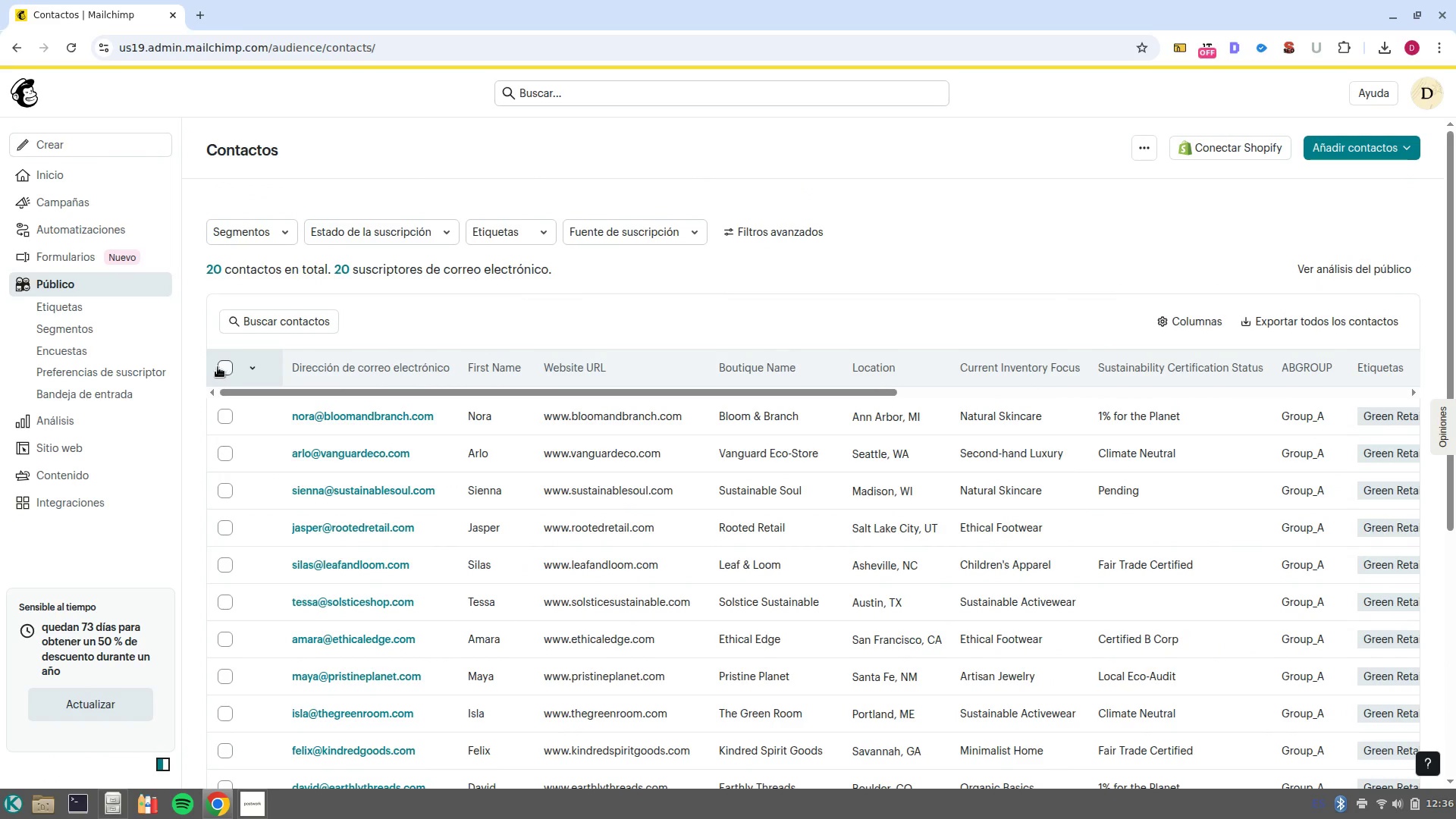 
left_click([221, 369])
 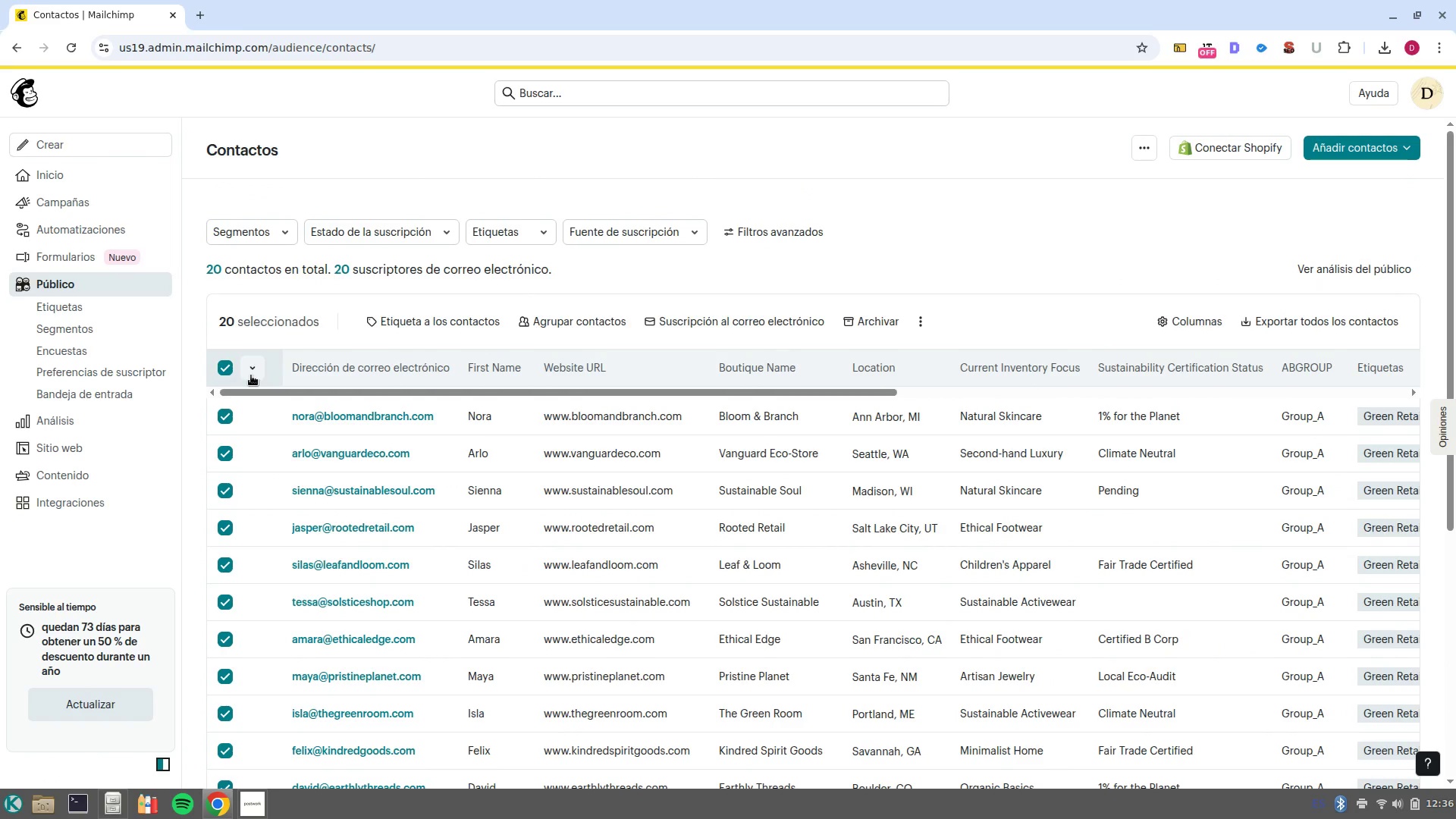 
left_click([251, 375])
 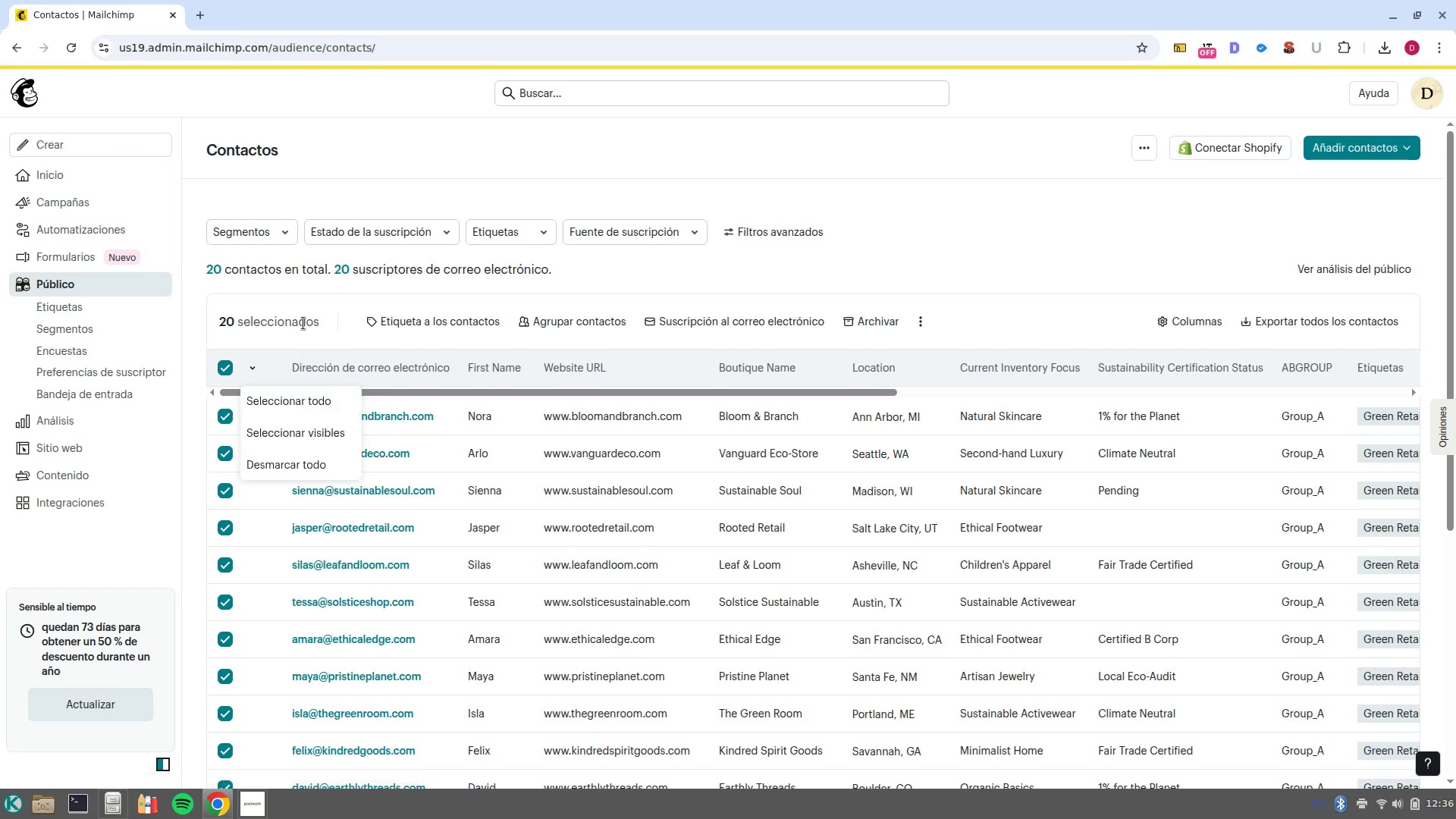 
mouse_move([308, 531])
 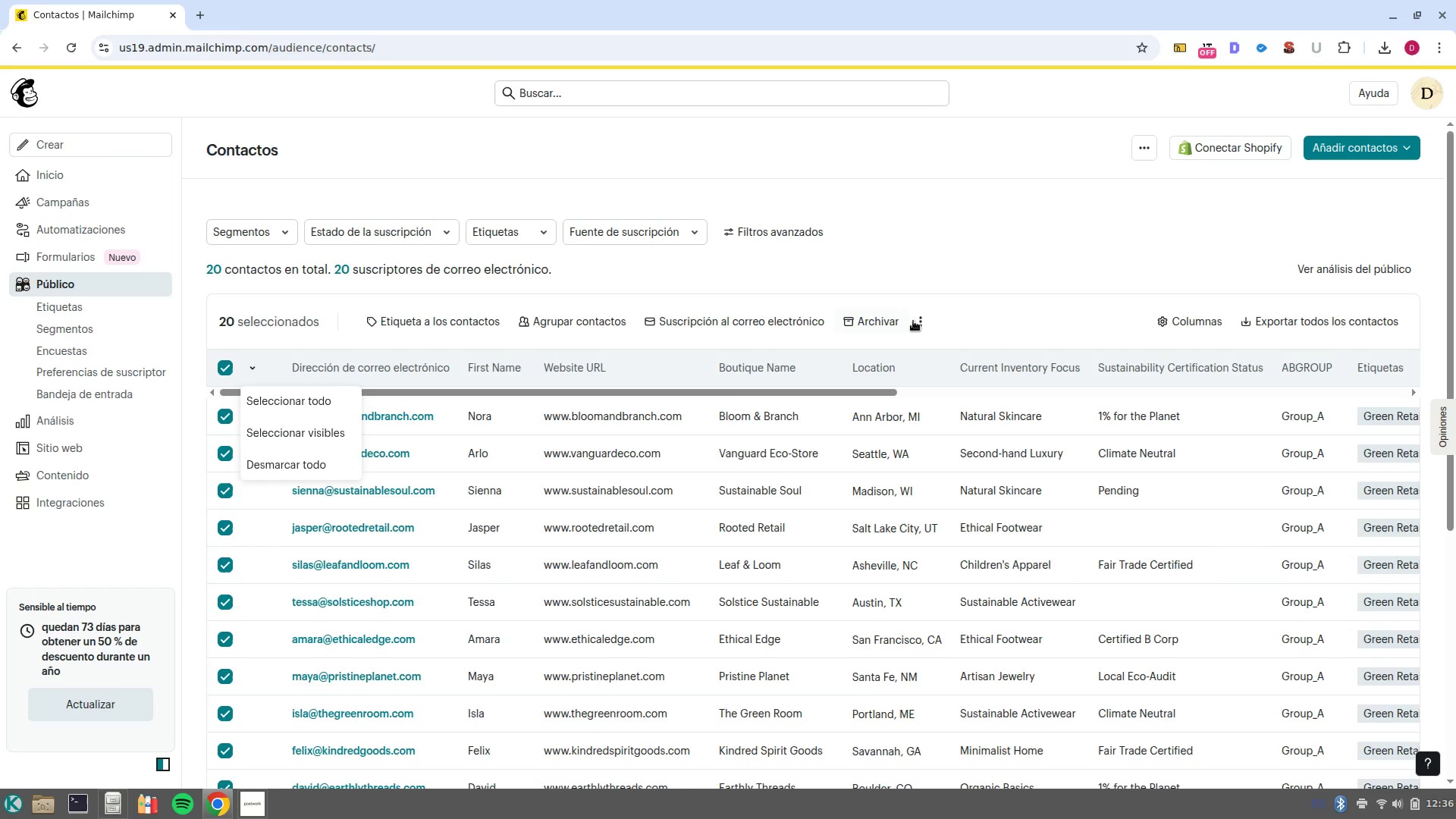 
left_click([916, 323])
 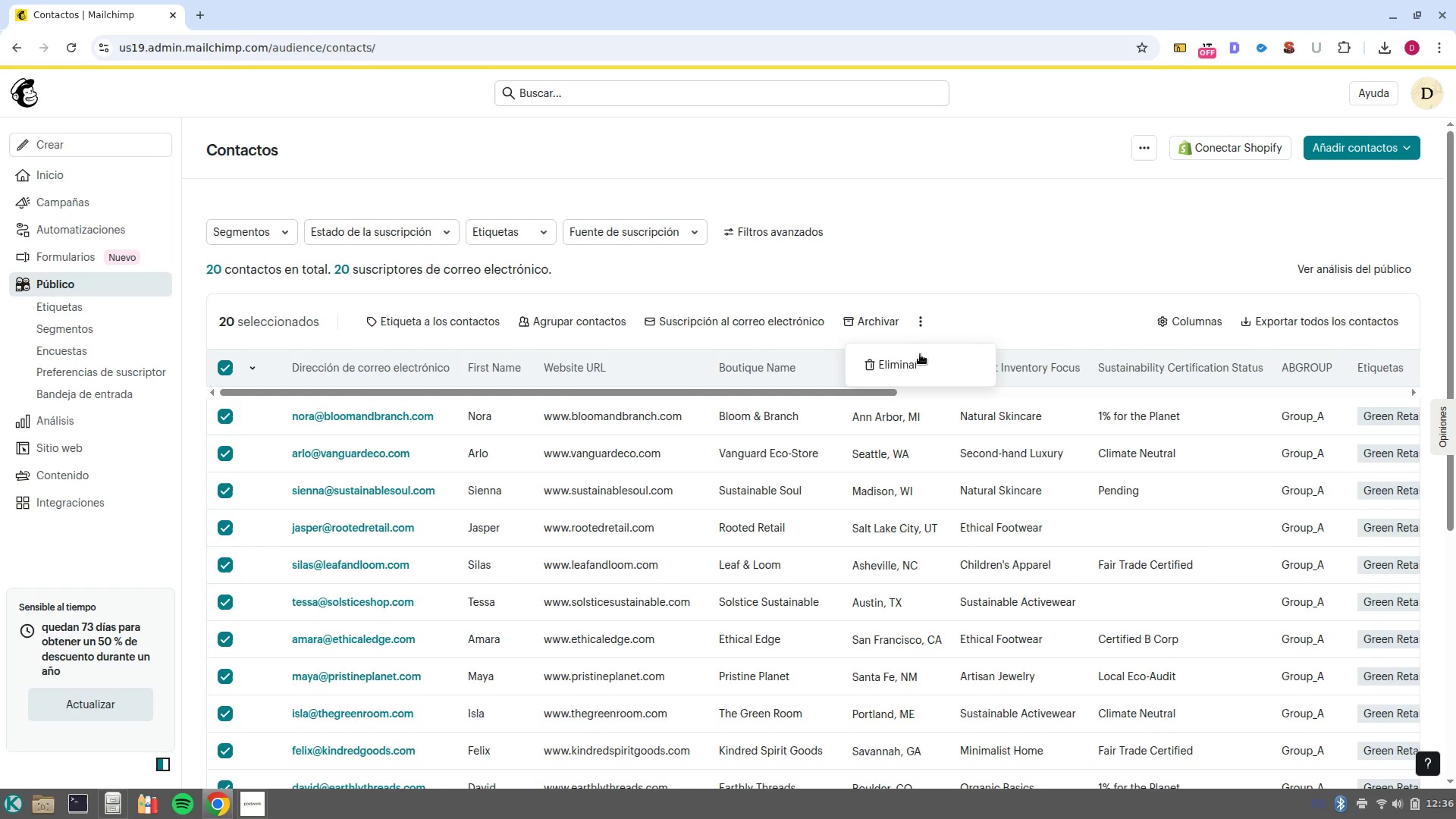 
left_click([921, 362])
 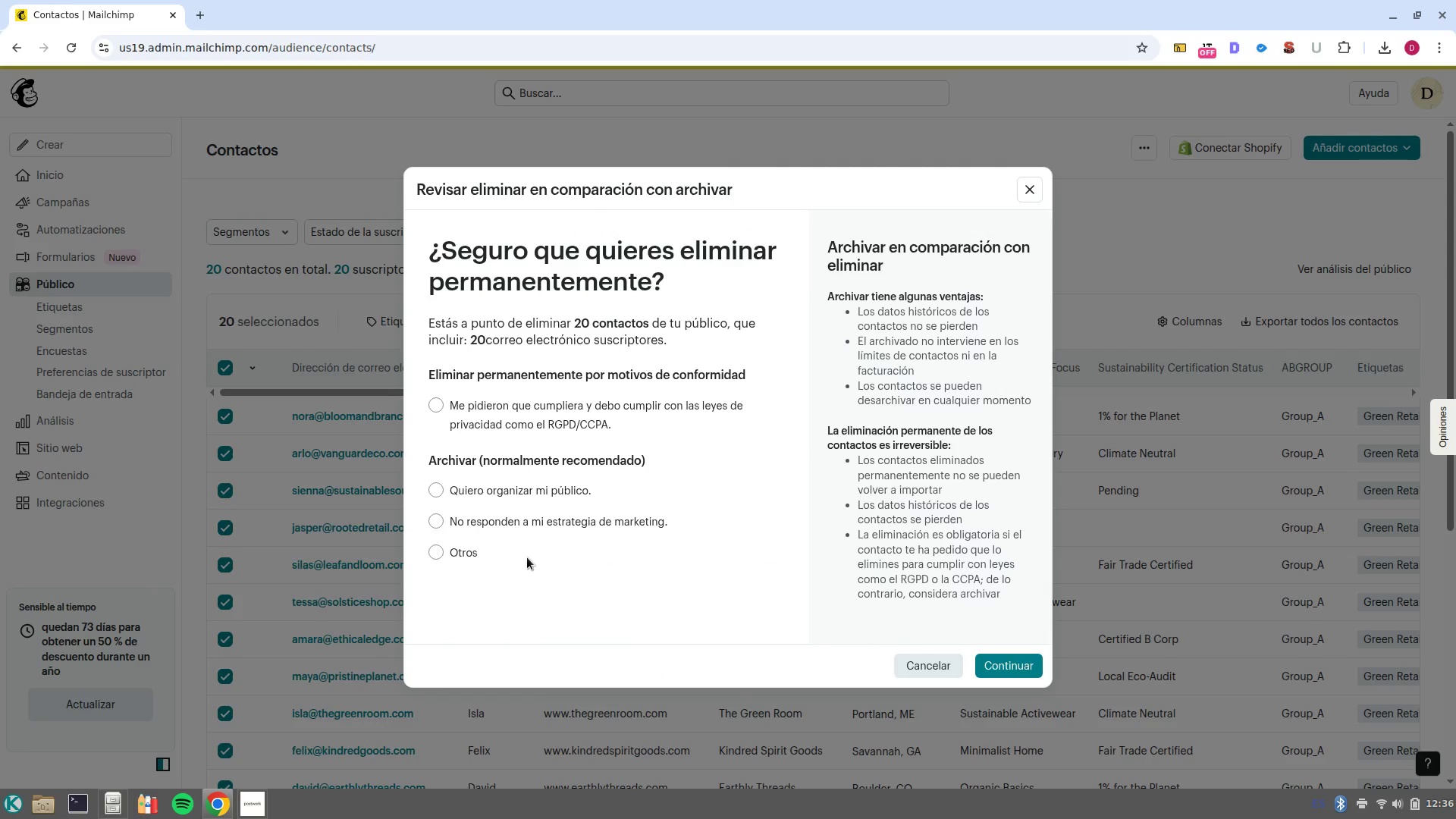 
left_click([433, 558])
 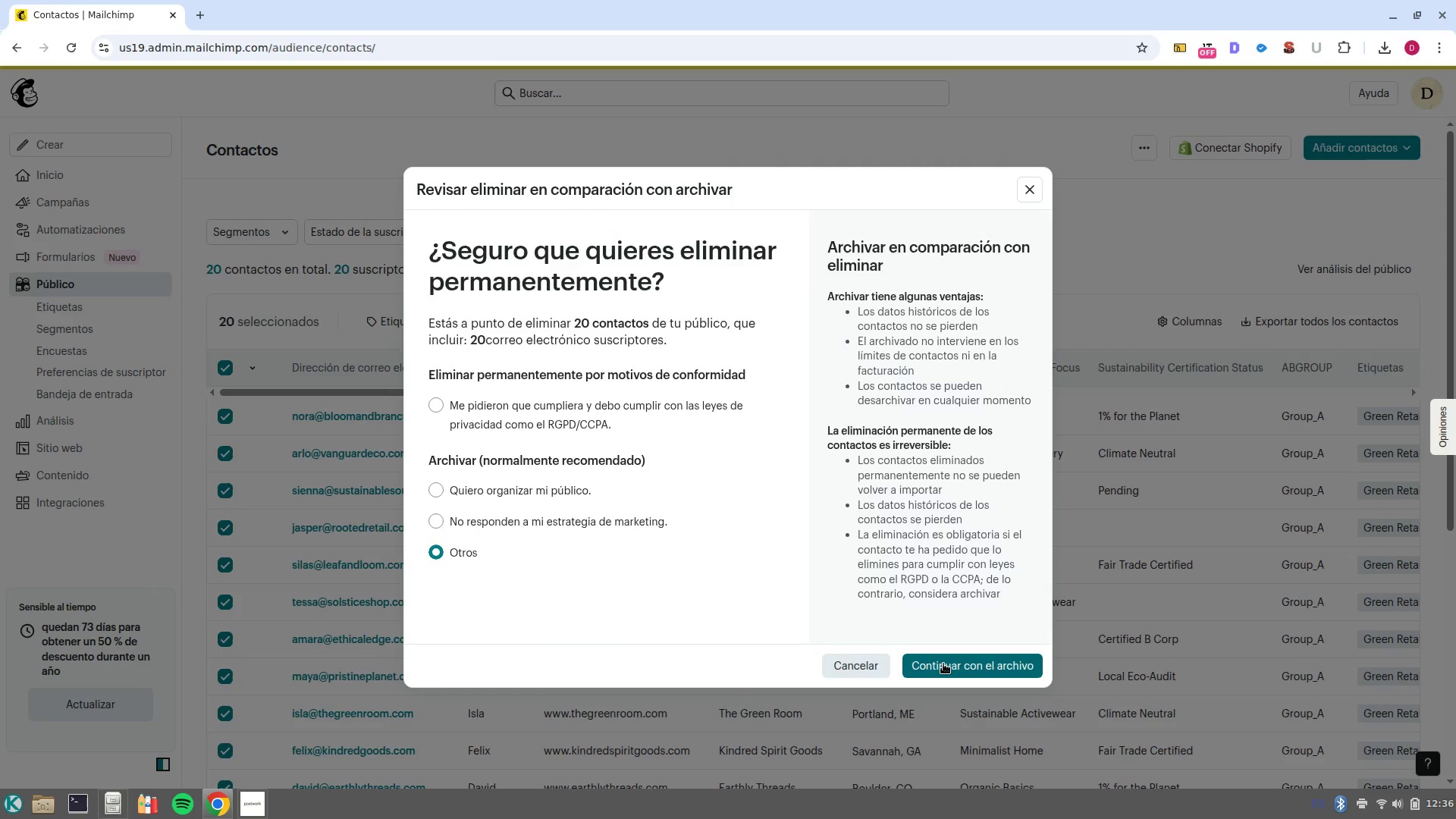 
left_click([943, 664])
 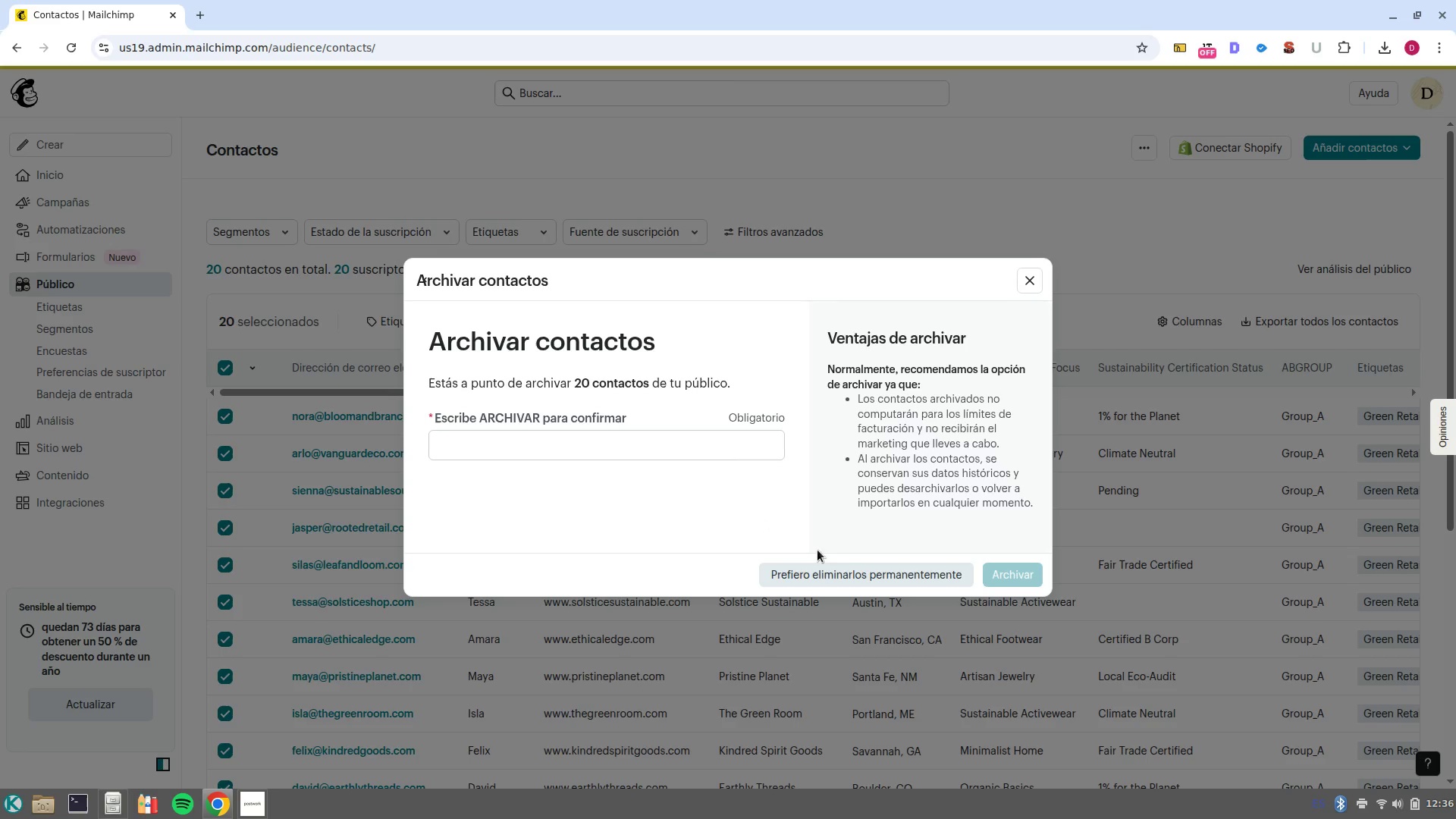 
left_click([839, 578])
 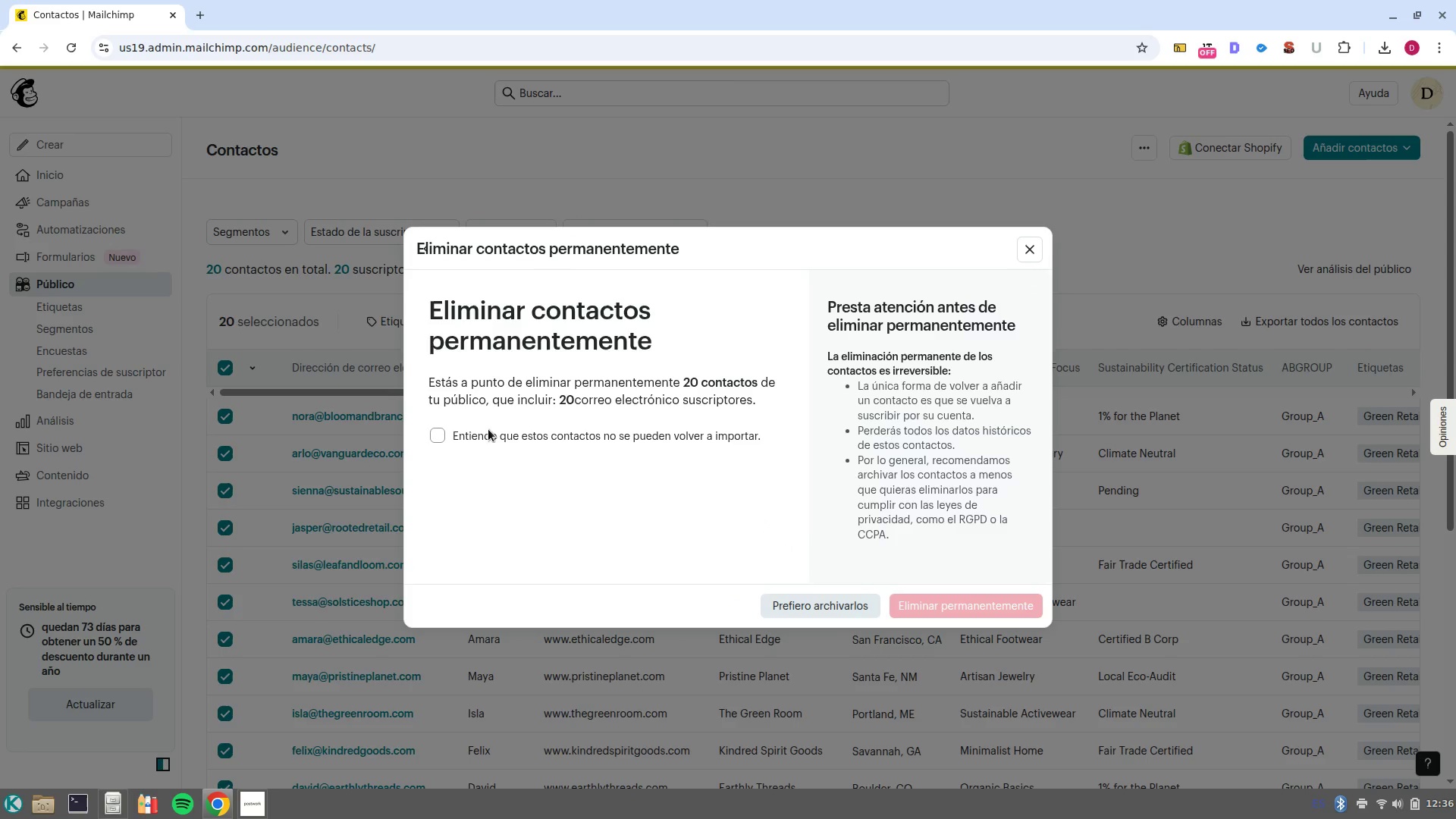 
left_click([491, 440])
 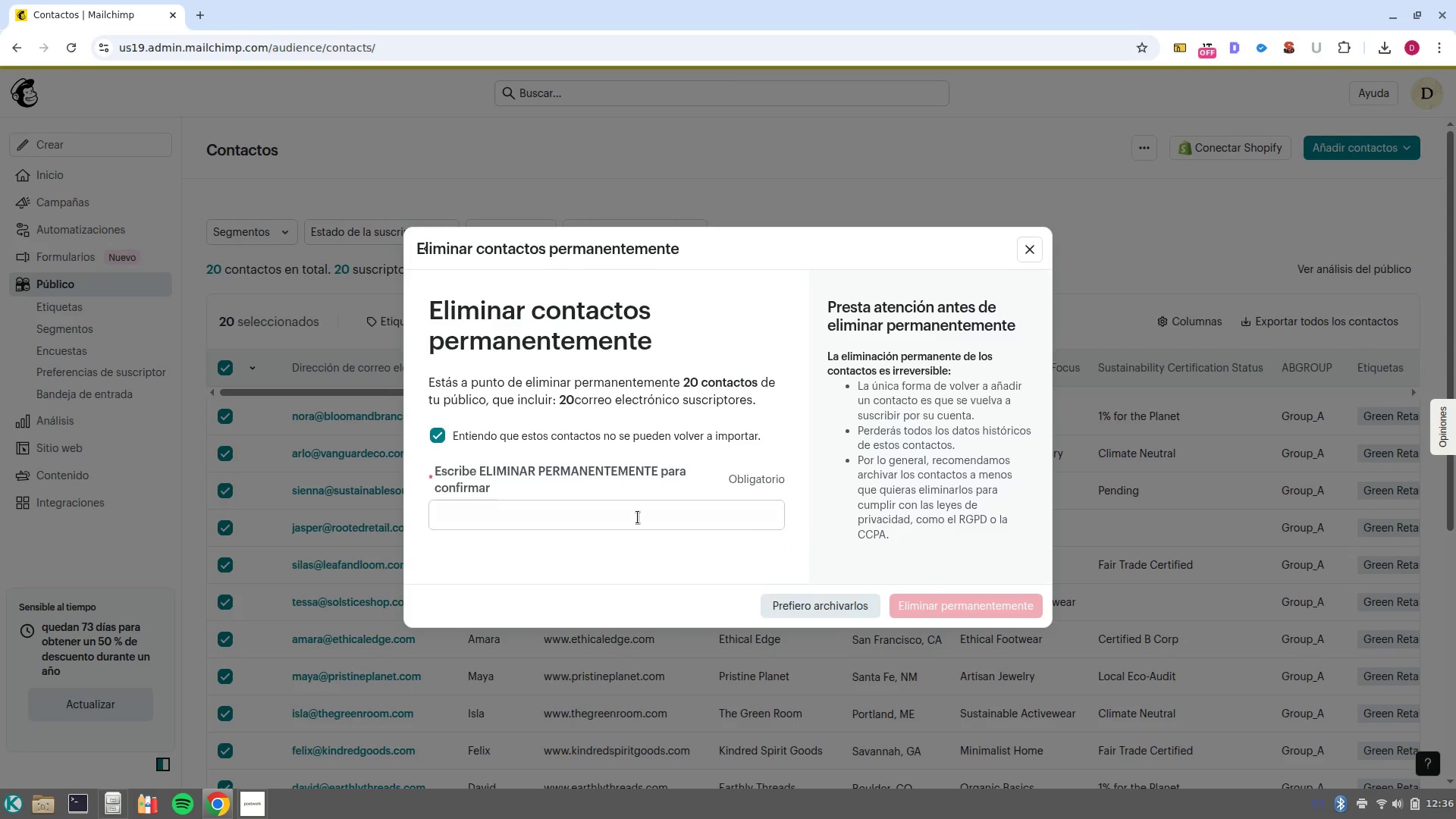 
left_click([638, 517])
 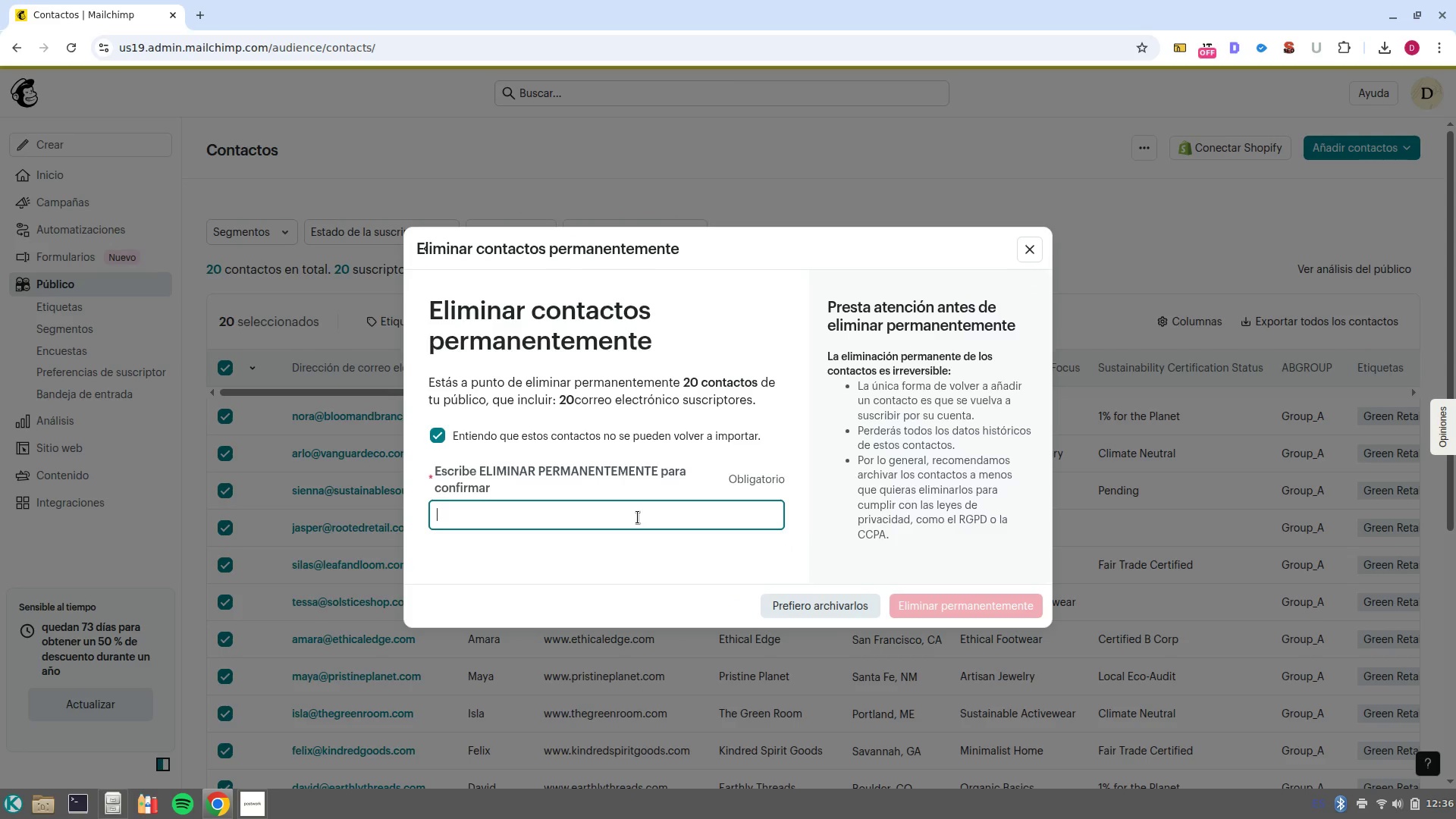 
key(Tab)
 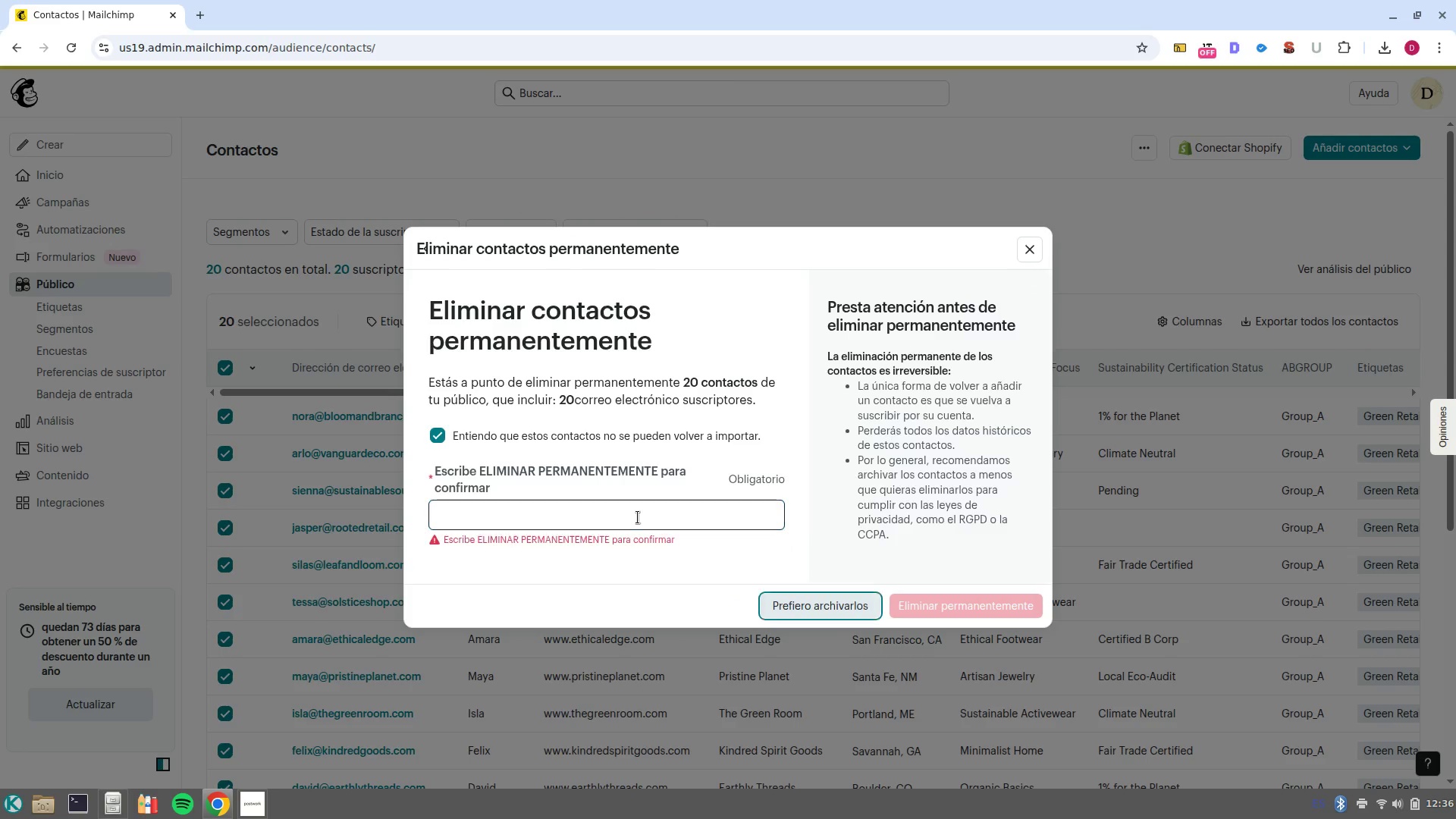 
key(Tab)
 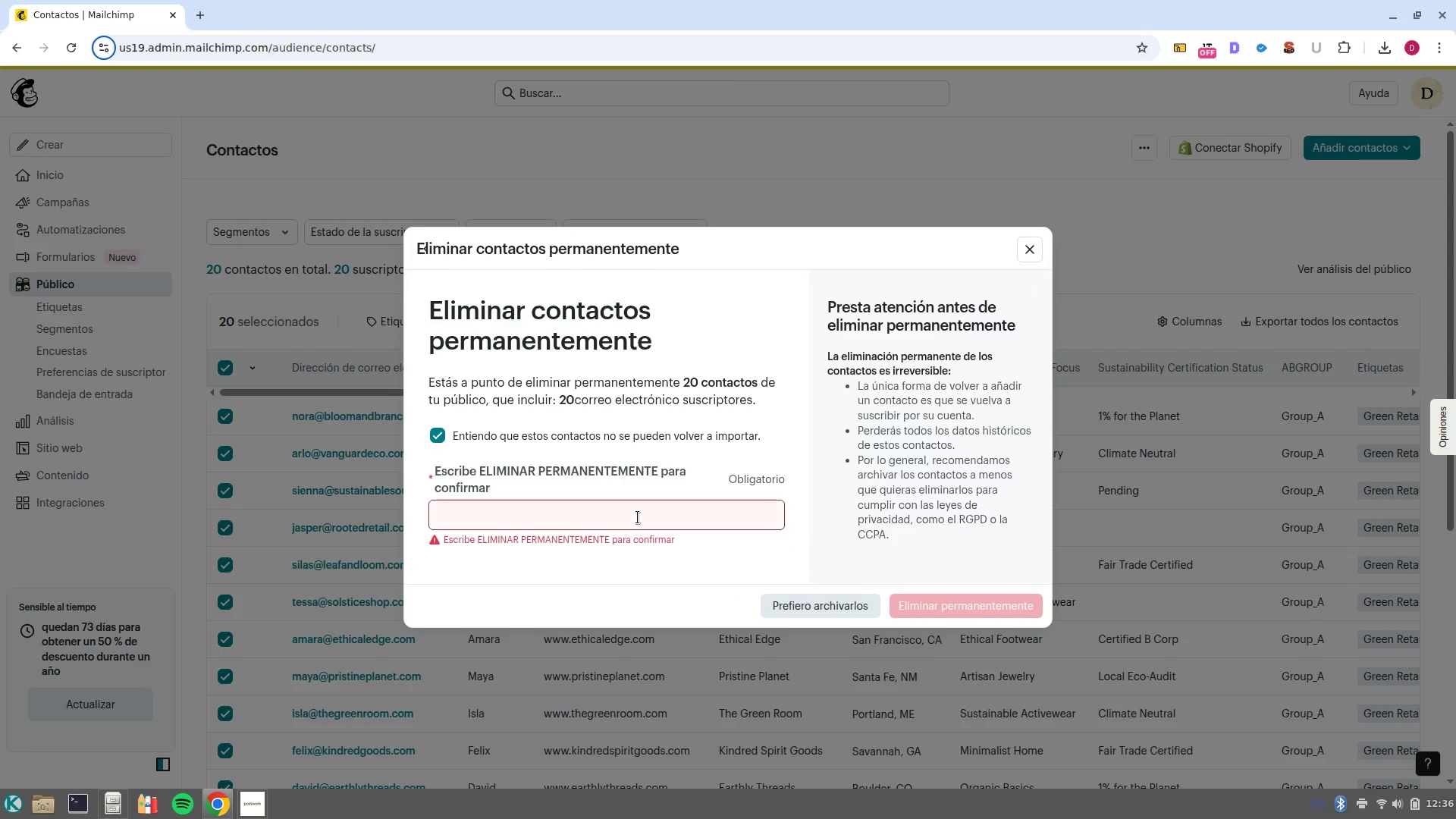 
key(CapsLock)
 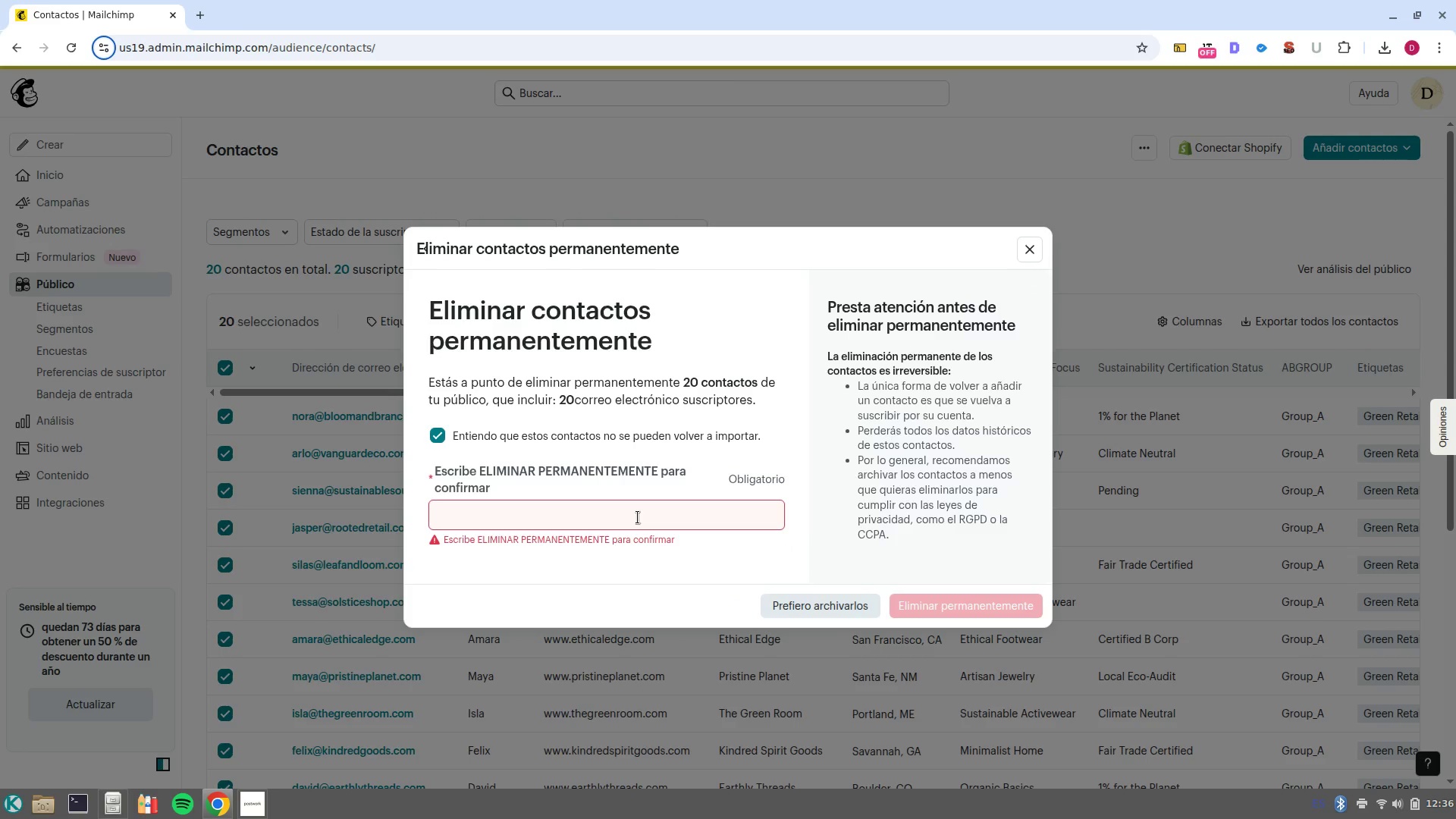 
key(R)
 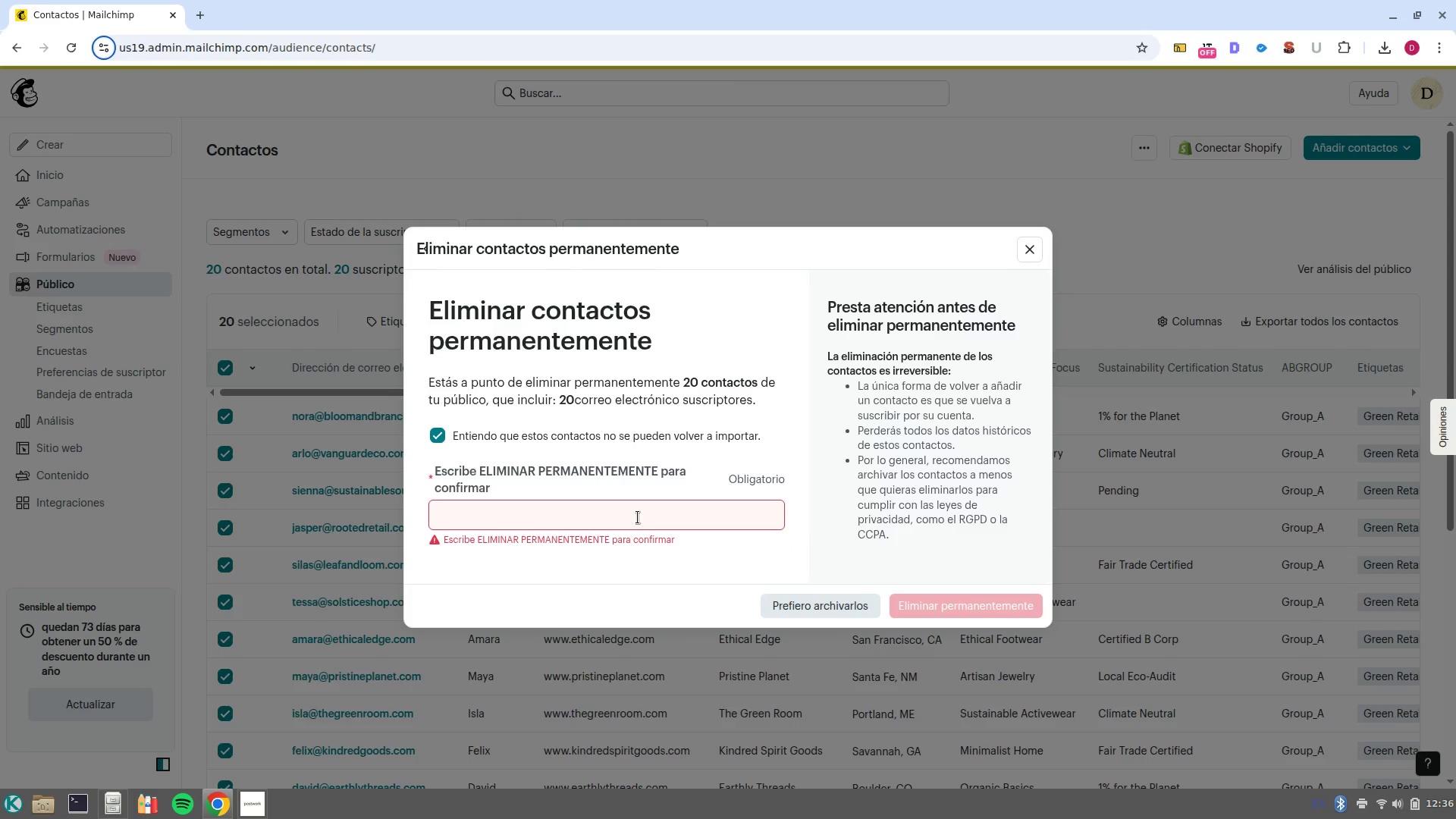 
key(Backspace)
 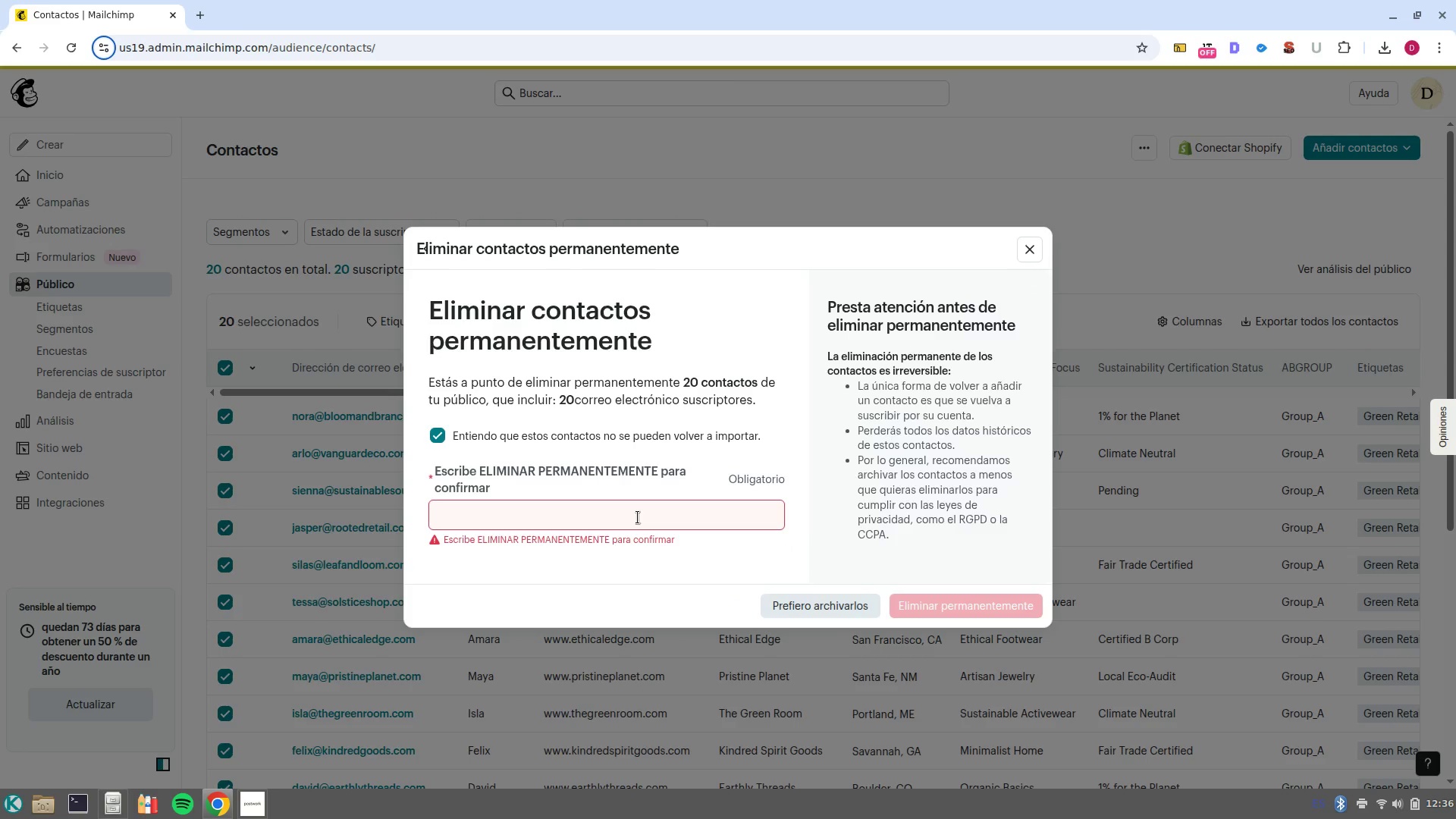 
key(E)
 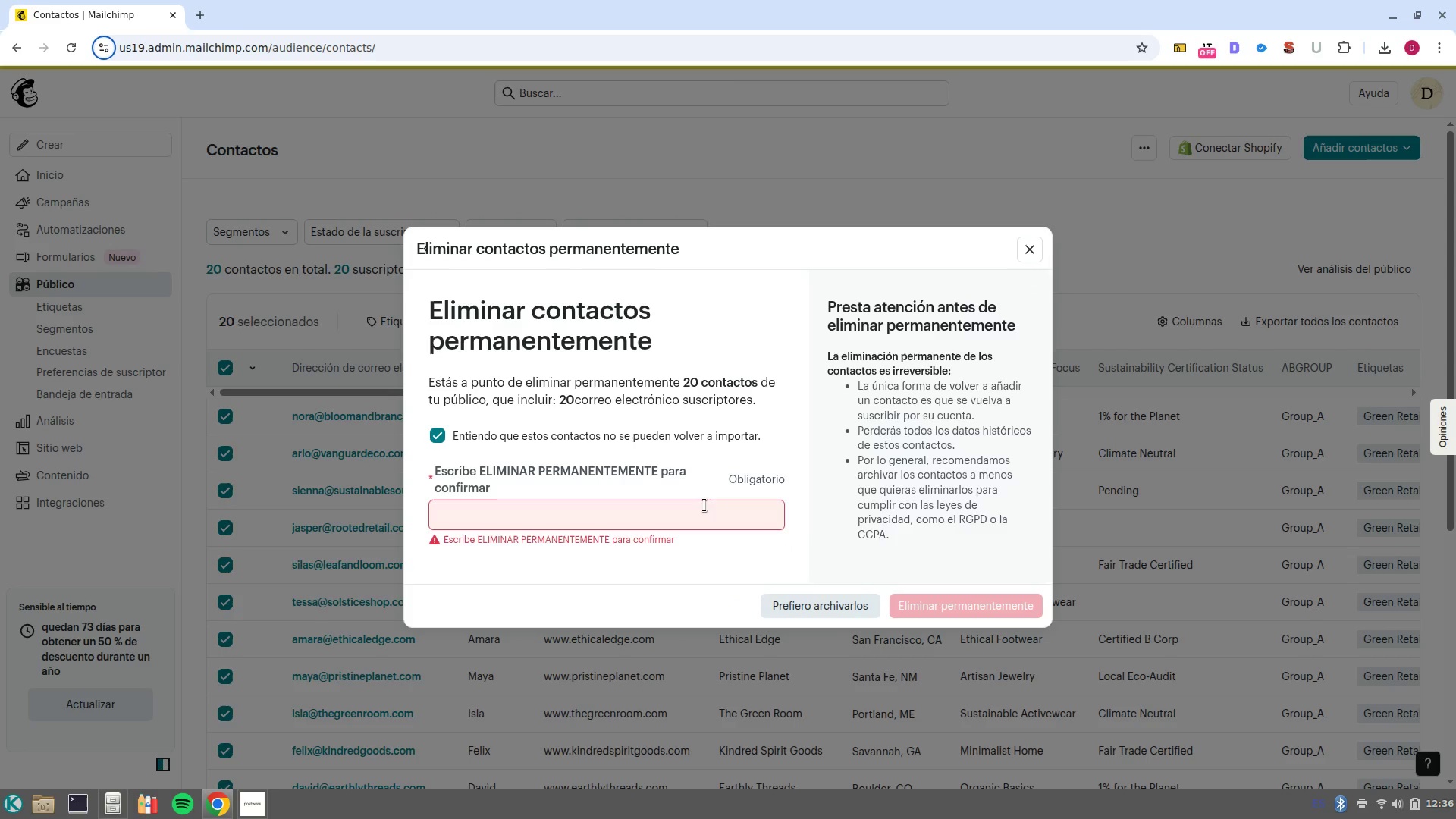 
left_click([706, 521])
 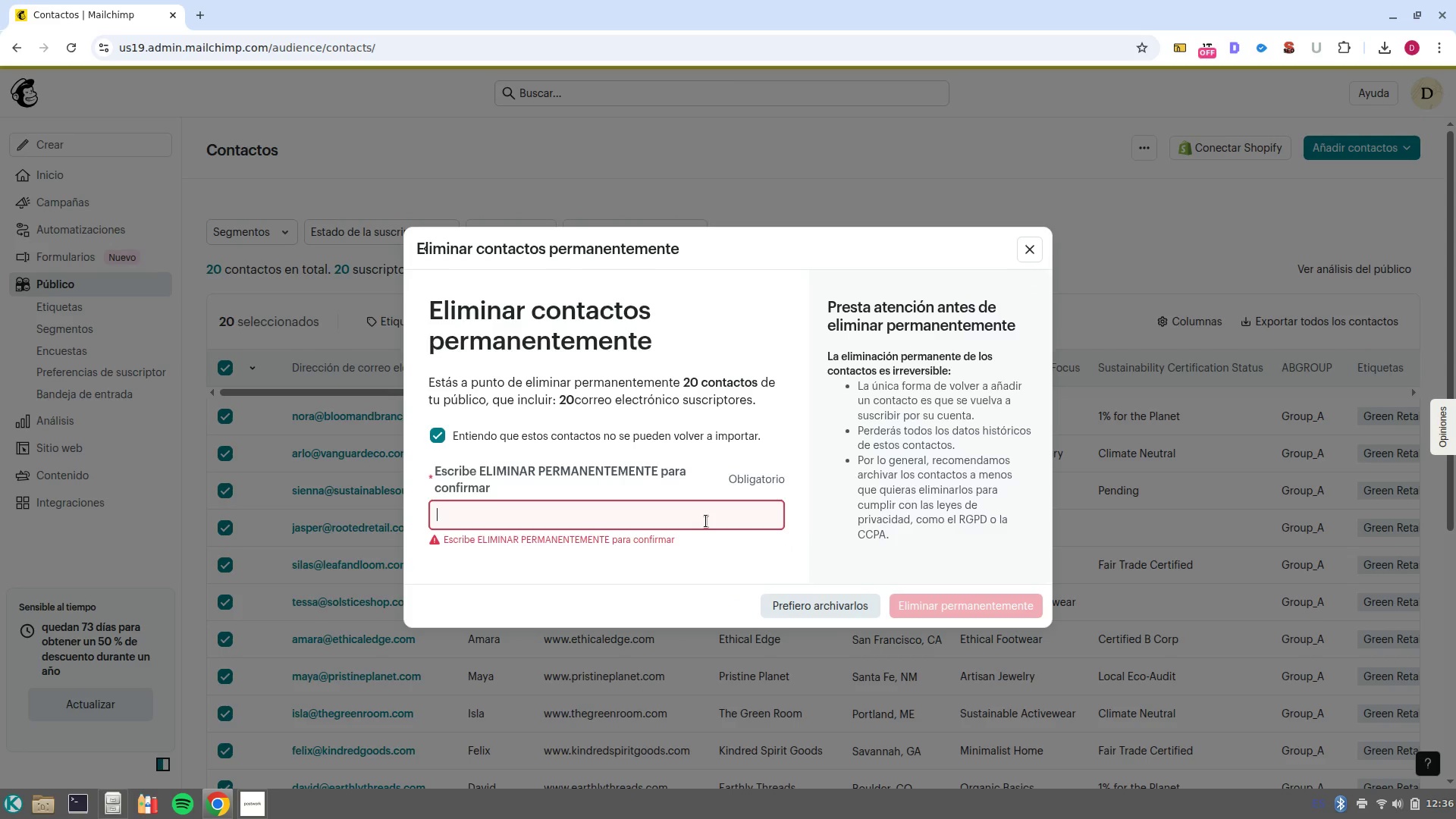 
type(ELIMINARPERMANENTM)
key(Backspace)
type(EMENTE)
 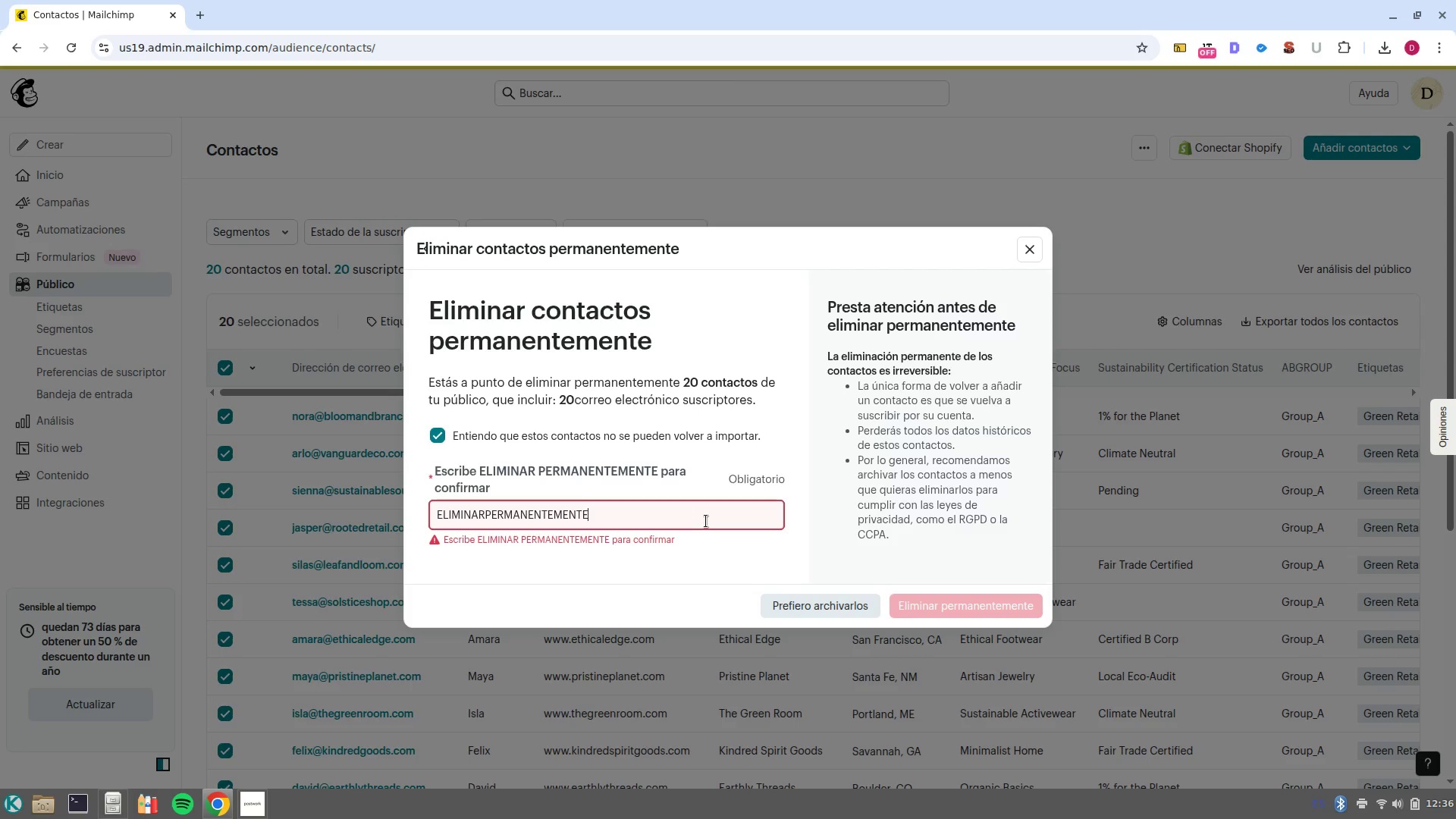 
key(Enter)
 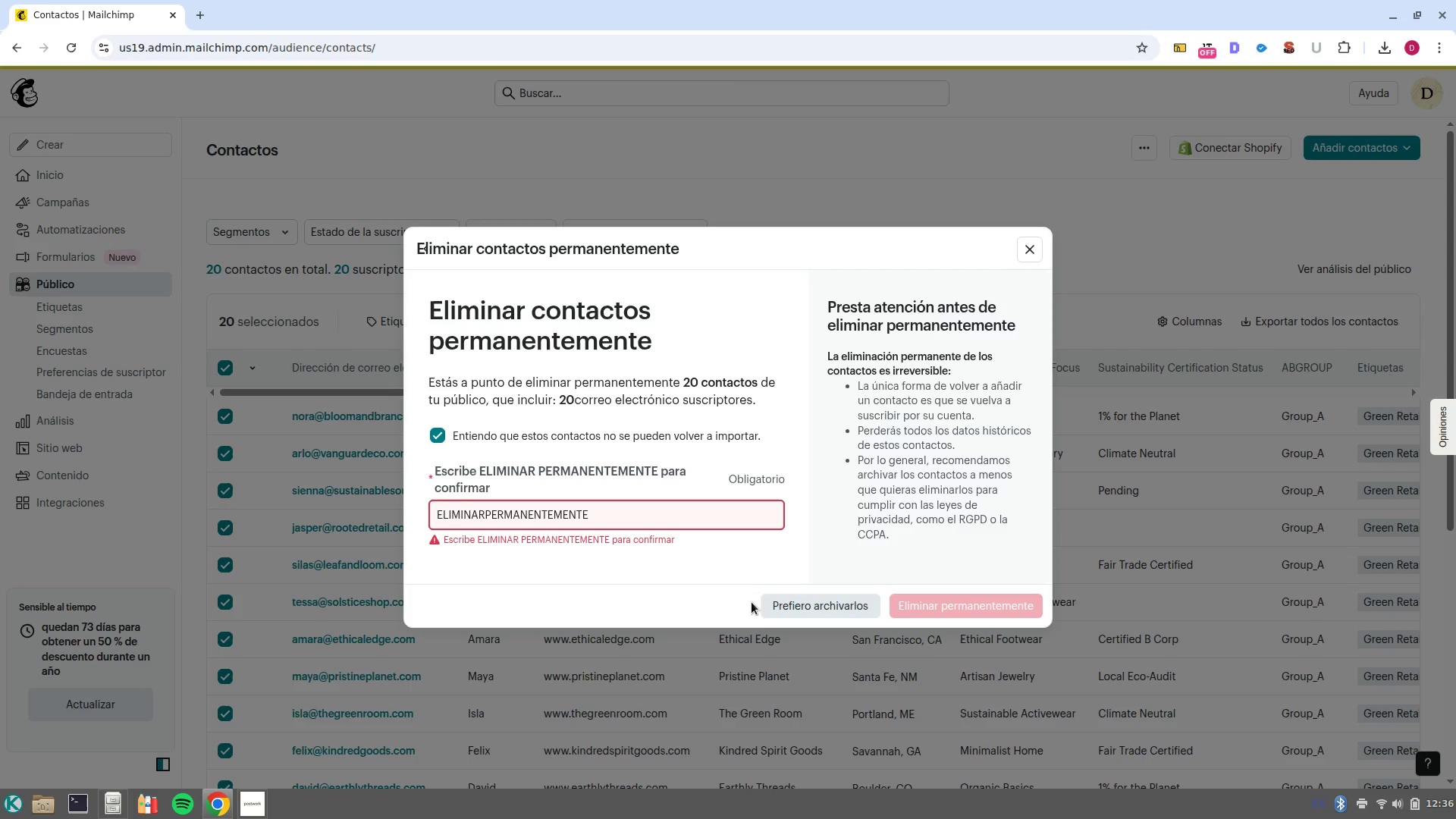 
left_click([801, 612])
 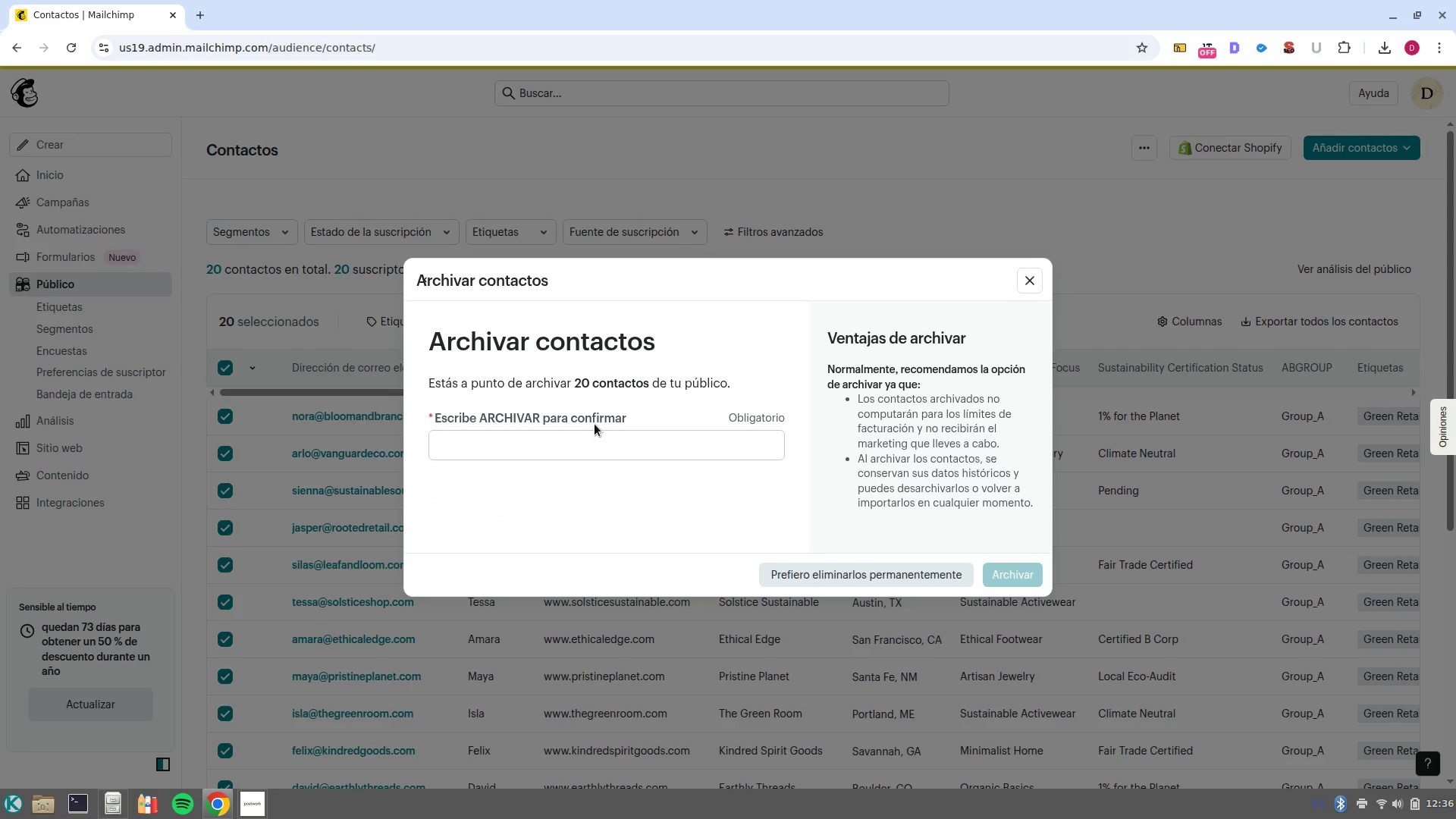 
left_click([618, 438])
 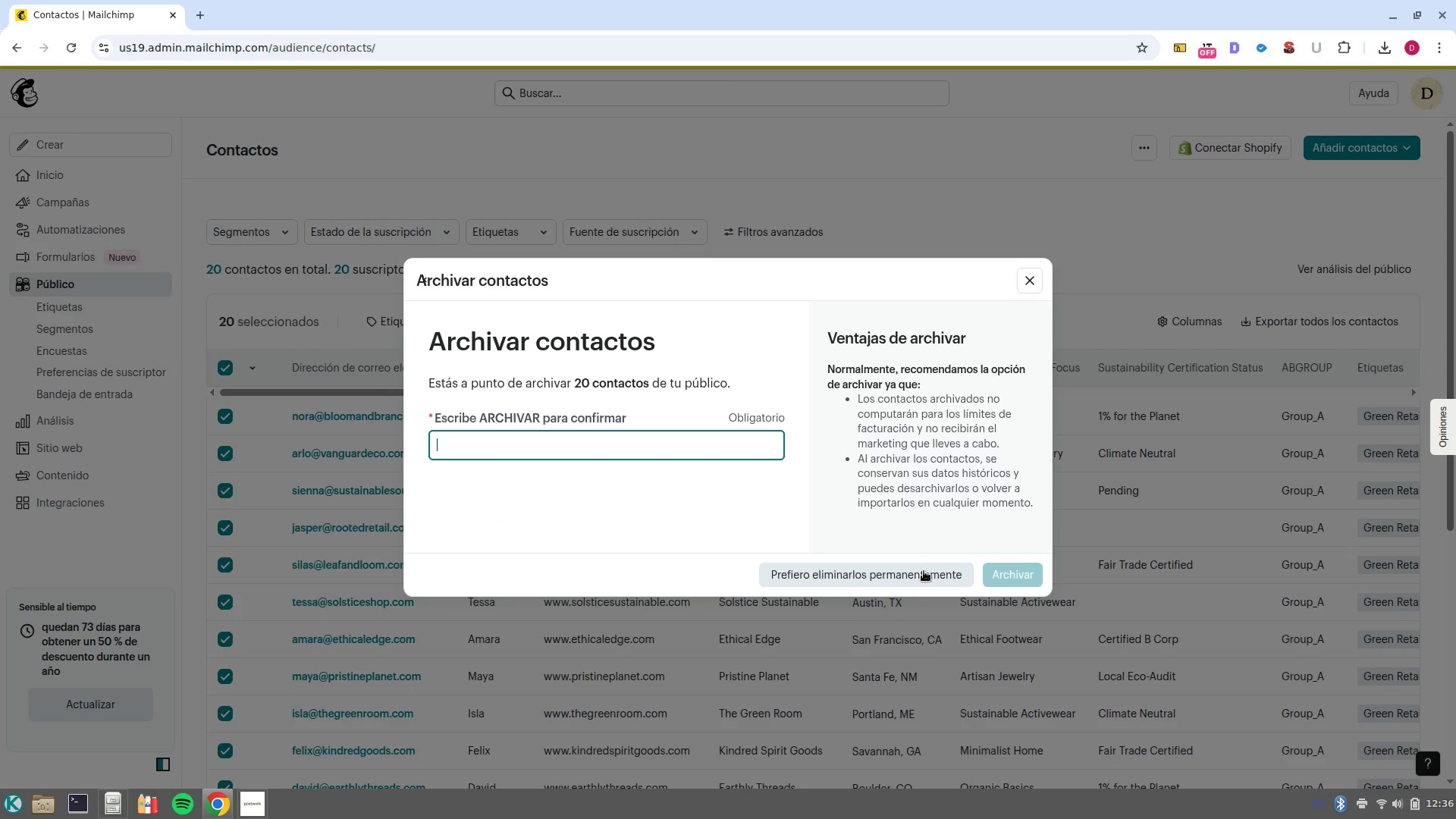 
left_click([924, 571])
 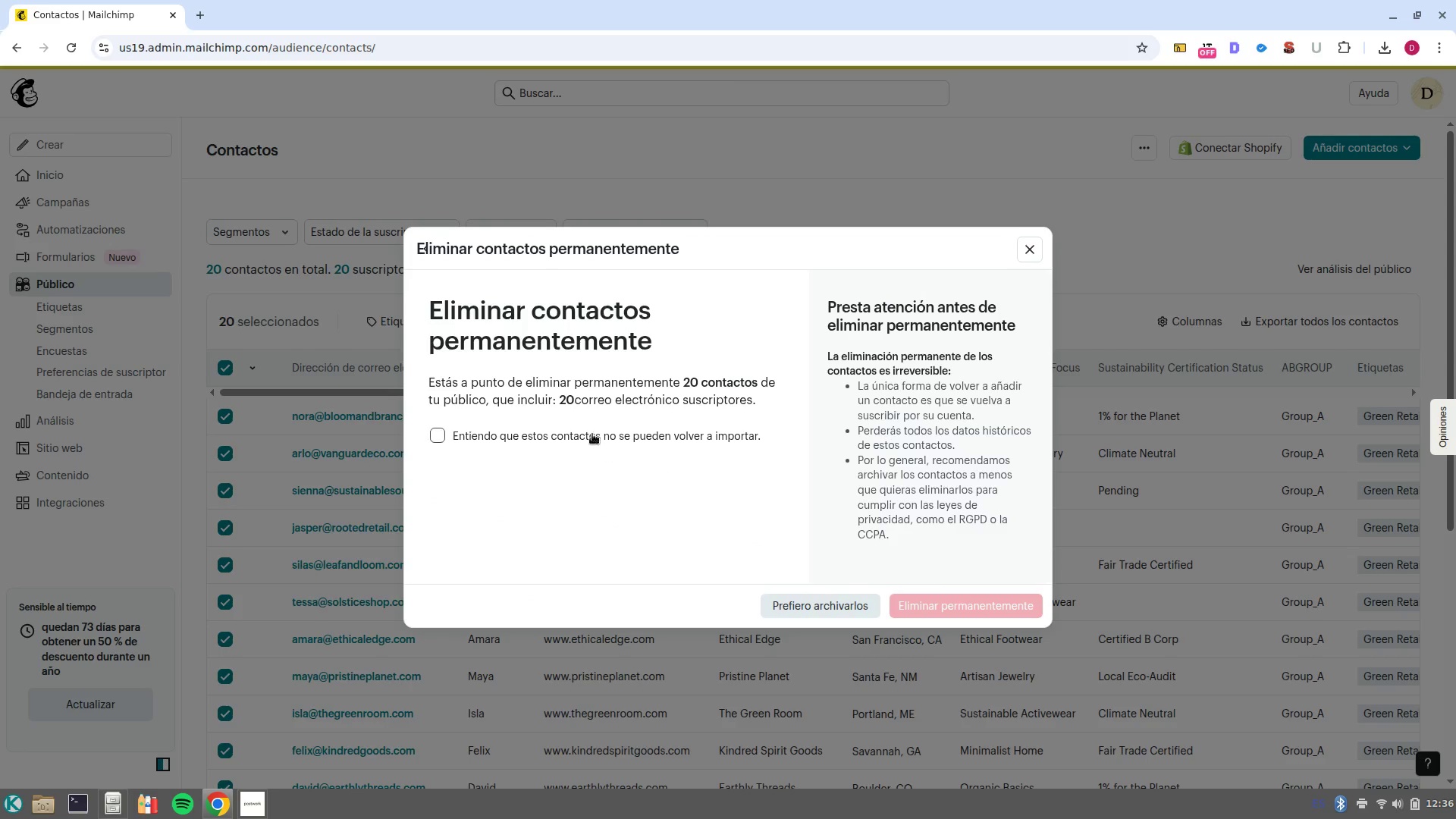 
left_click([588, 422])
 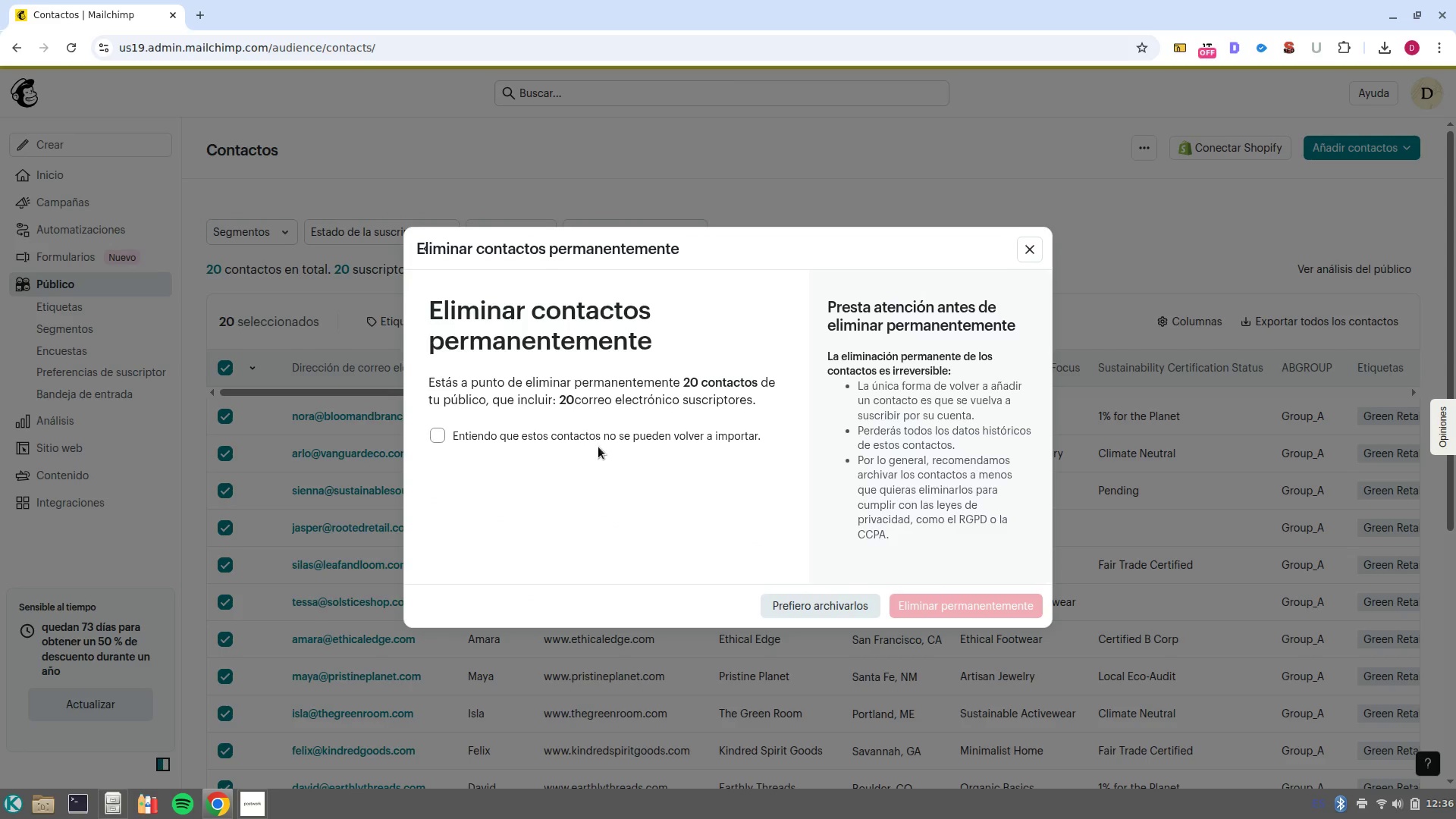 
left_click([598, 447])
 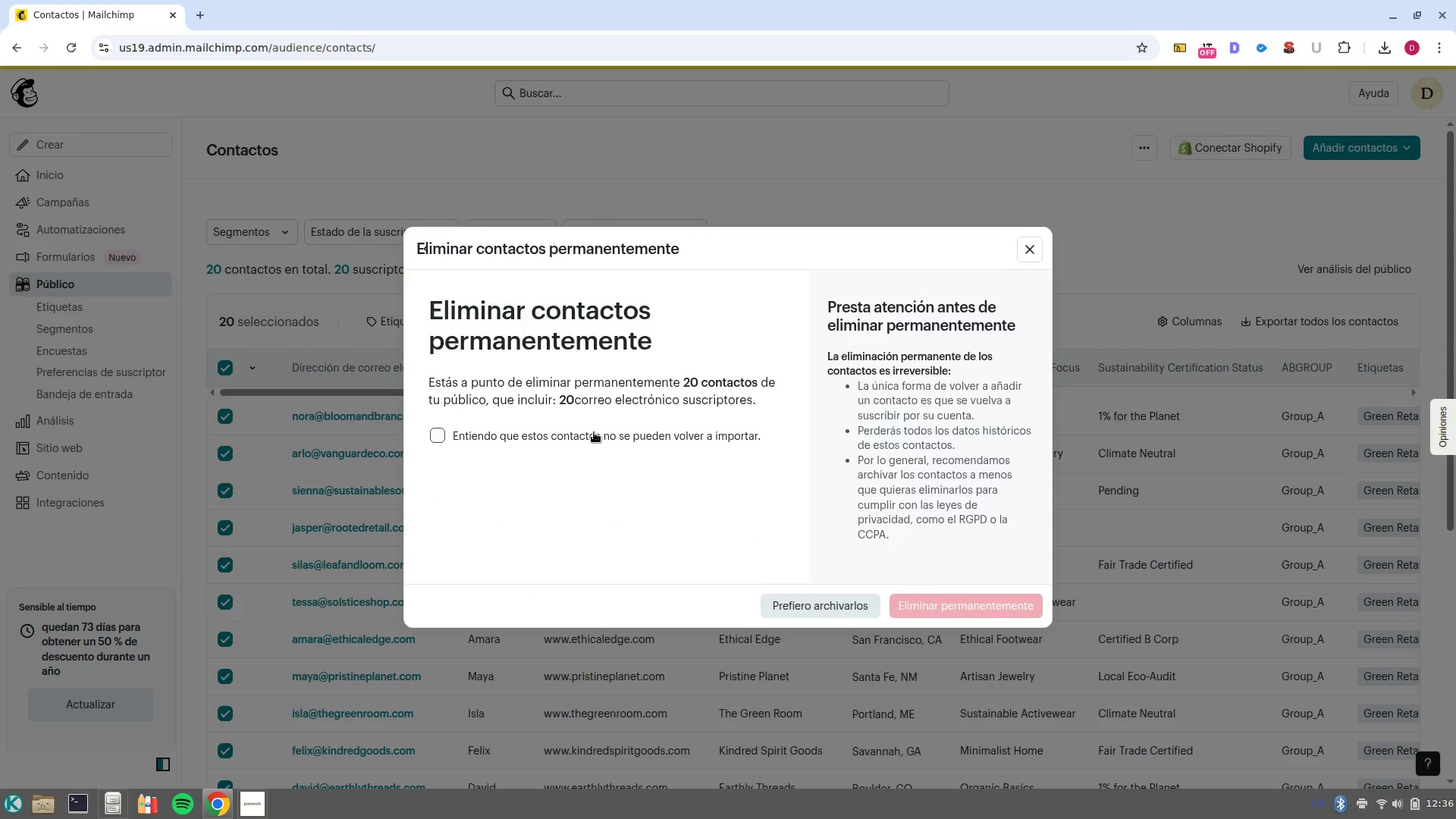 
left_click([594, 432])
 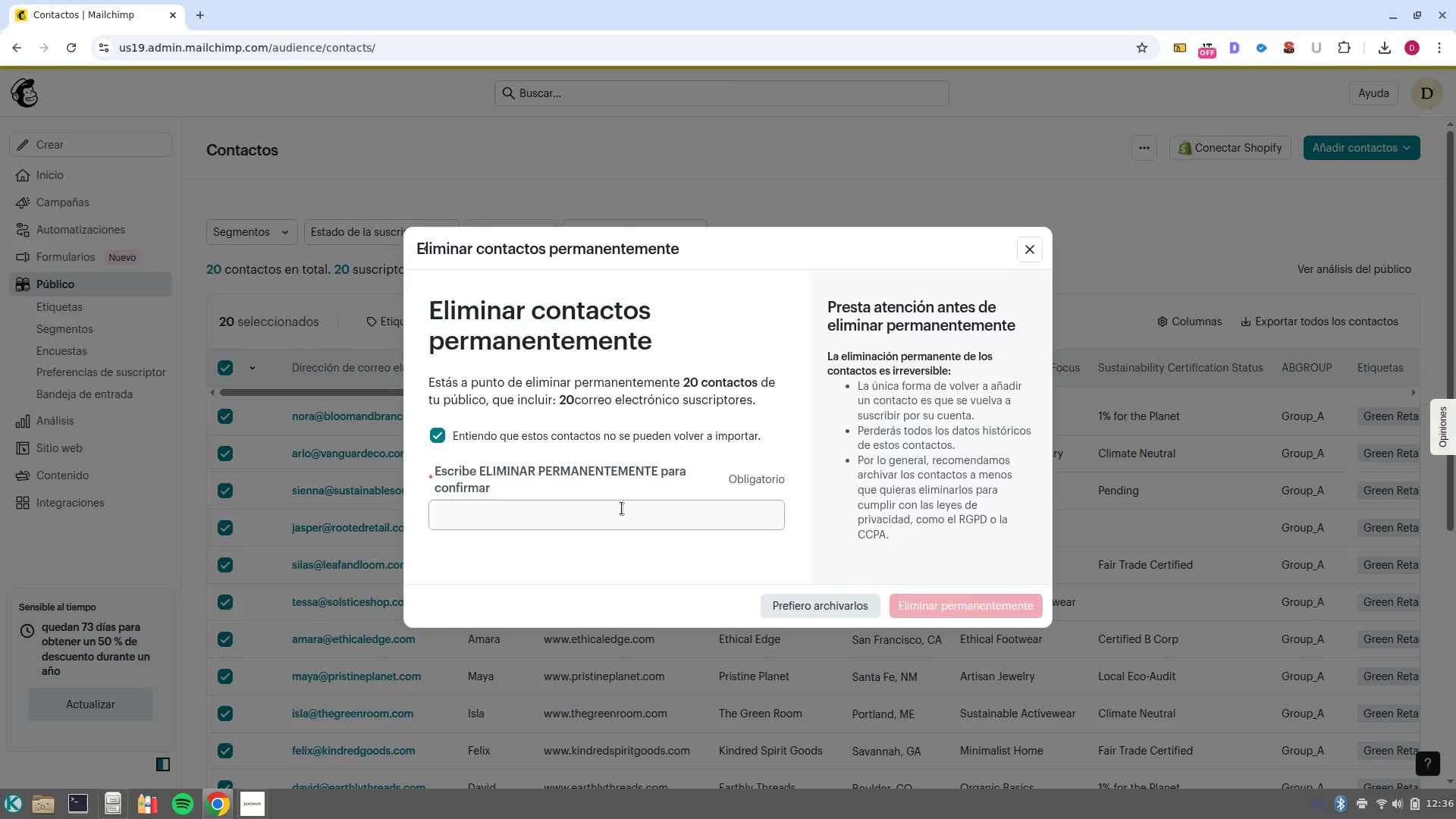 
left_click([622, 508])
 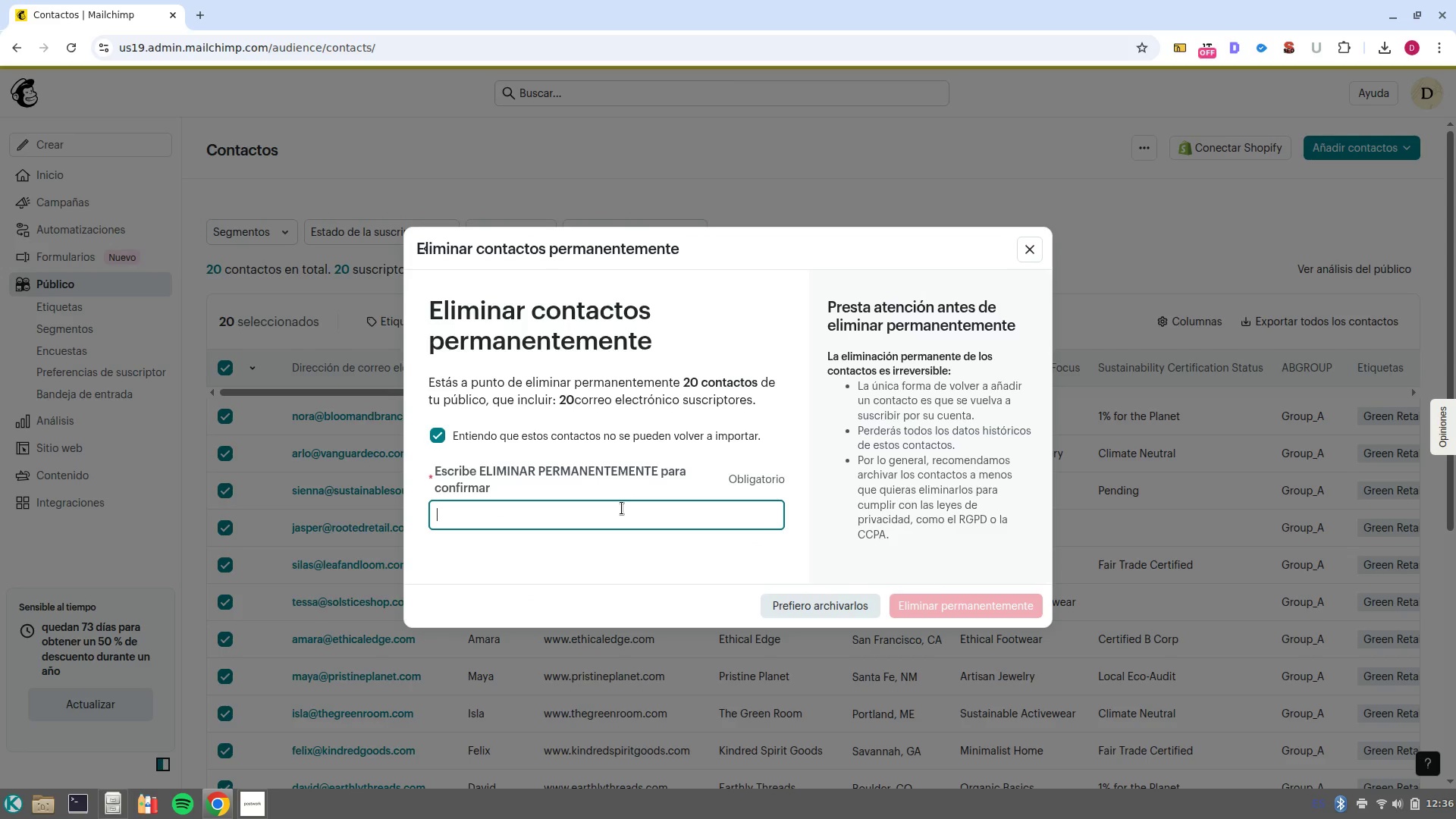 
type(ELIMINAR PERMANENTEMENTE)
 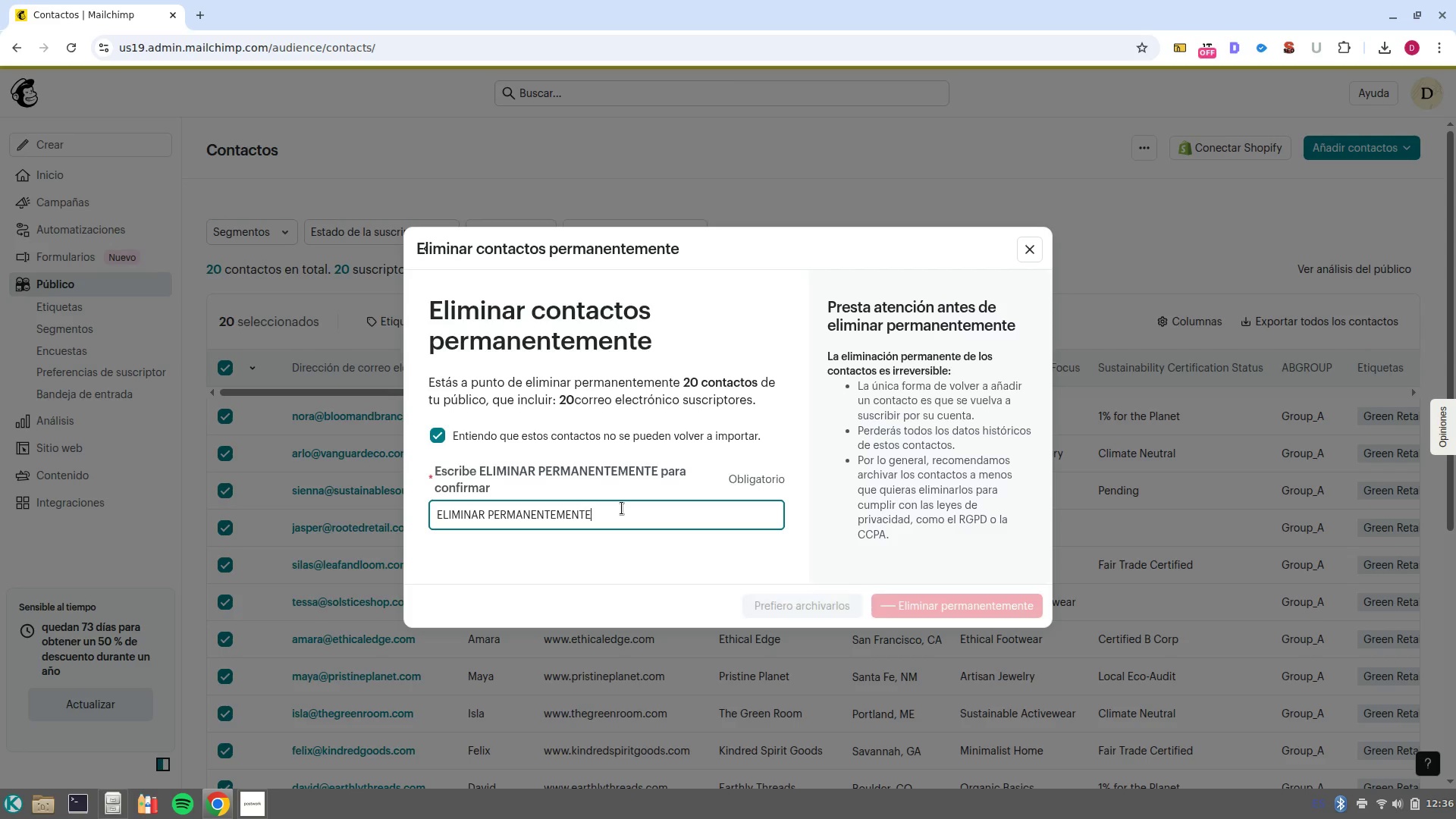 
key(Enter)
 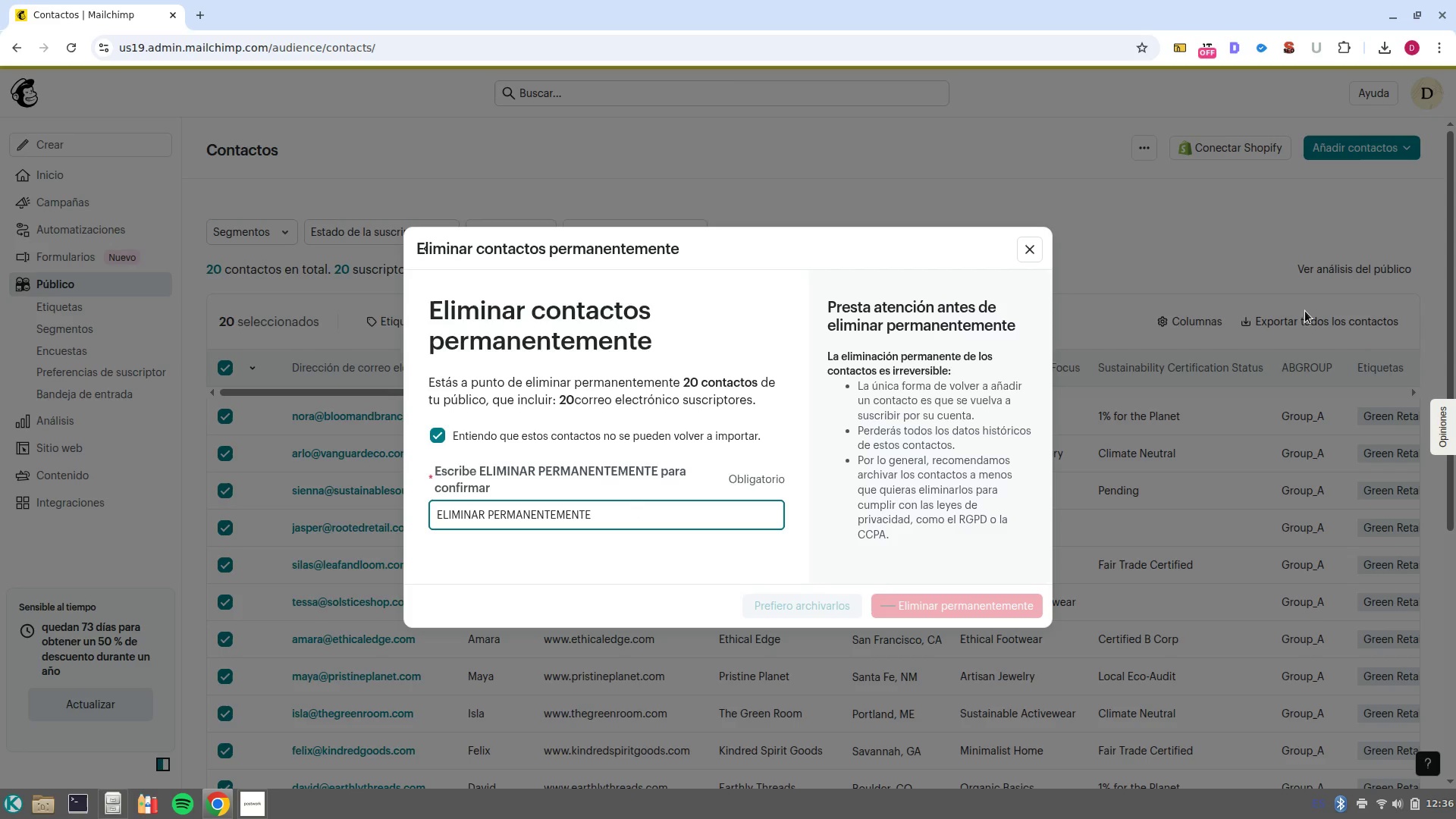 
wait(8.45)
 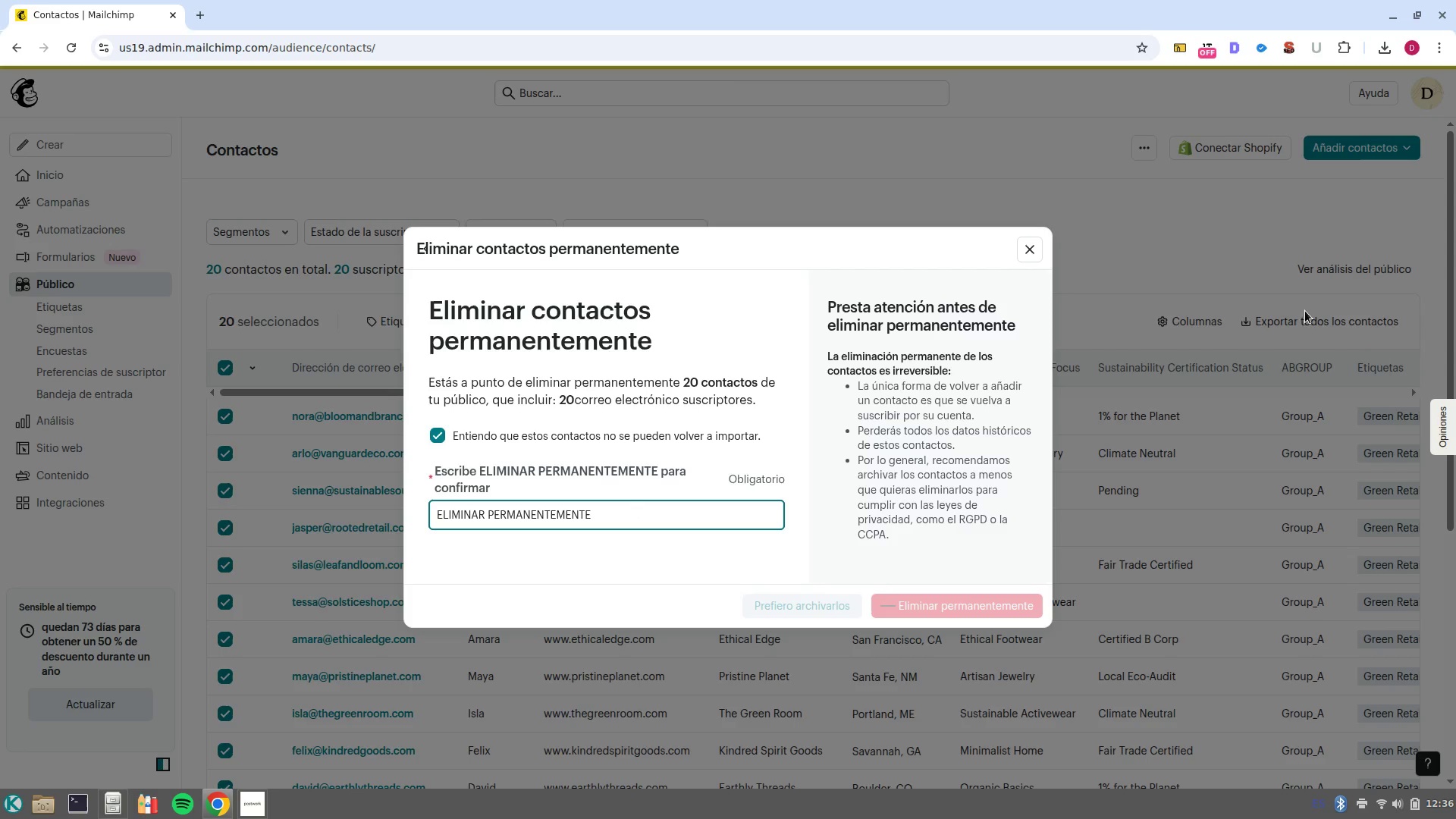 
left_click([565, 456])
 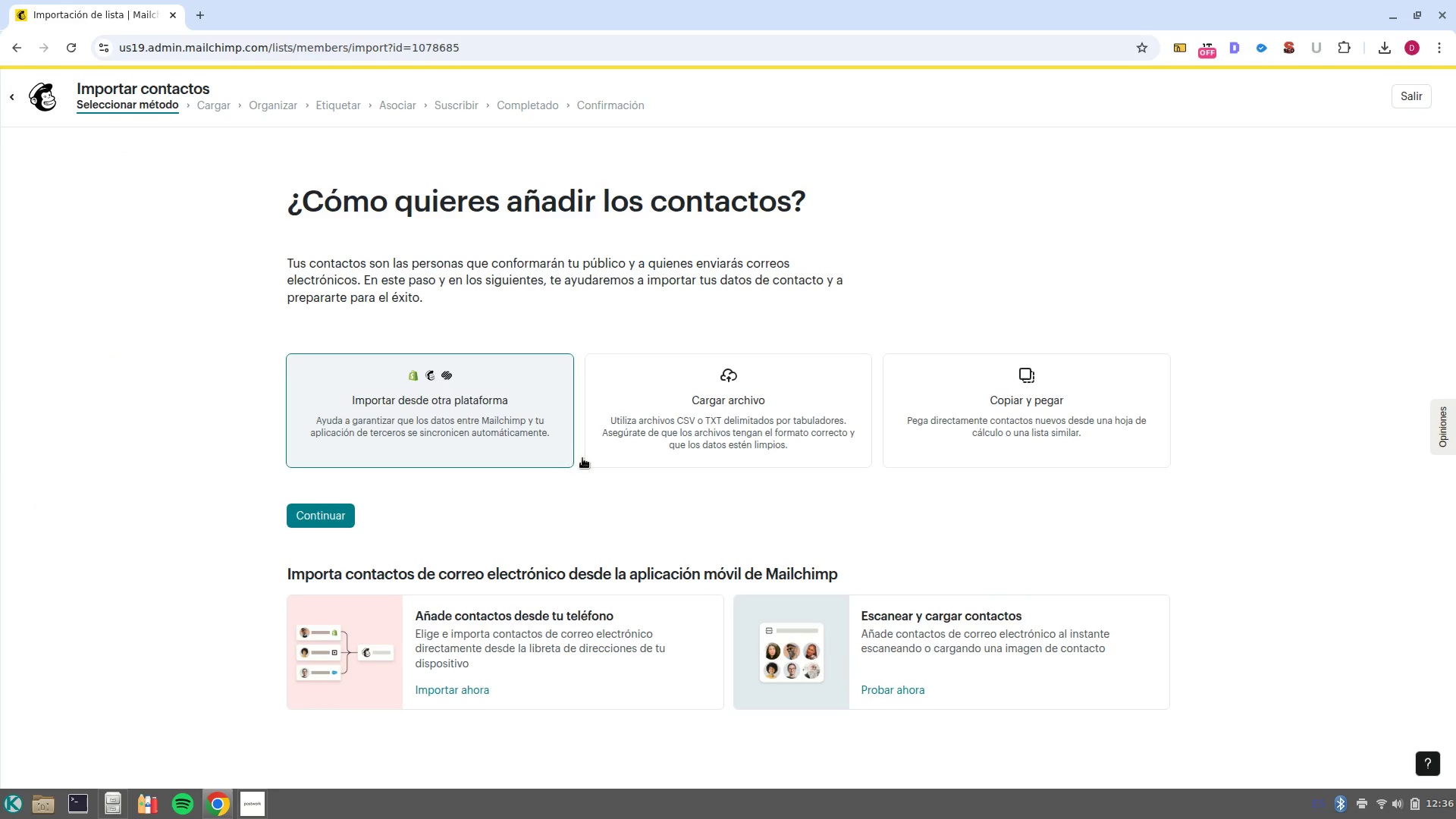 
left_click([741, 438])
 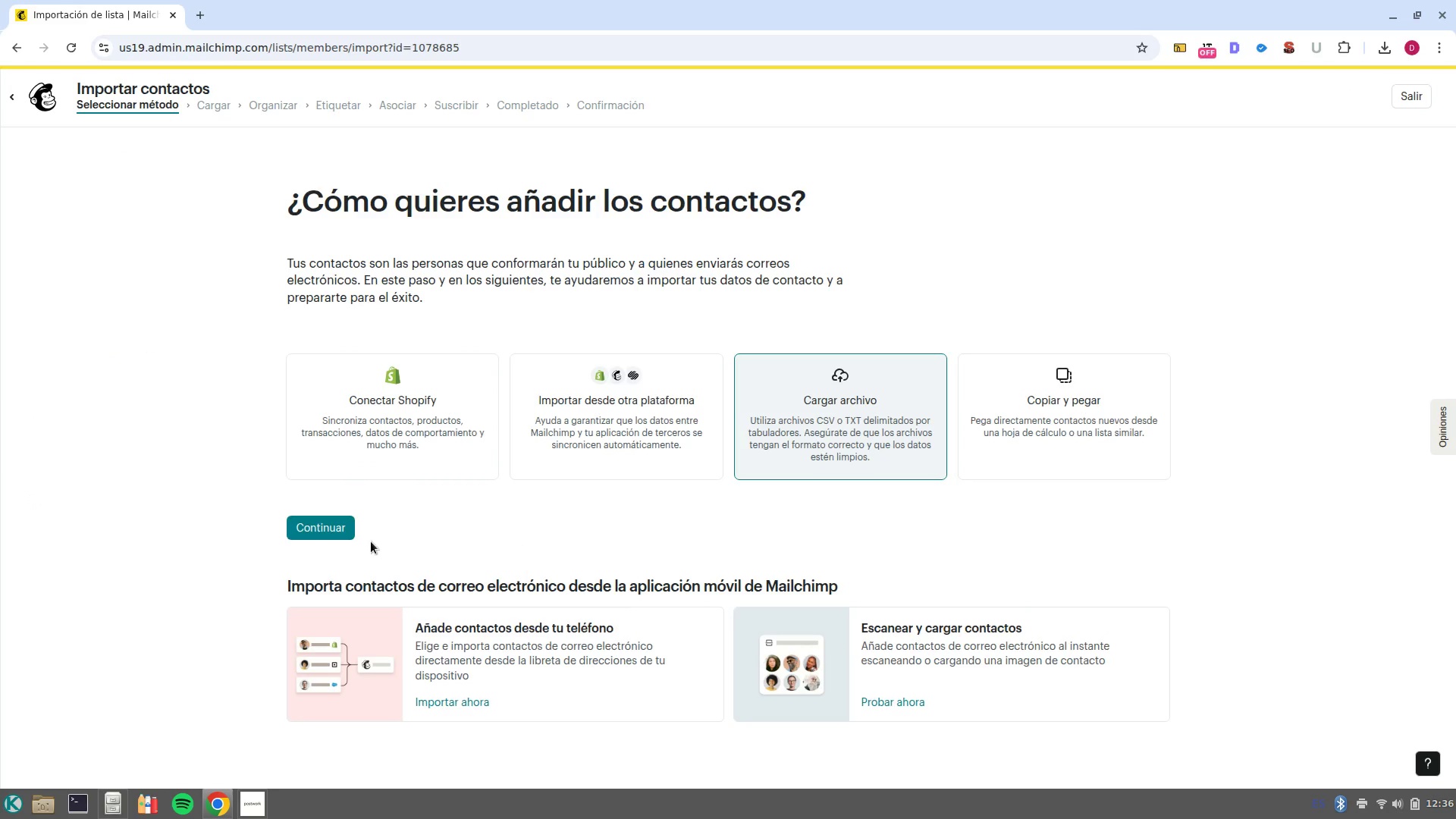 
left_click([339, 543])
 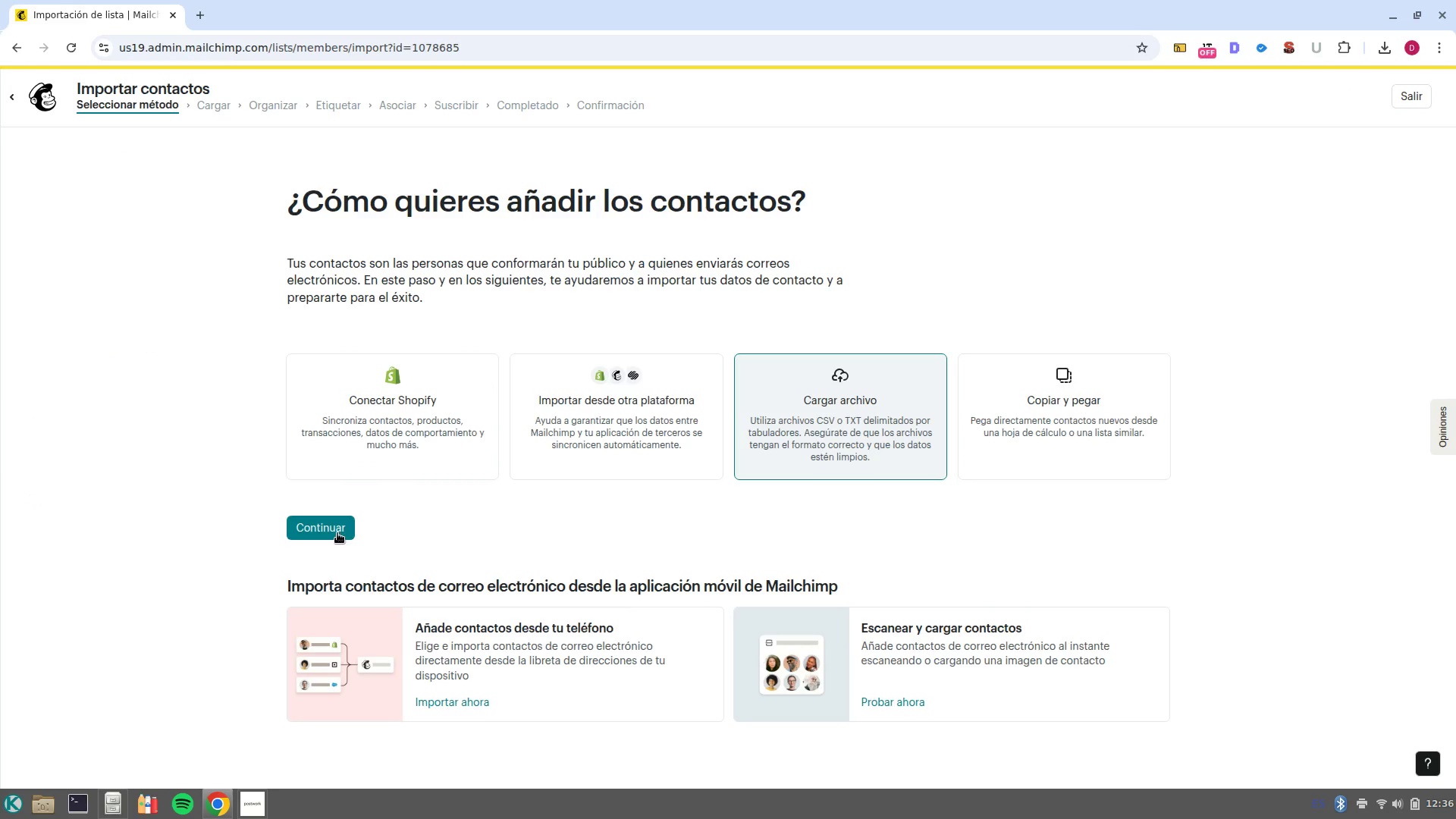 
left_click([337, 532])
 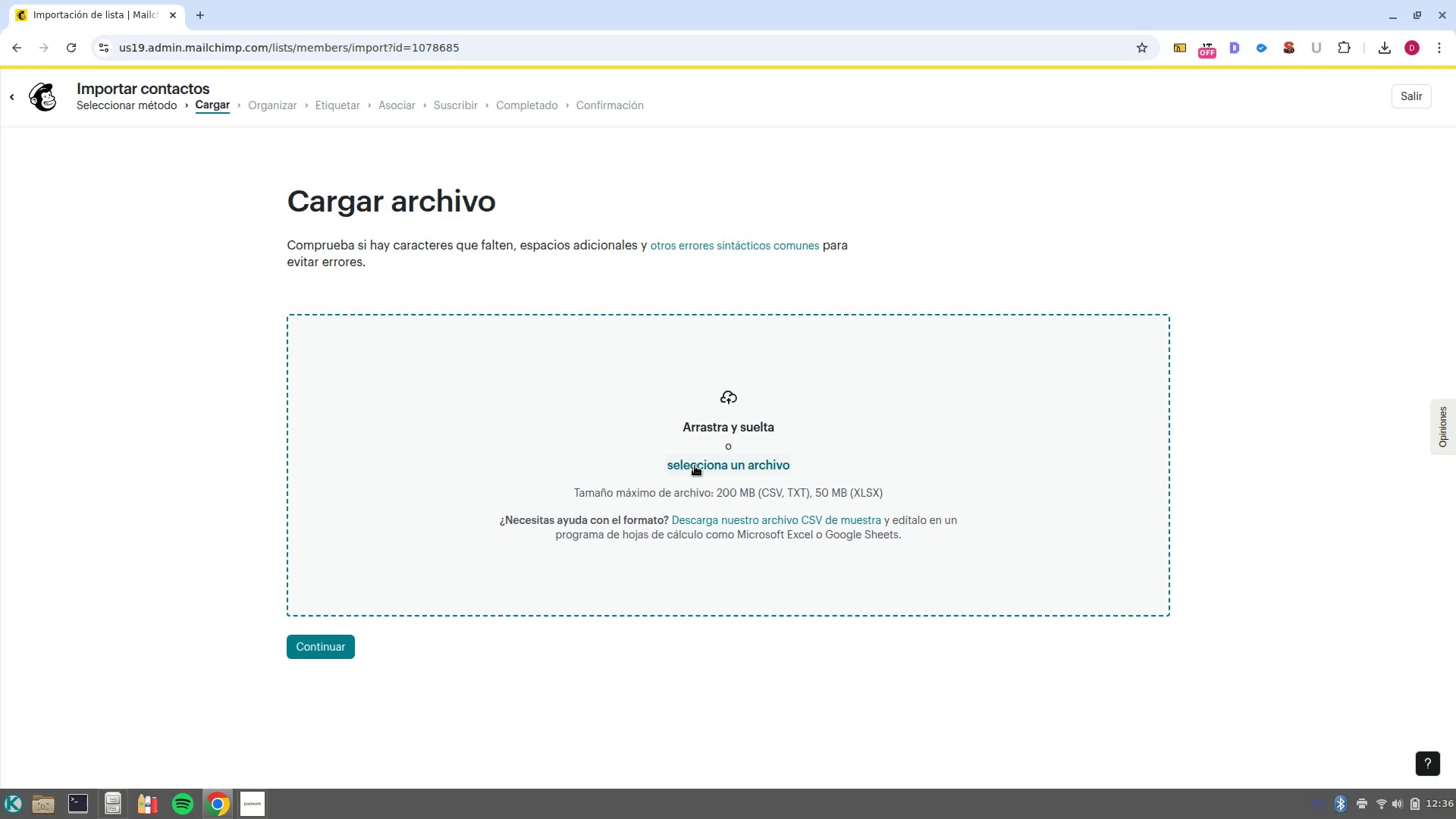 
left_click([699, 468])
 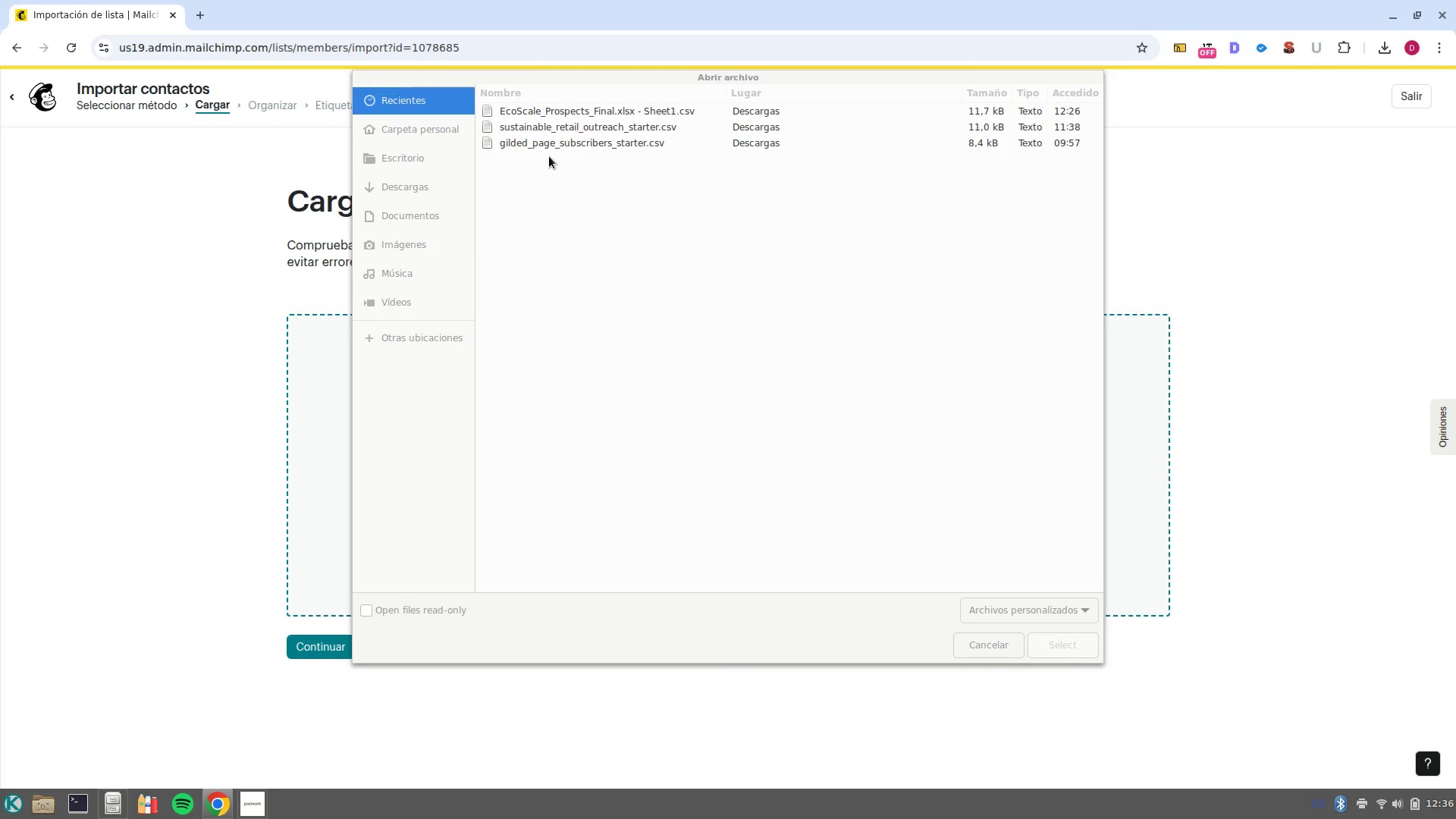 
mouse_move([582, 136])
 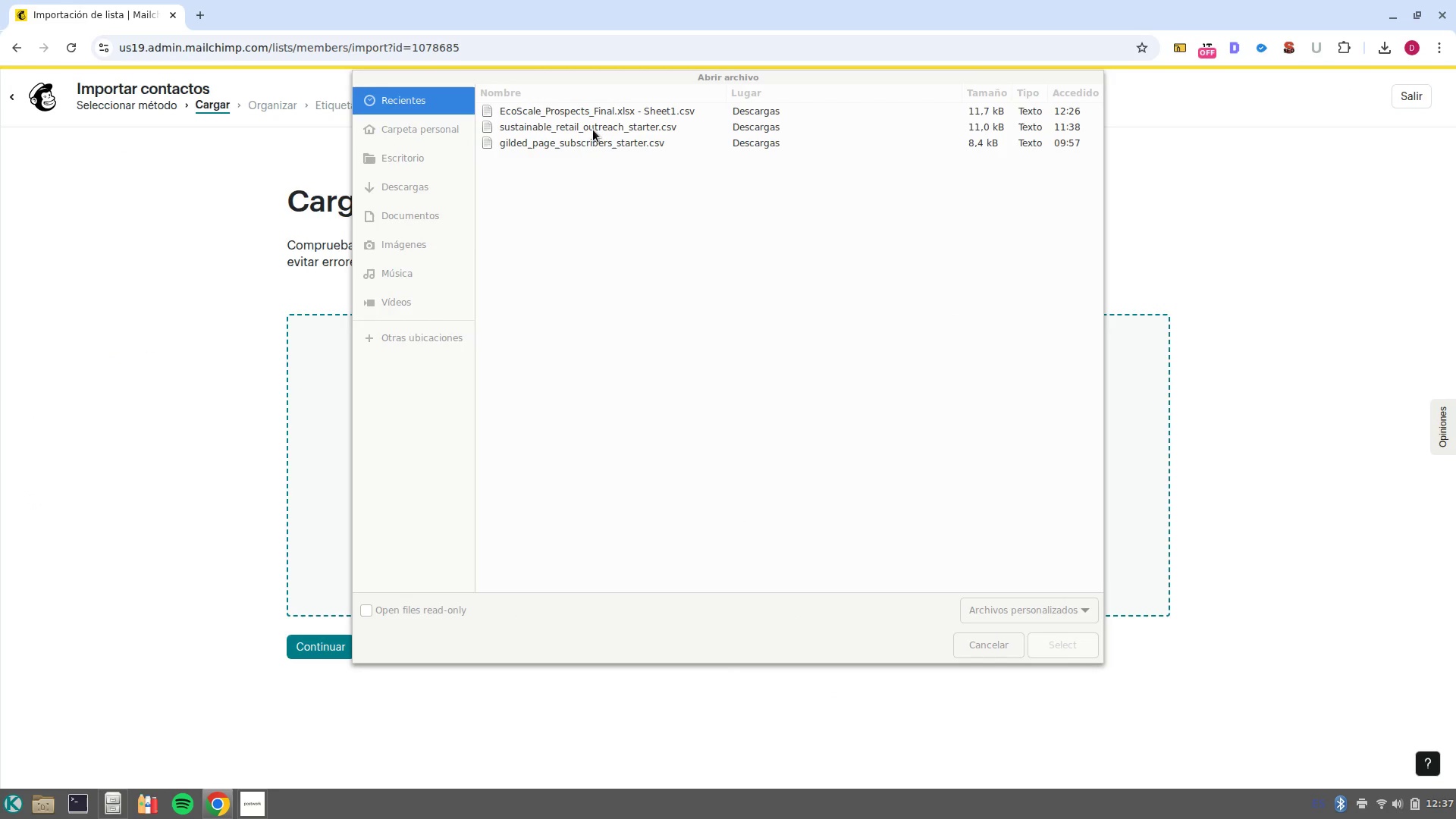 
left_click([593, 130])
 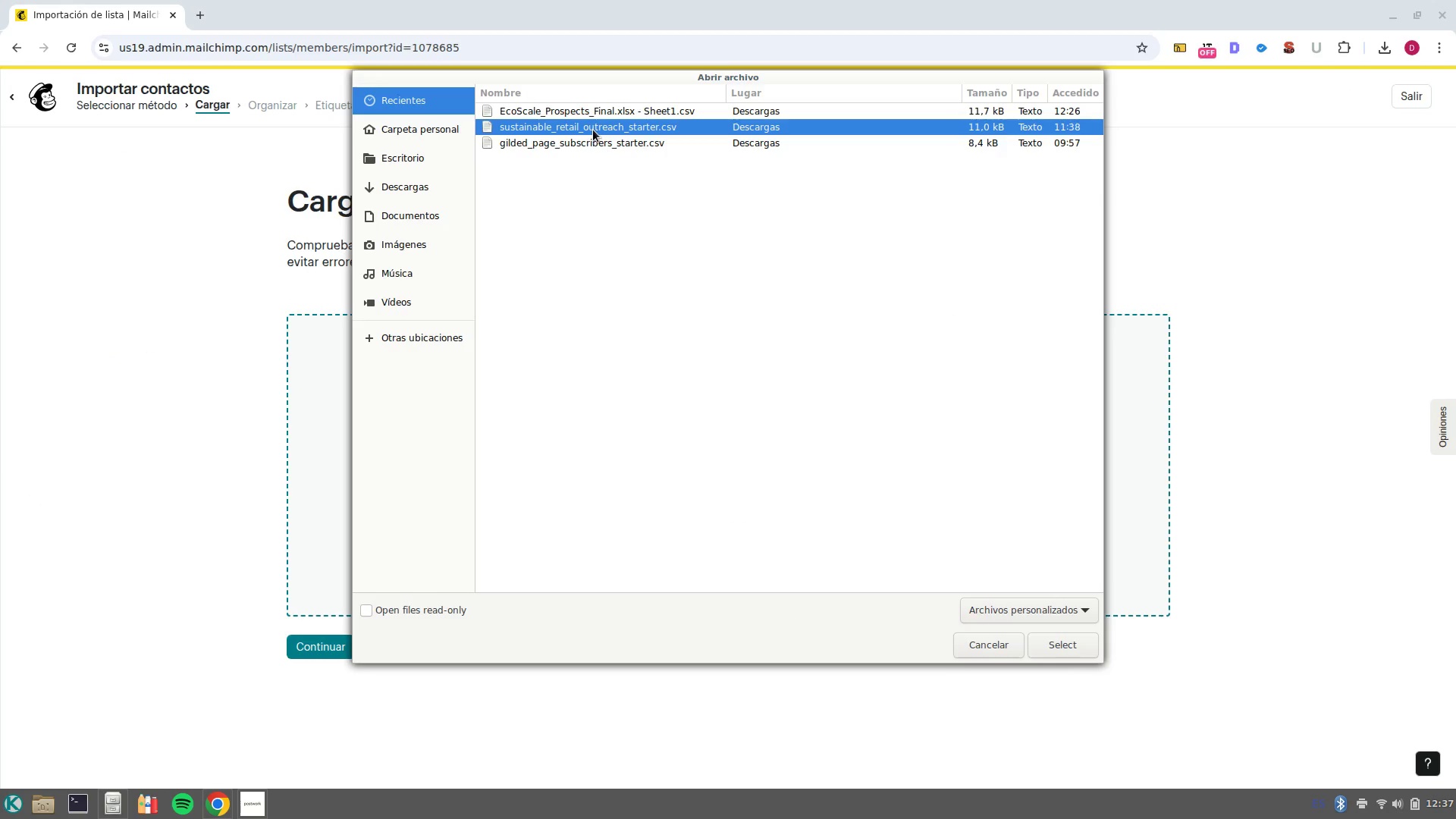 
key(NumpadEnter)
 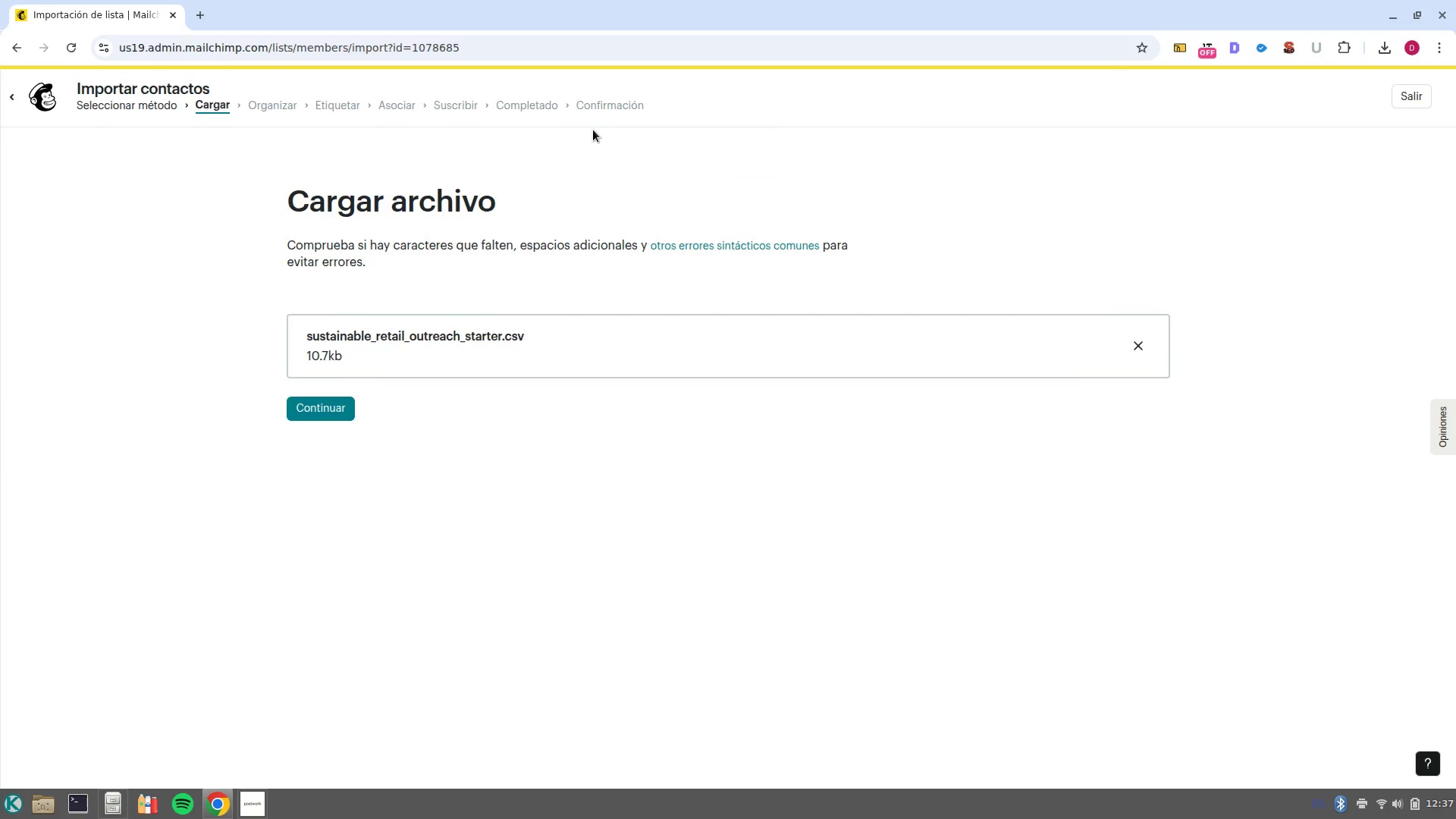 
key(NumpadEnter)
 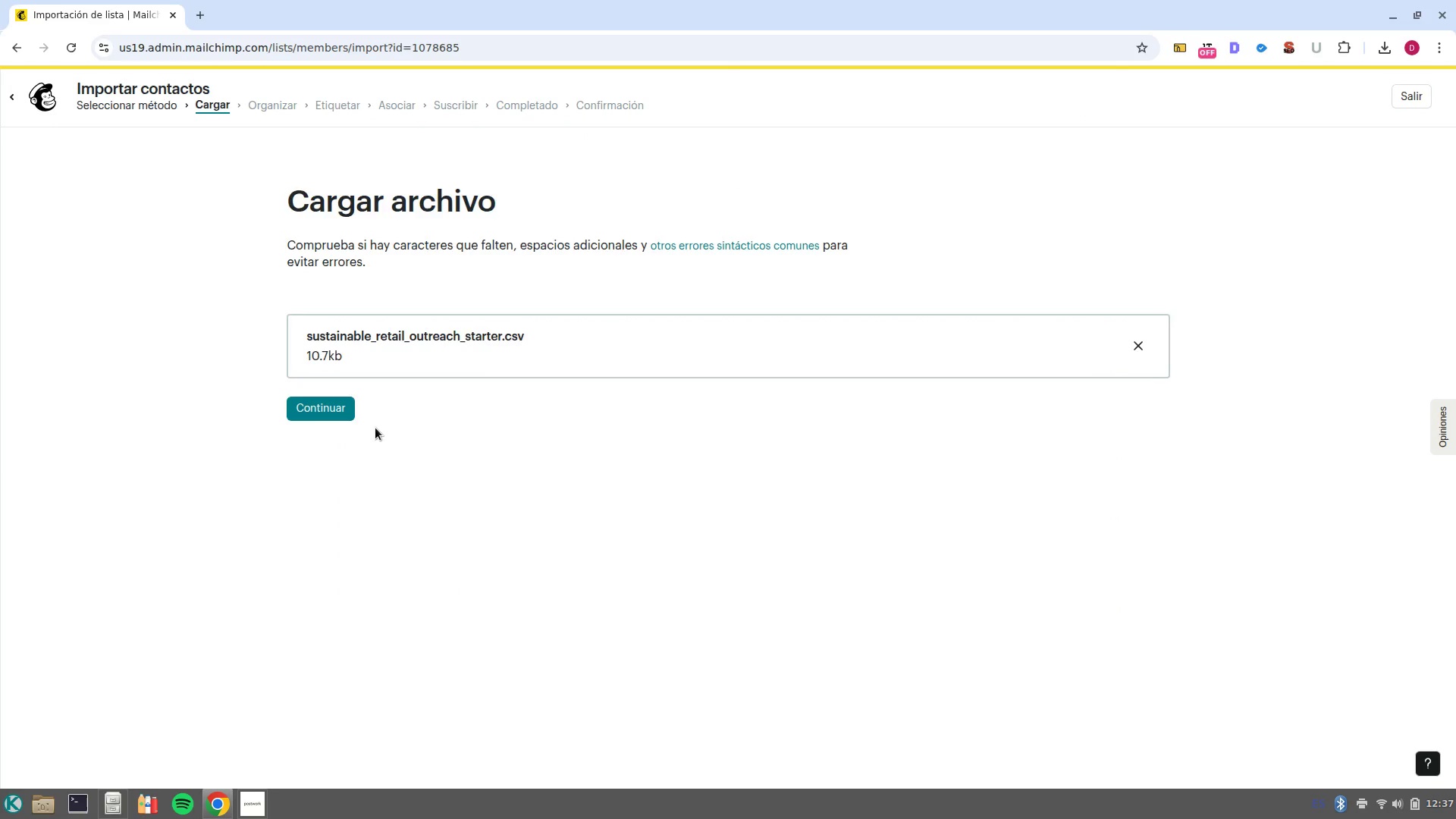 
left_click([313, 418])
 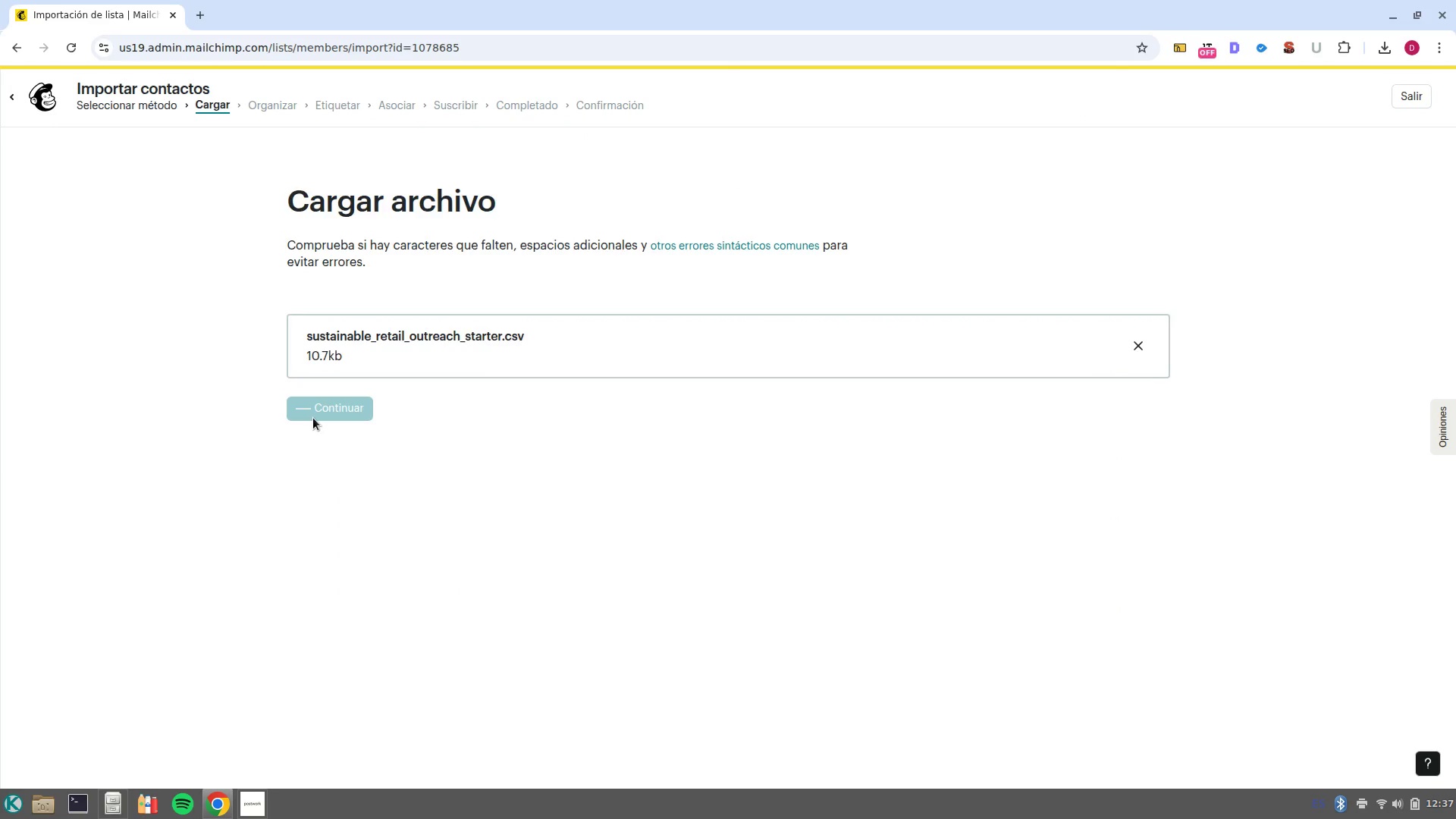 
wait(8.09)
 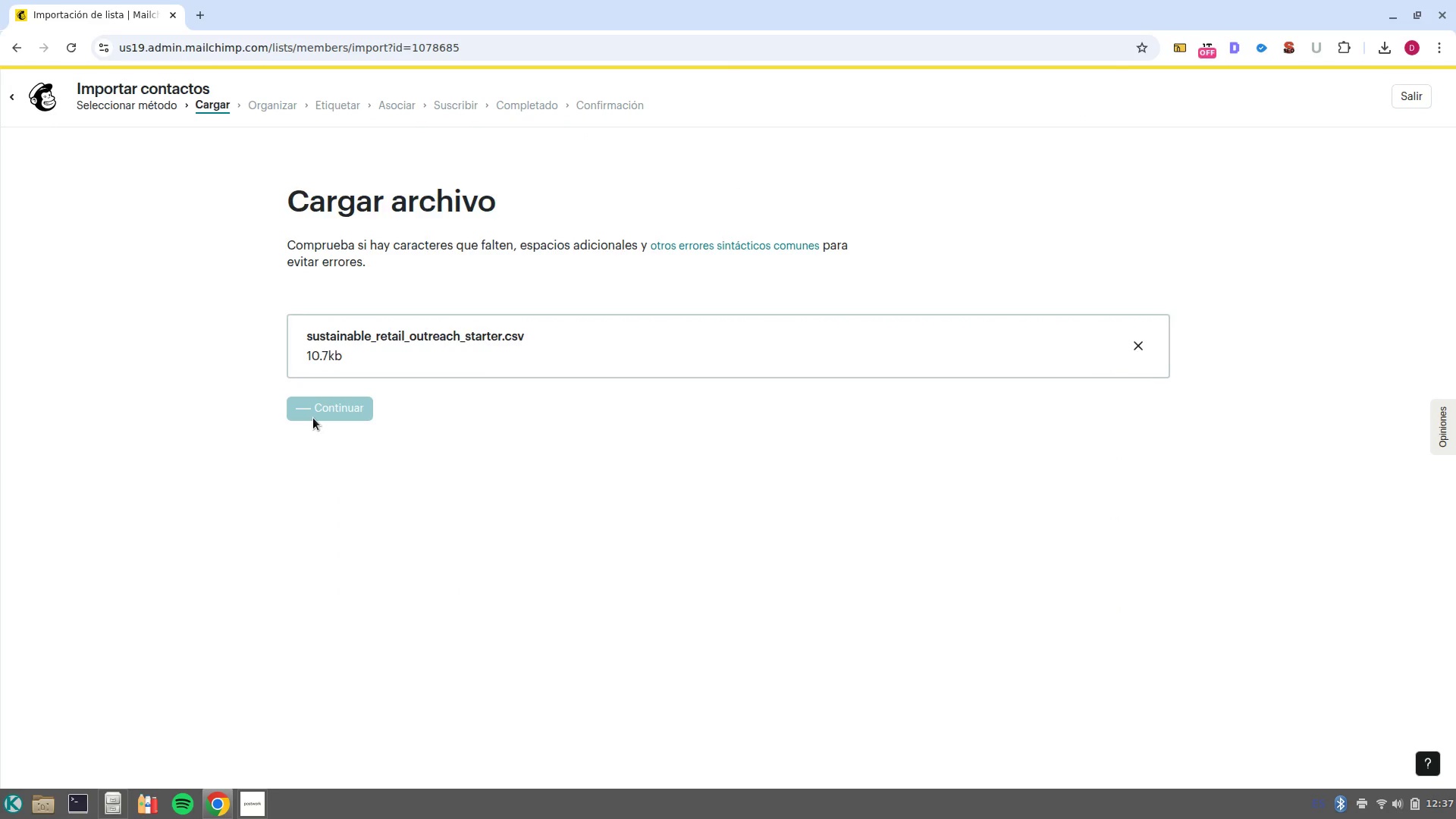 
left_click([328, 686])
 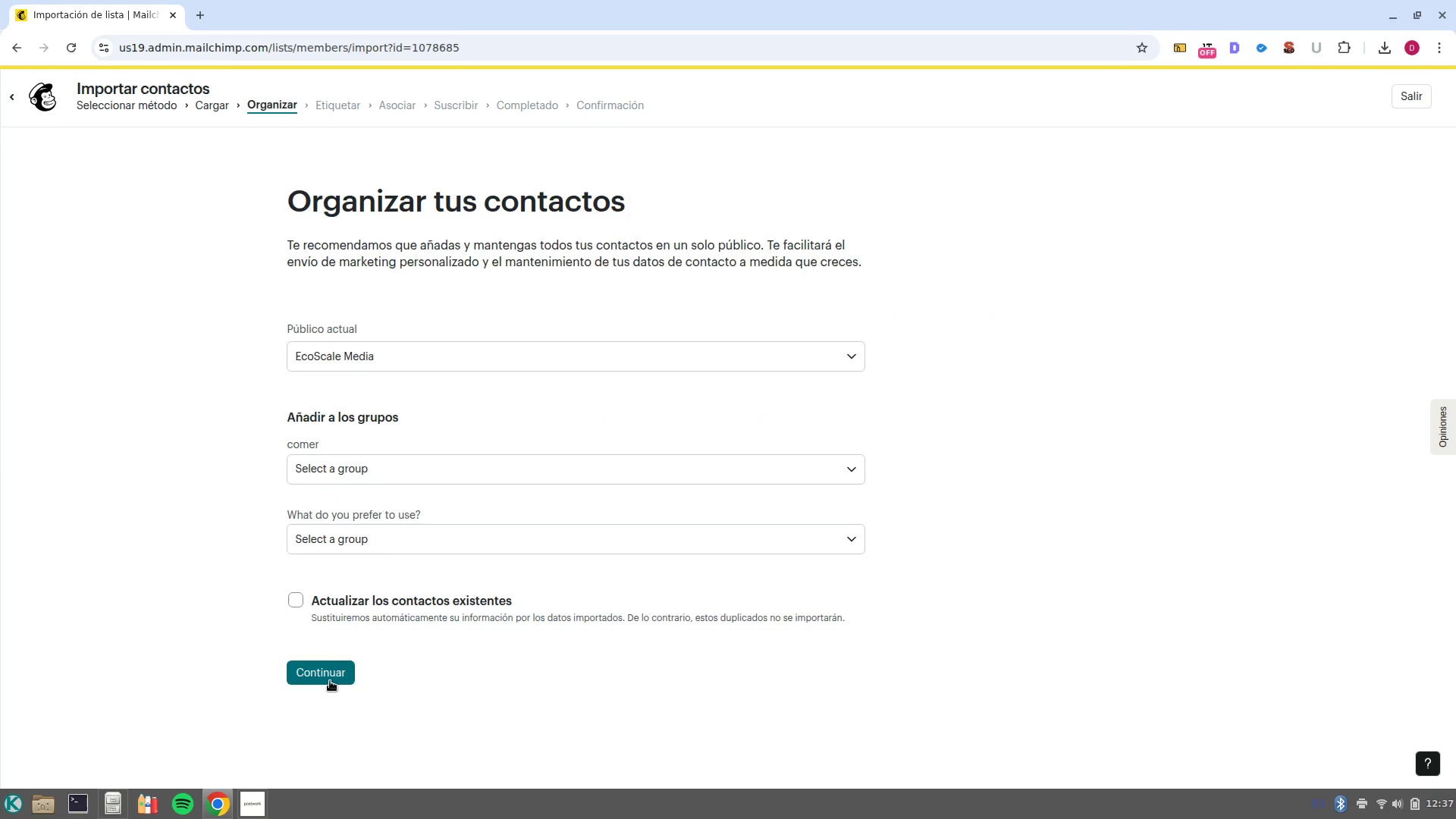 
left_click([330, 681])
 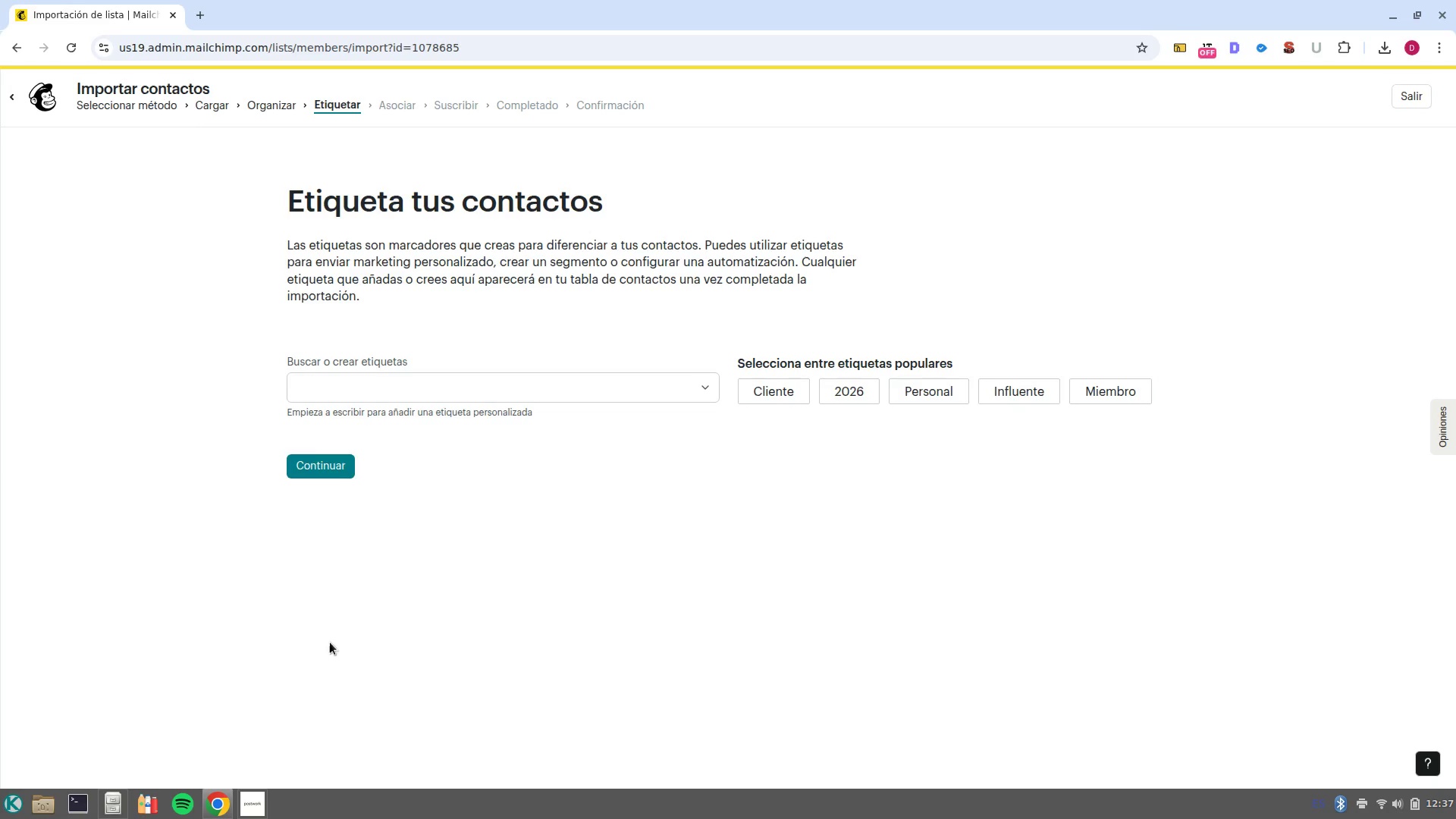 
left_click([347, 397])
 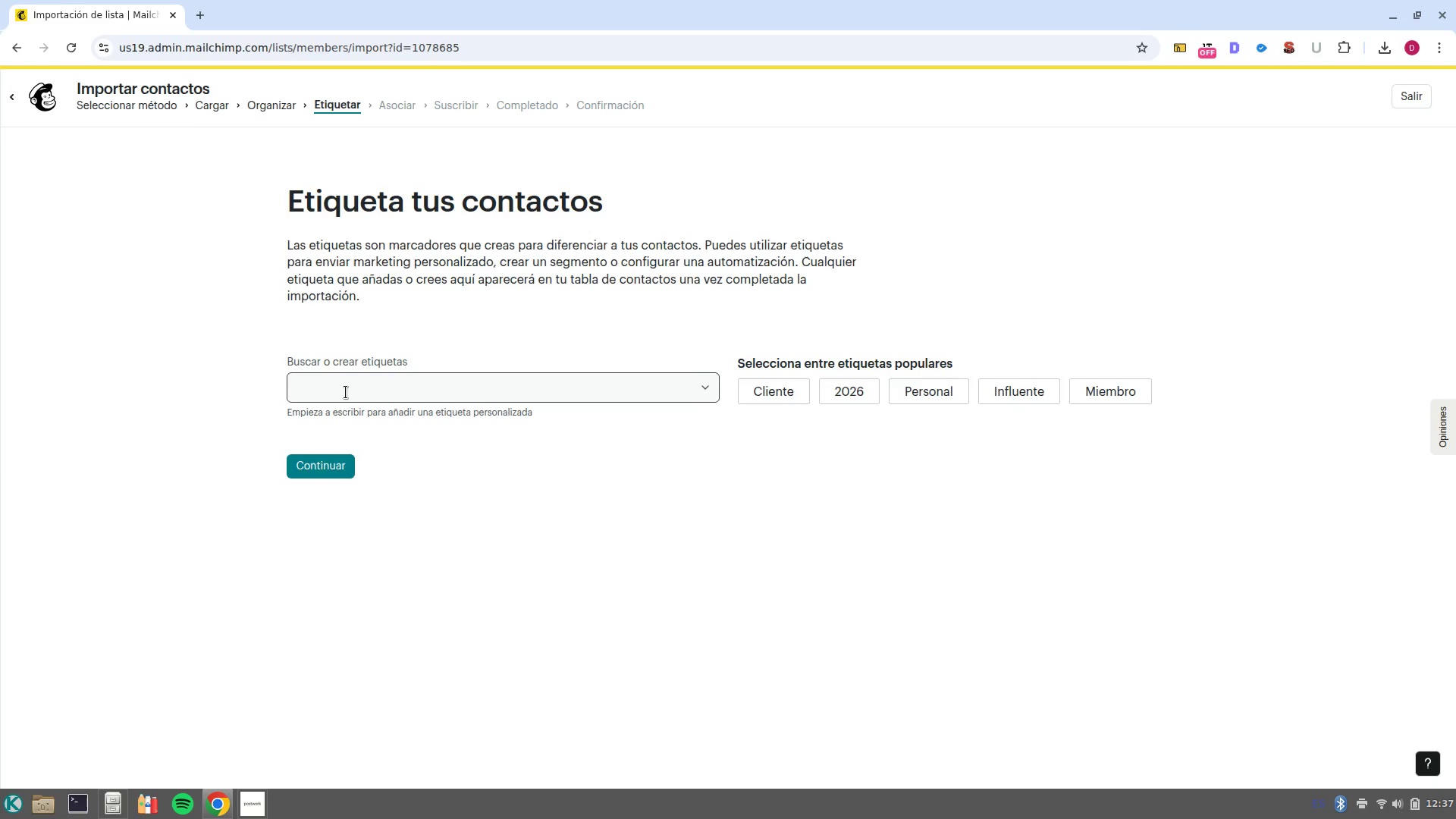 
left_click([346, 392])
 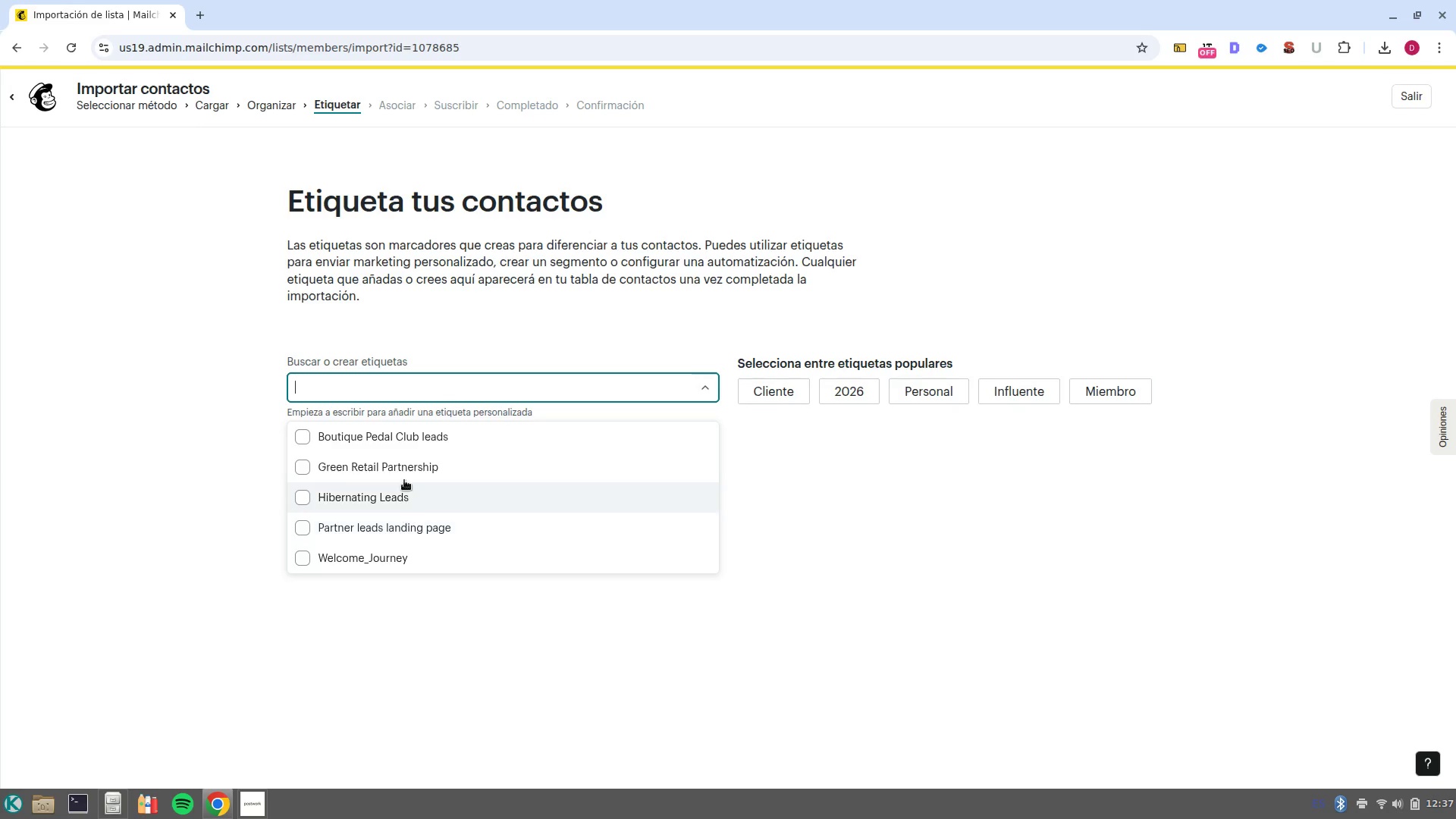 
left_click([404, 474])
 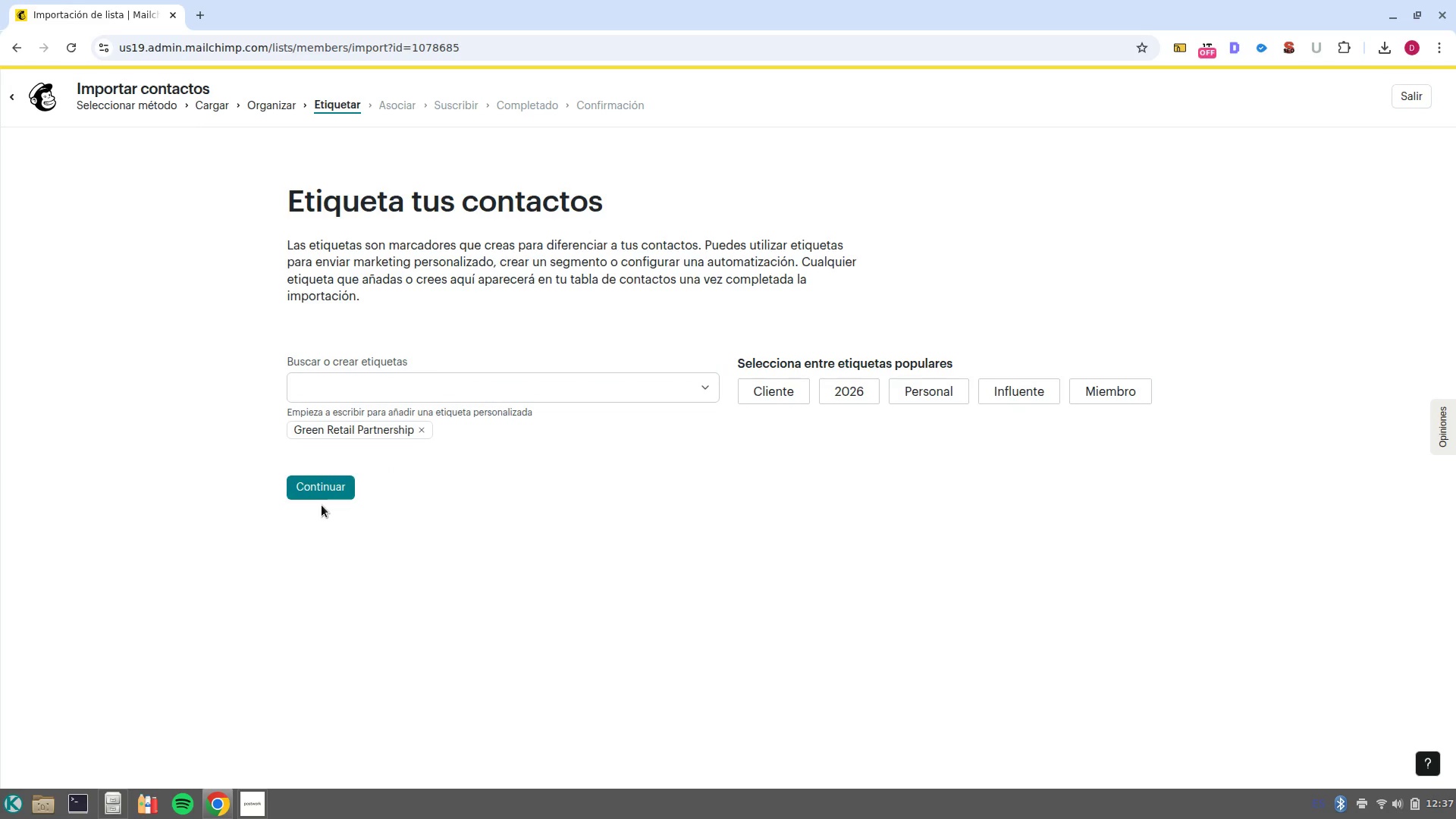 
left_click([320, 491])
 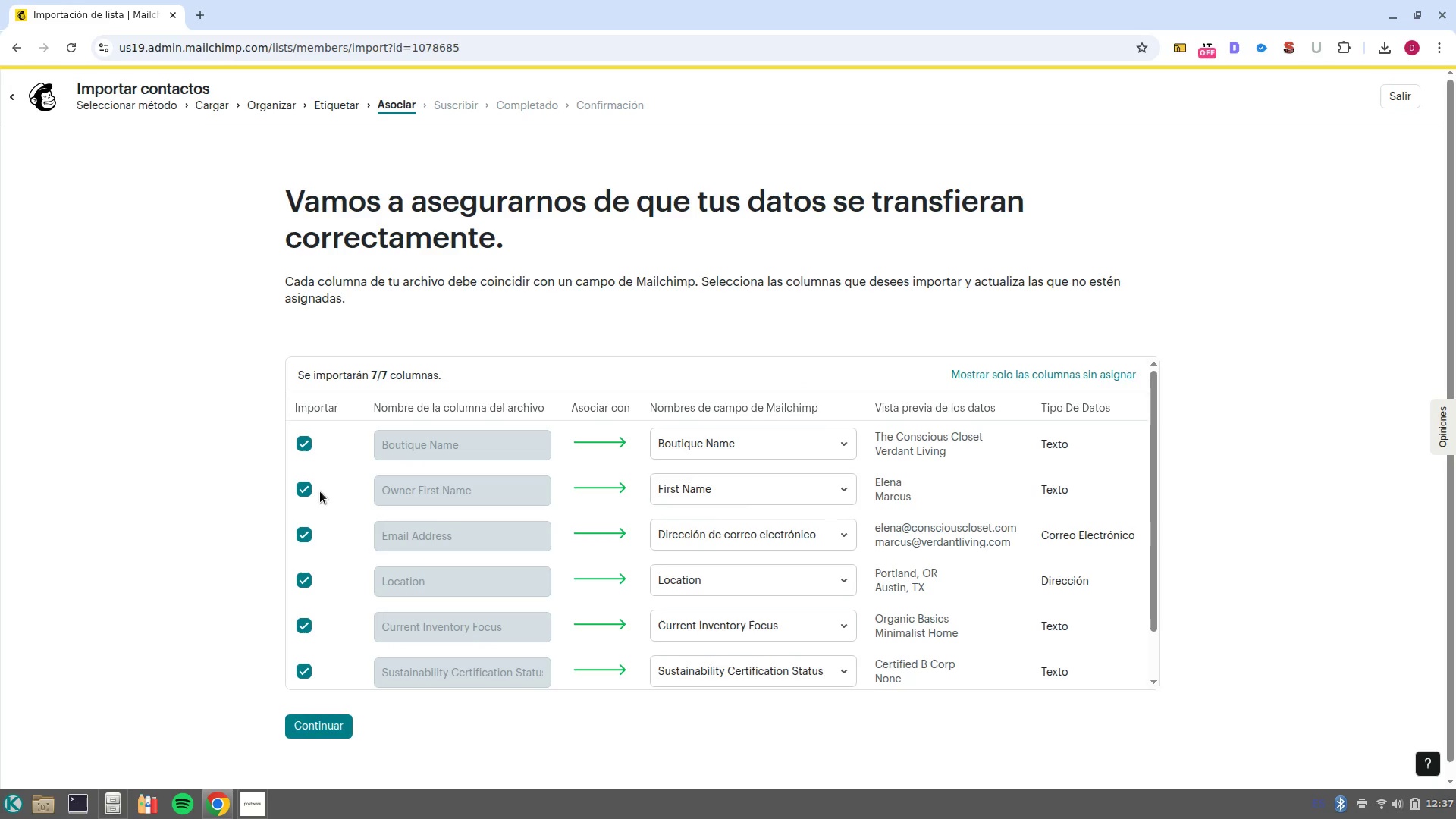 
scroll: coordinate [785, 632], scroll_direction: down, amount: 5.0
 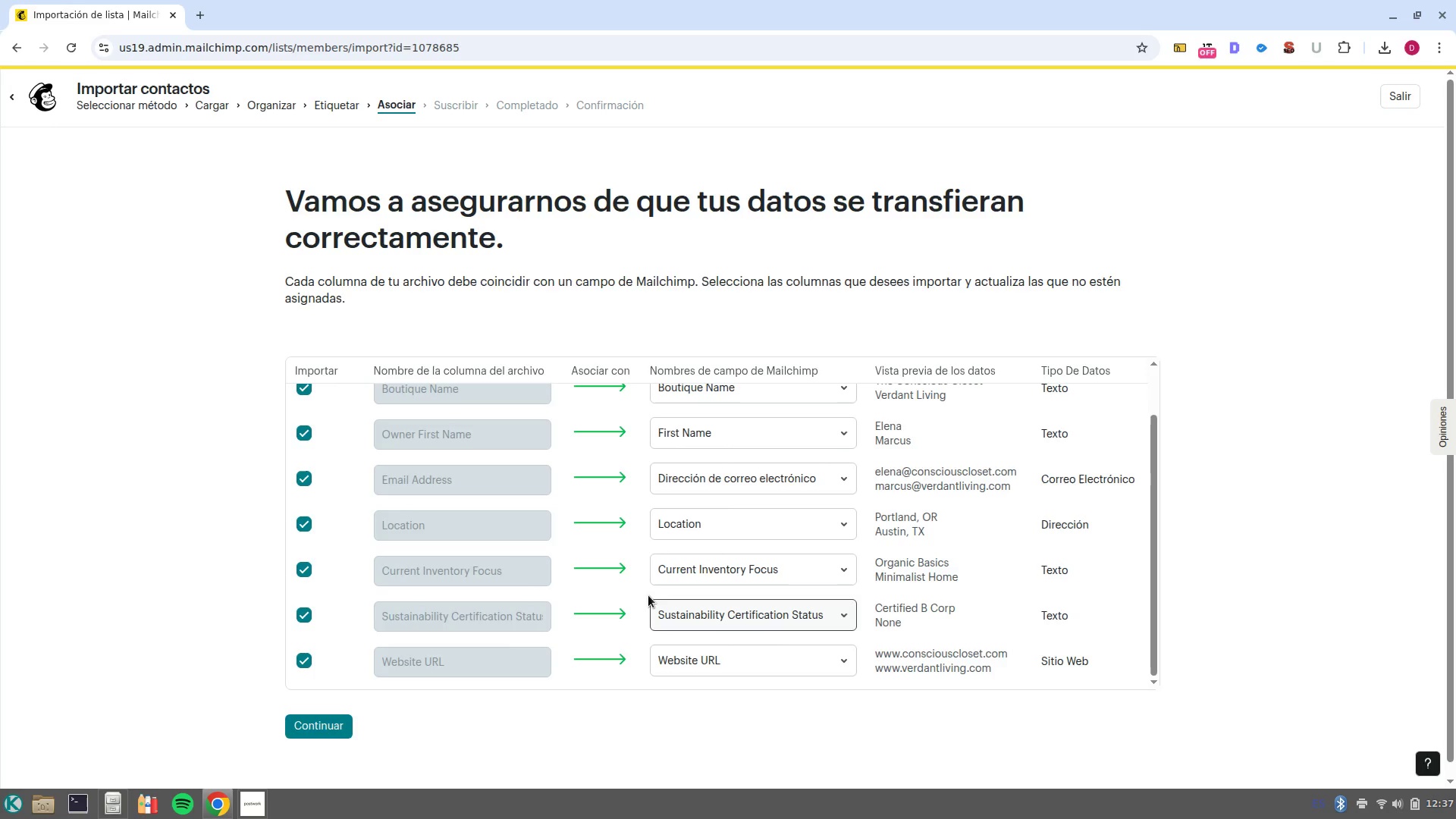 
scroll: coordinate [977, 521], scroll_direction: up, amount: 2.0
 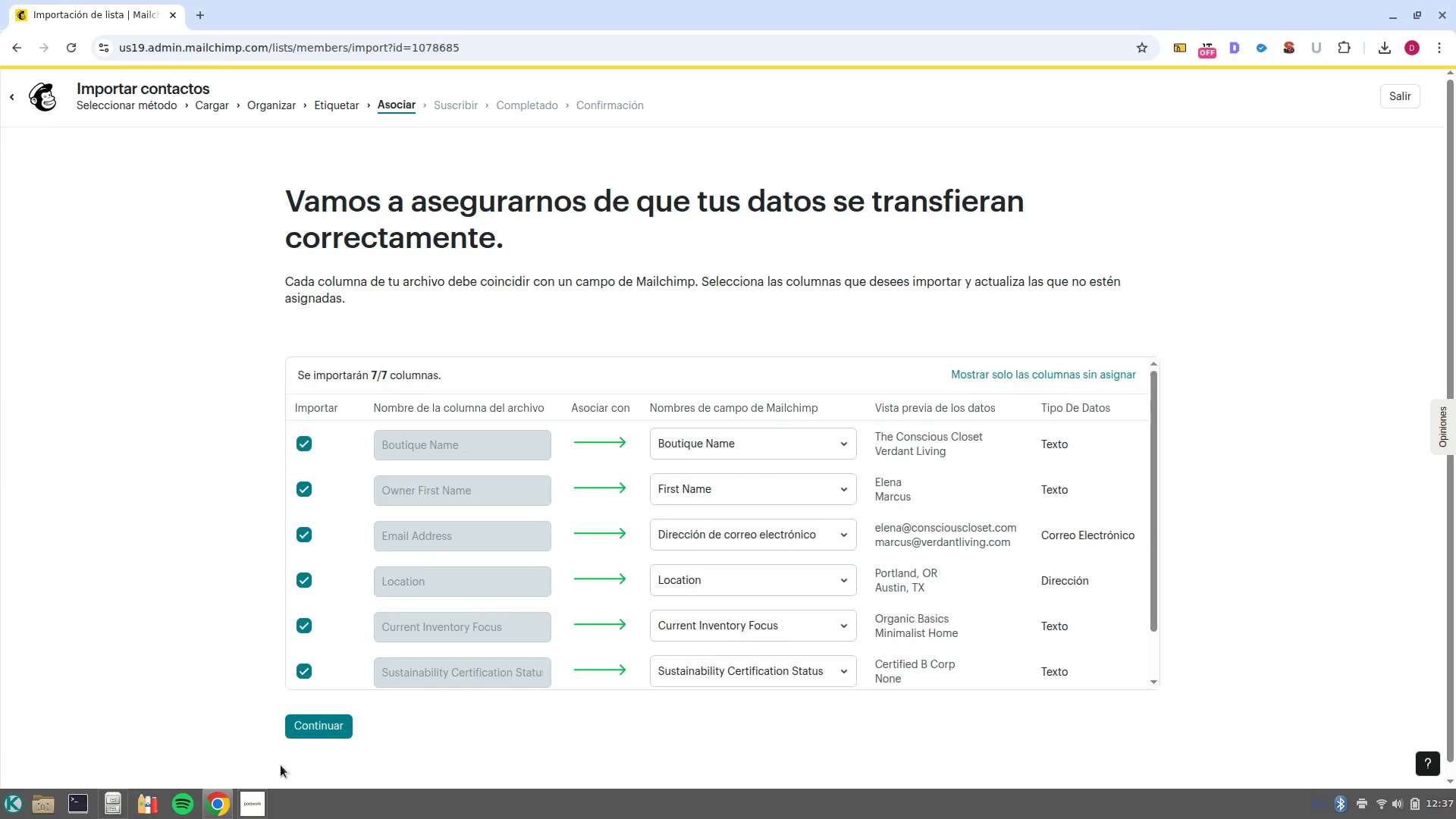 
left_click([299, 734])
 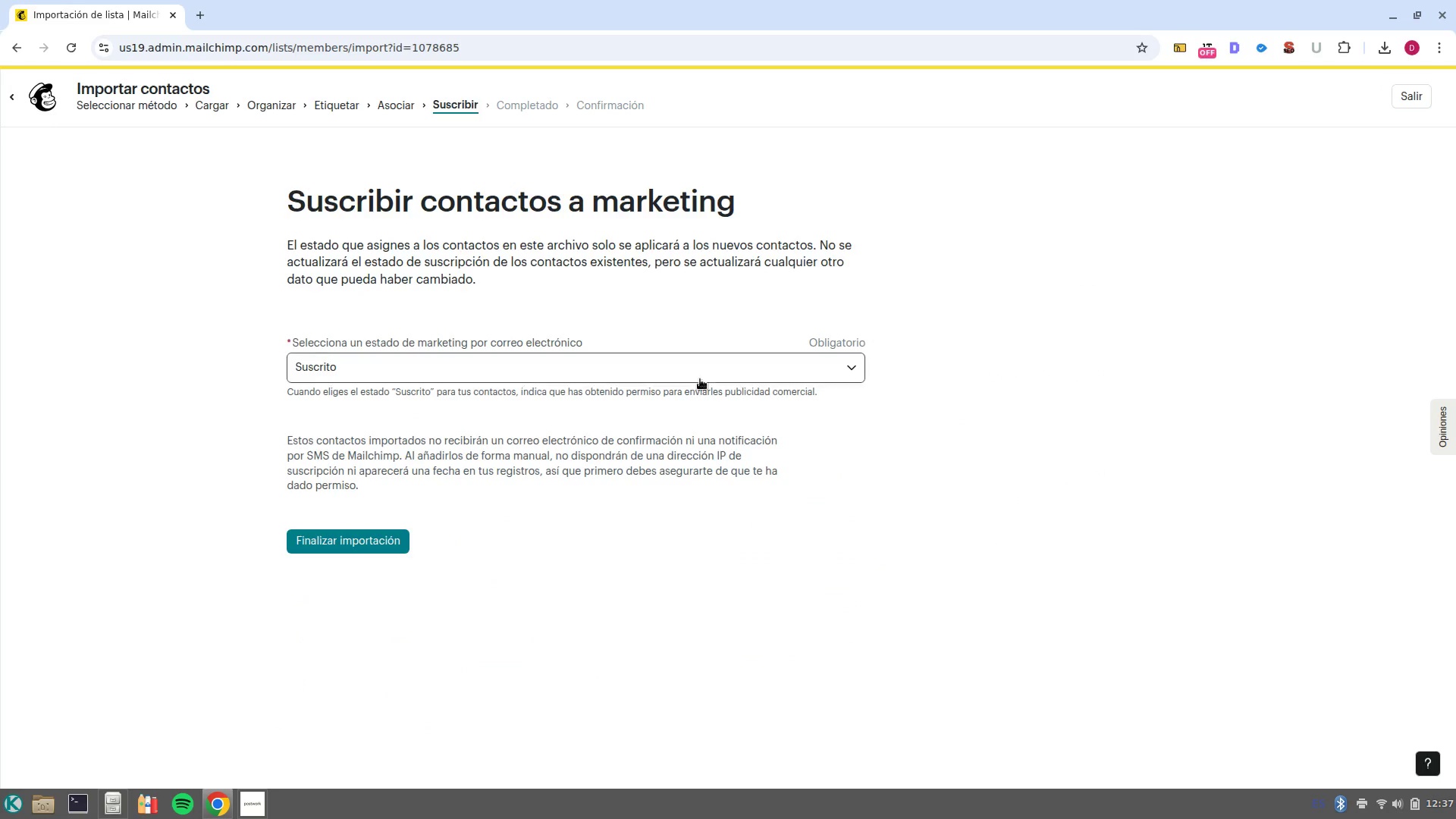 
left_click([347, 550])
 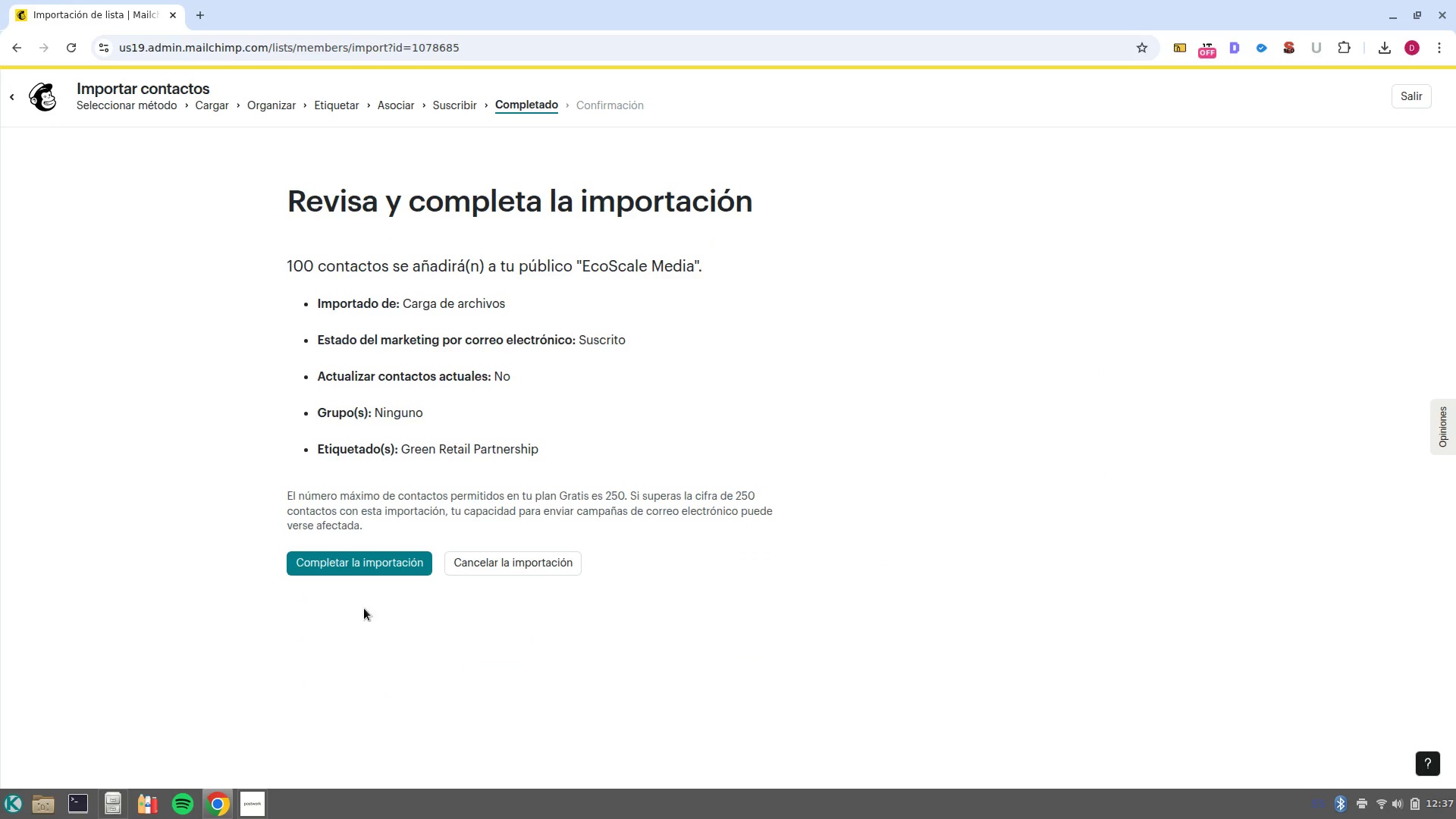 
left_click([377, 573])
 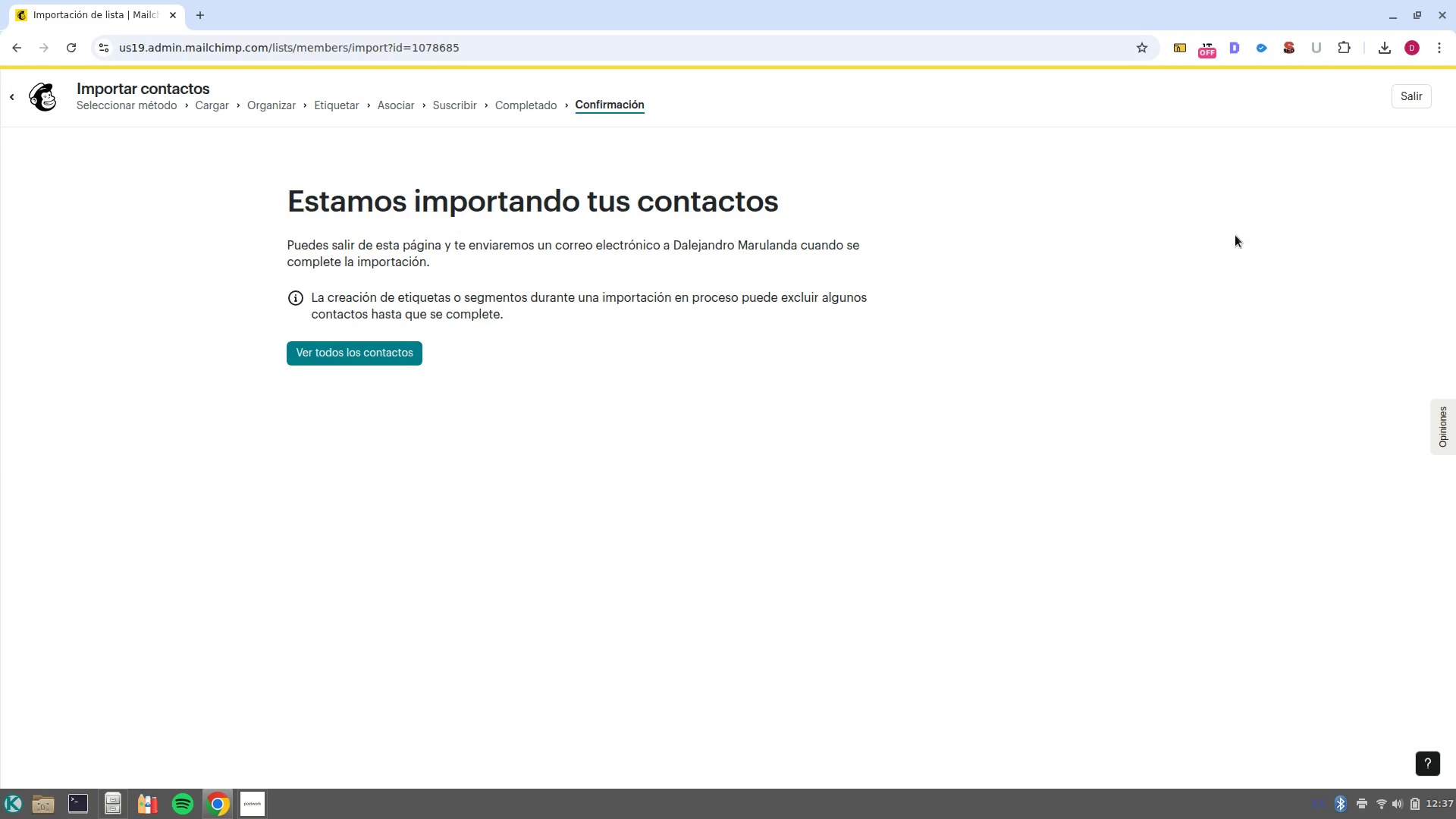 
left_click([1413, 103])
 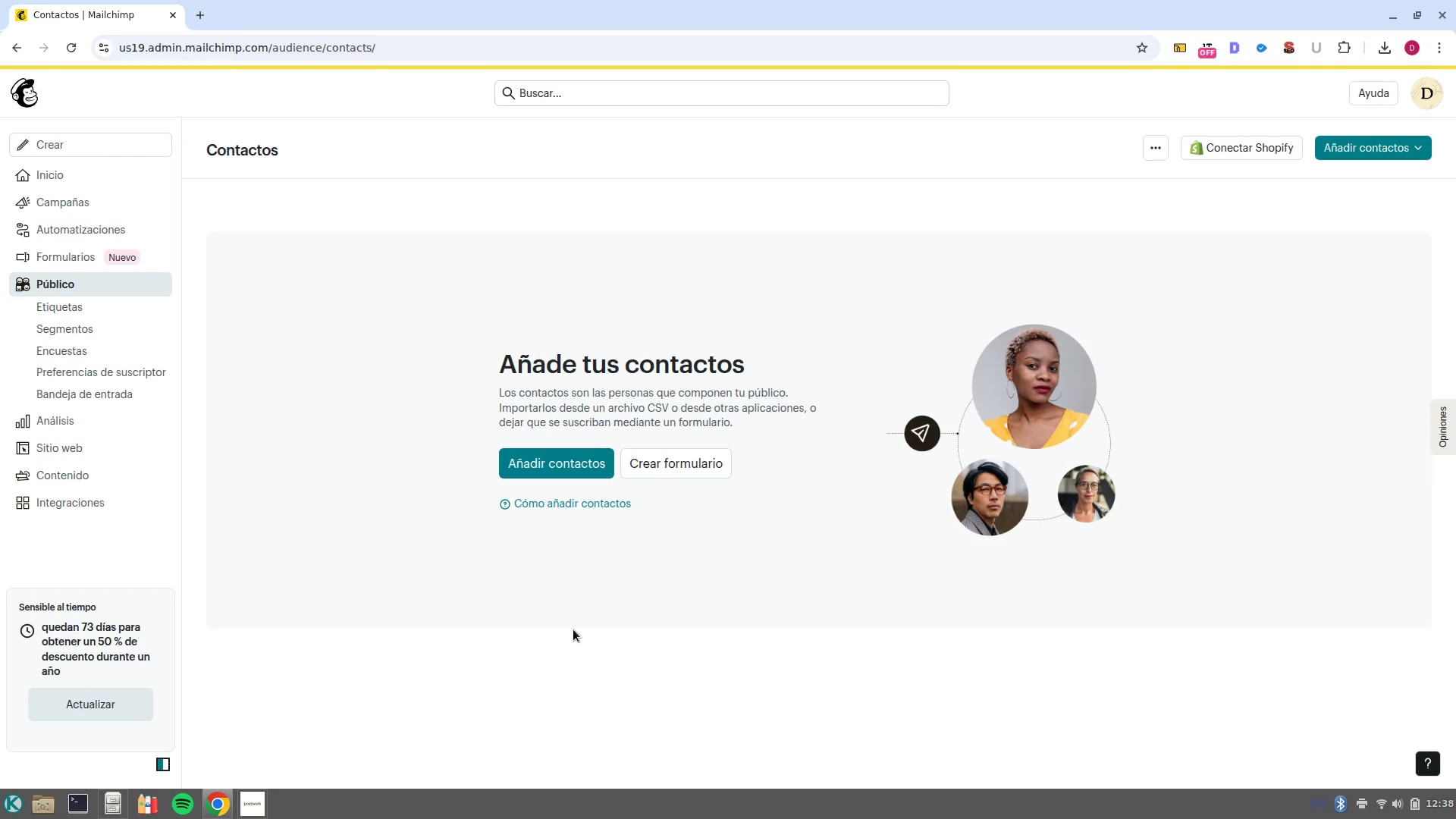 
wait(44.92)
 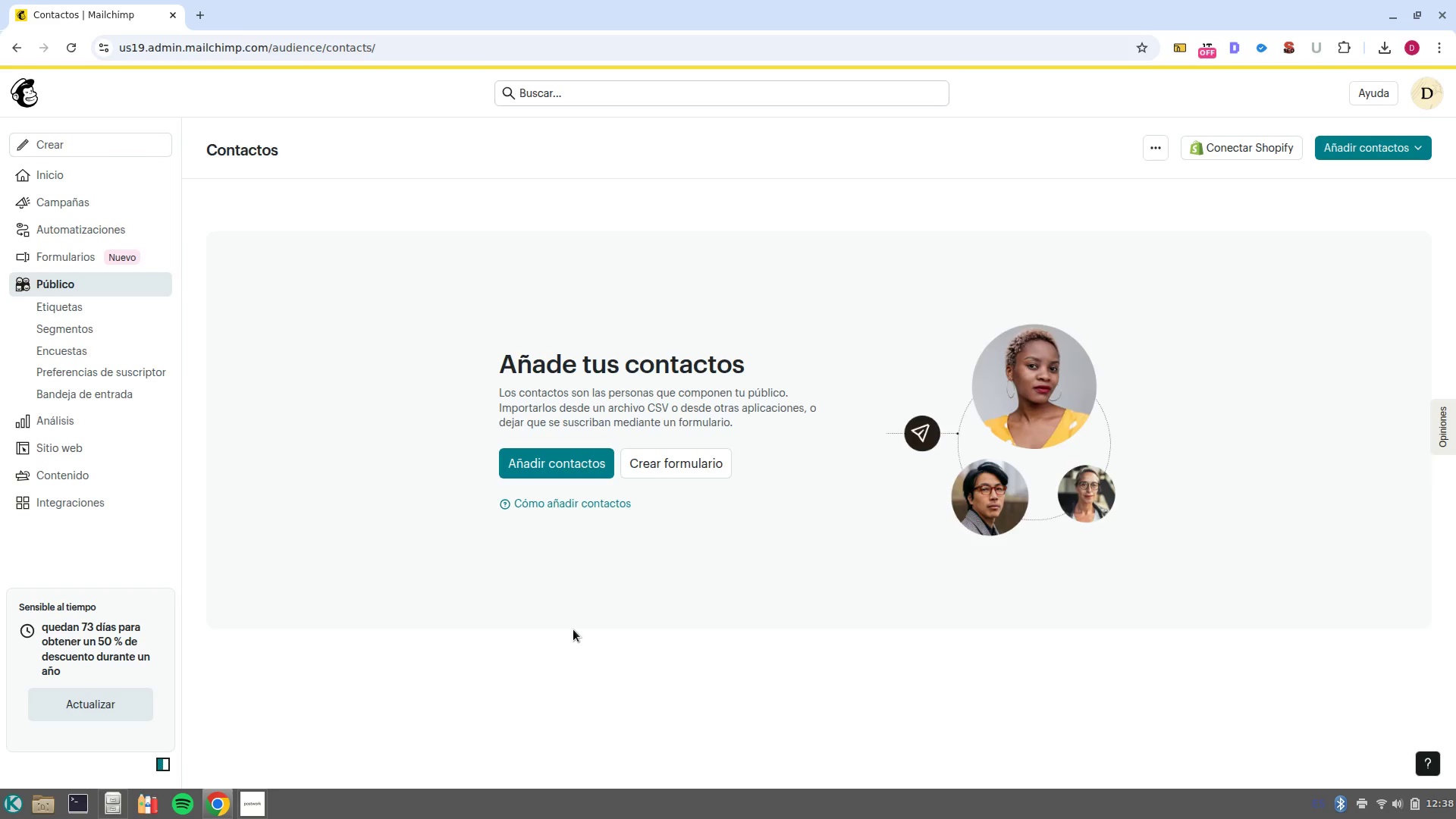 
left_click([205, 14])
 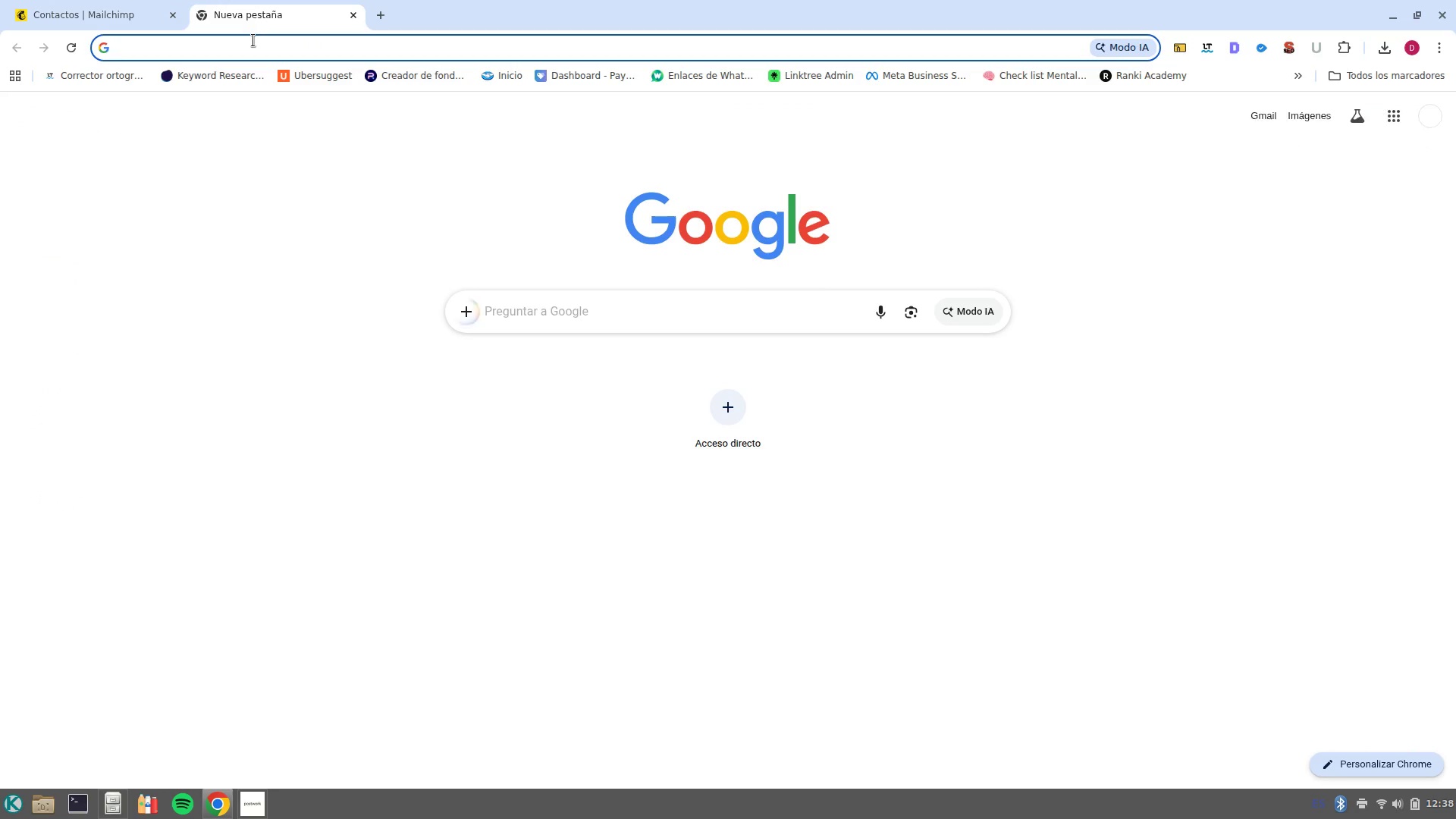 
type(DR)
key(NumpadEnter)
 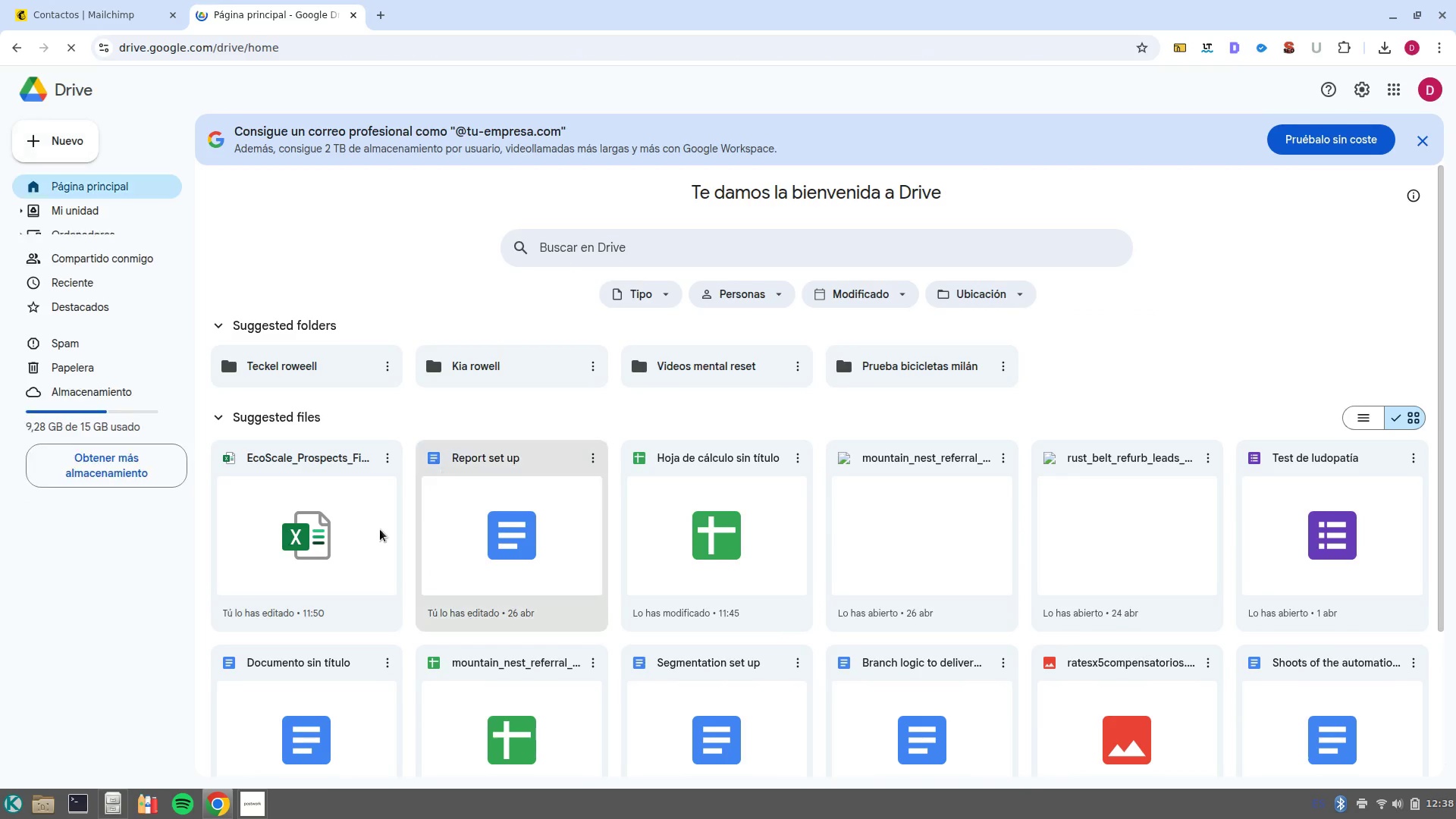 
double_click([341, 564])
 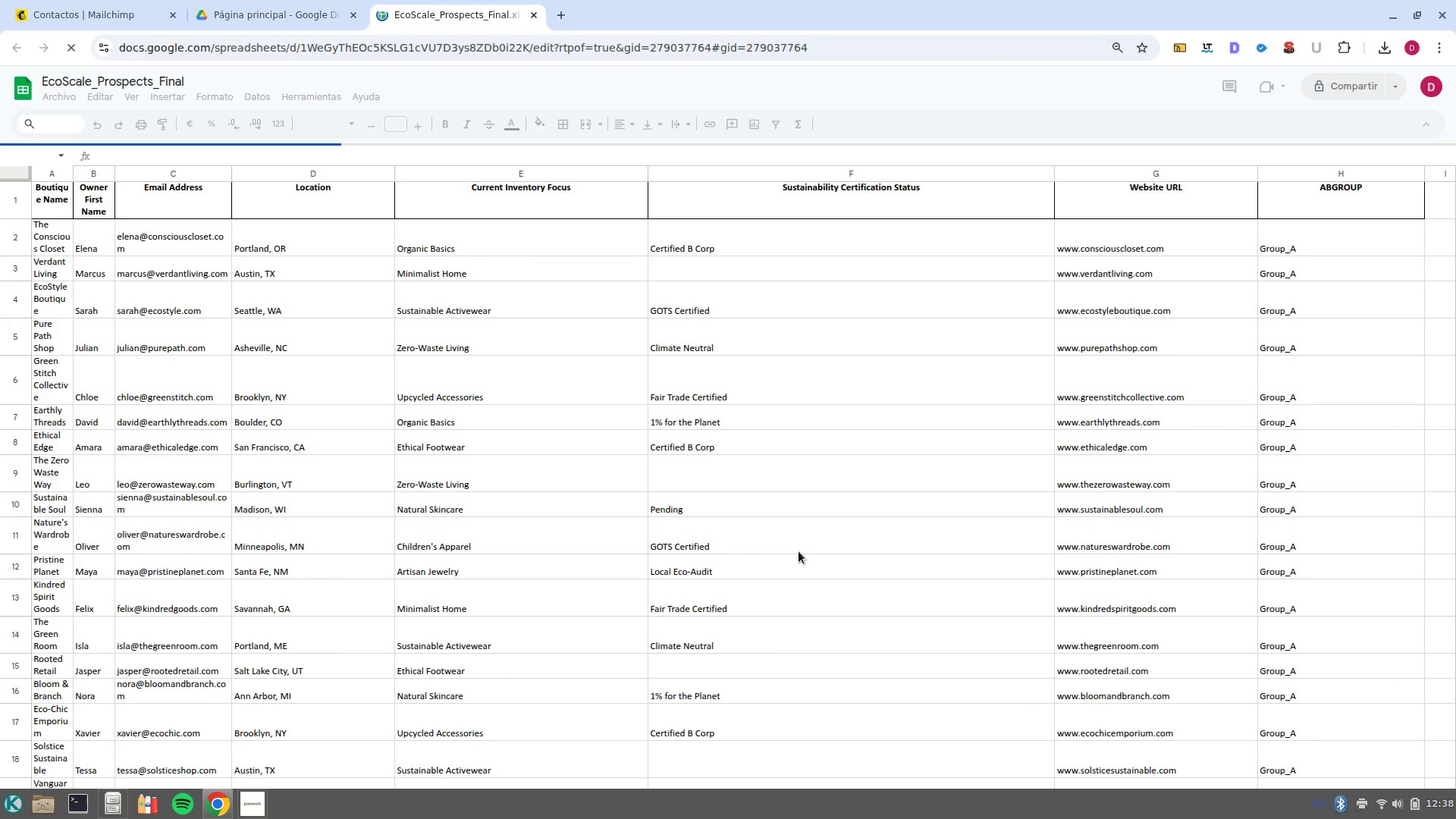 
key(Control+H)
 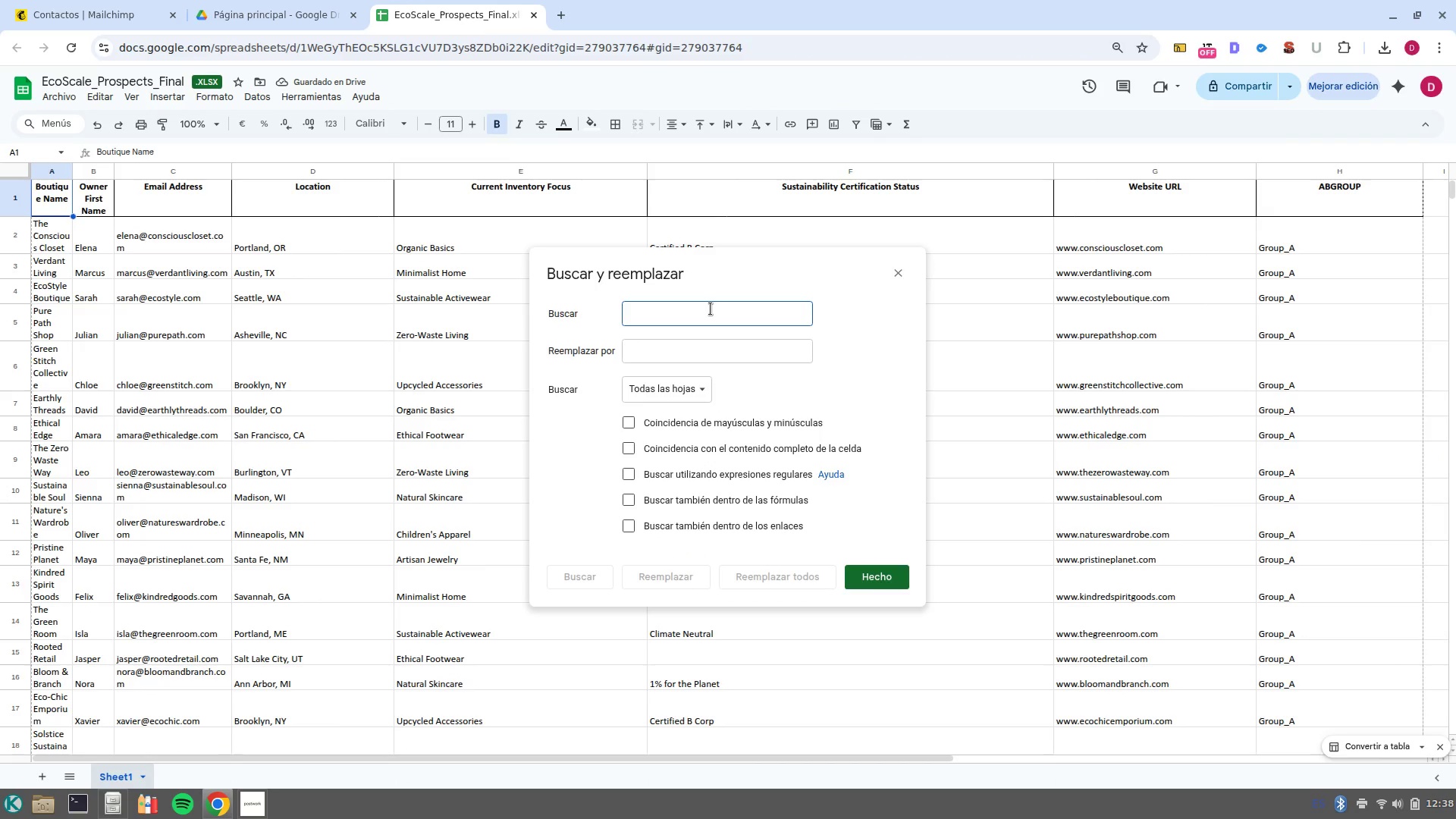 
key(Alt+Q)
 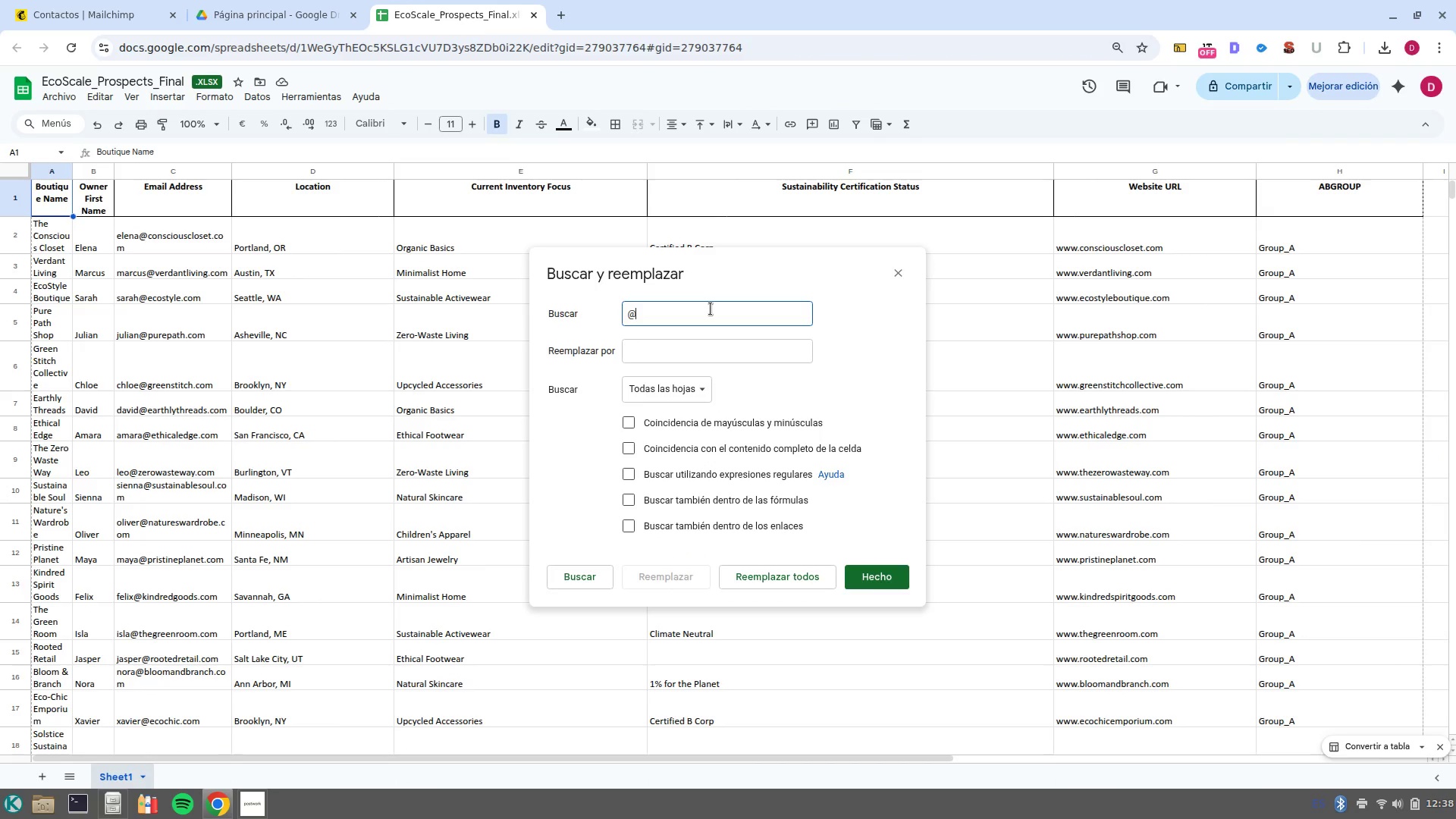 
left_click([726, 353])
 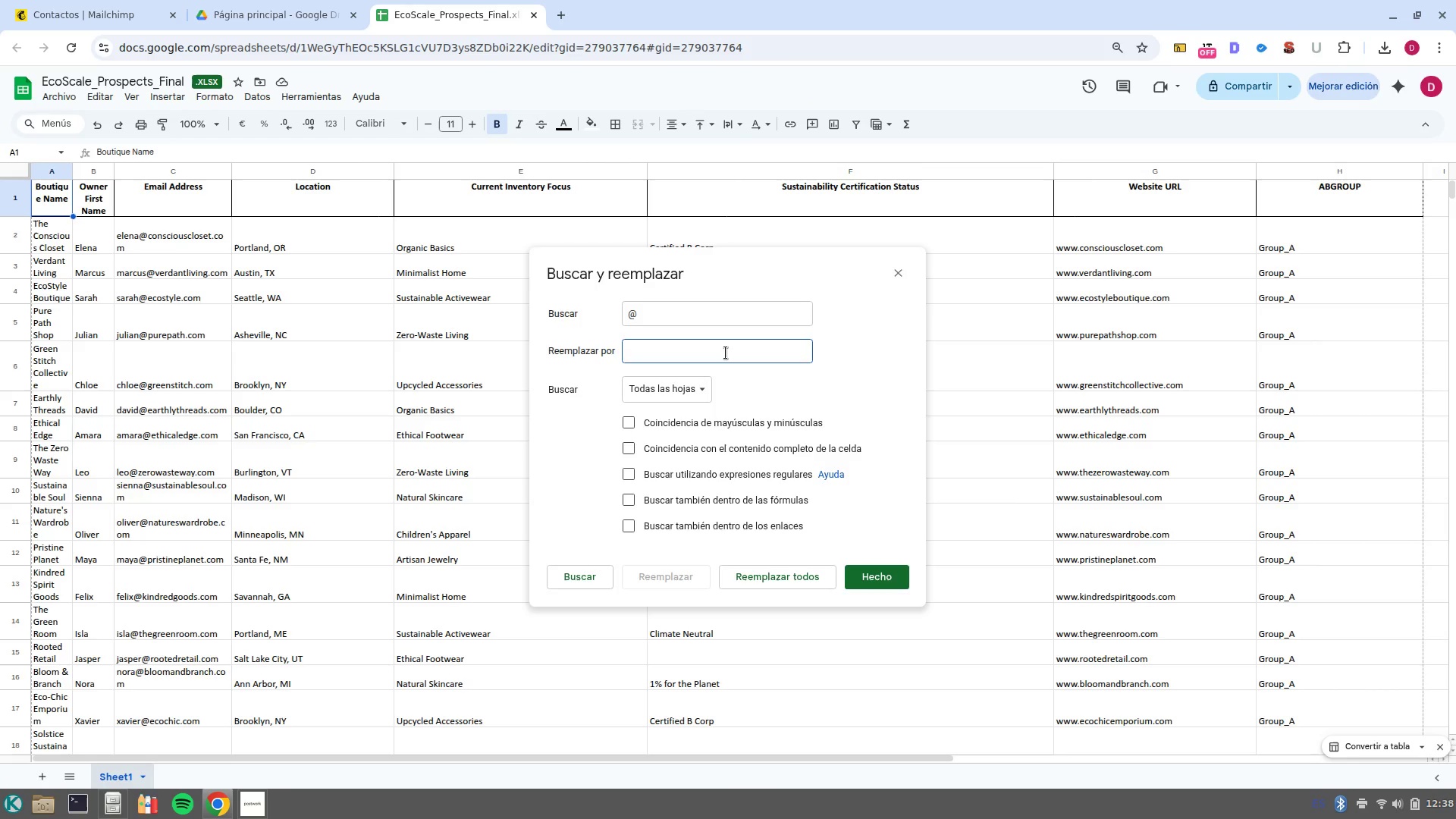 
hold_key(key=AltRight, duration=0.47)
 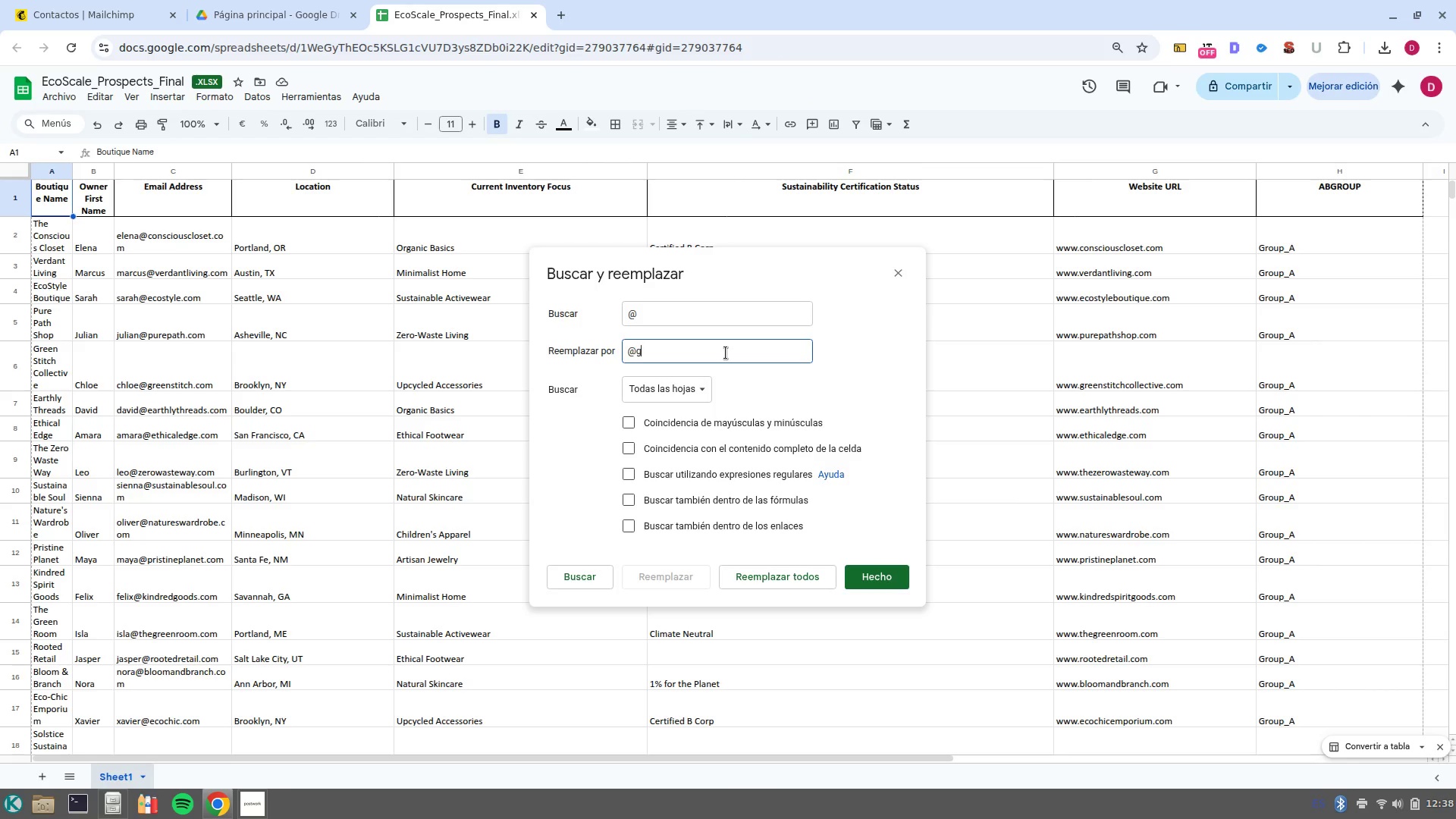 
type(qgmail.com)
 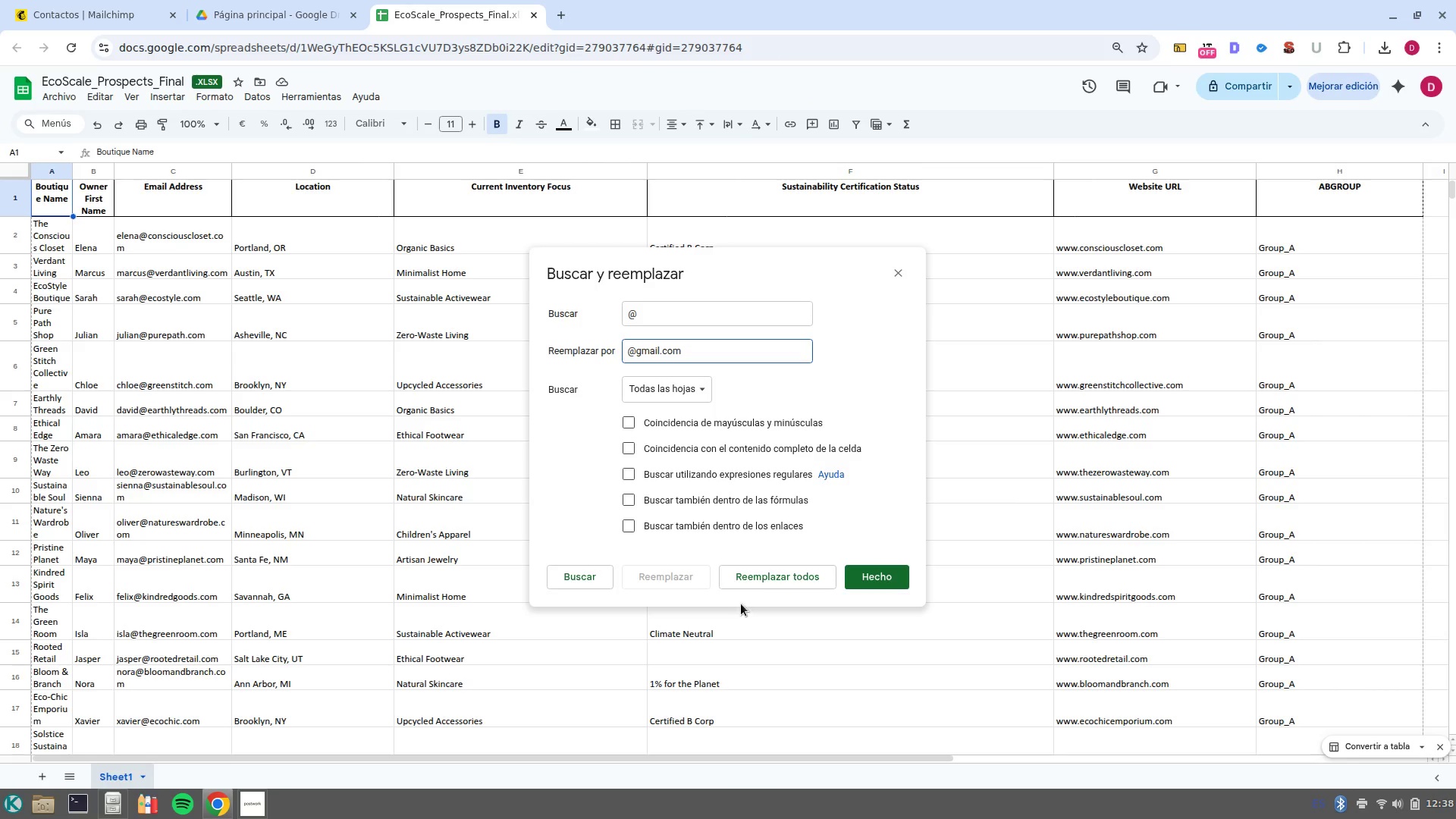 
left_click([764, 578])
 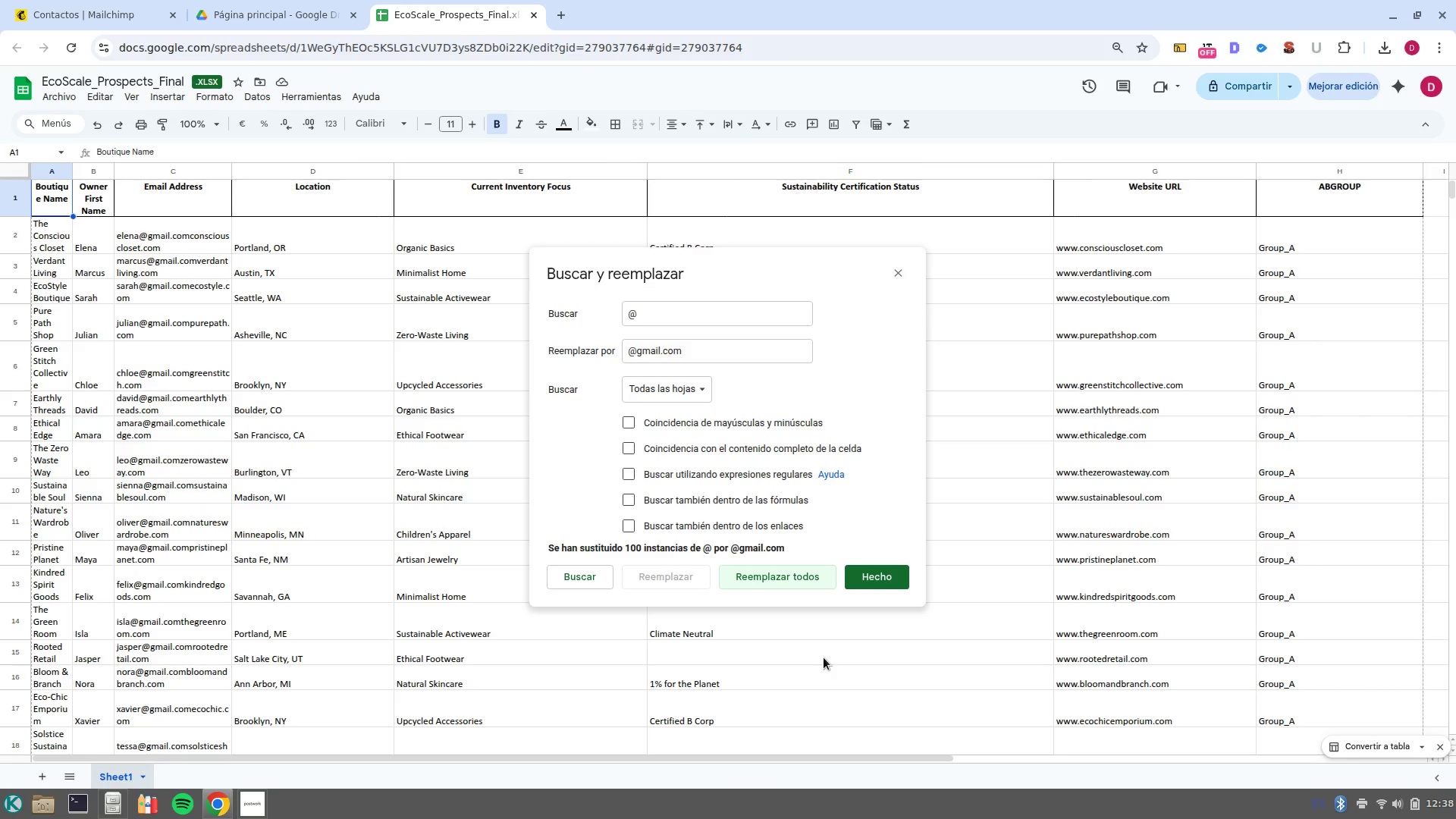 
wait(14.92)
 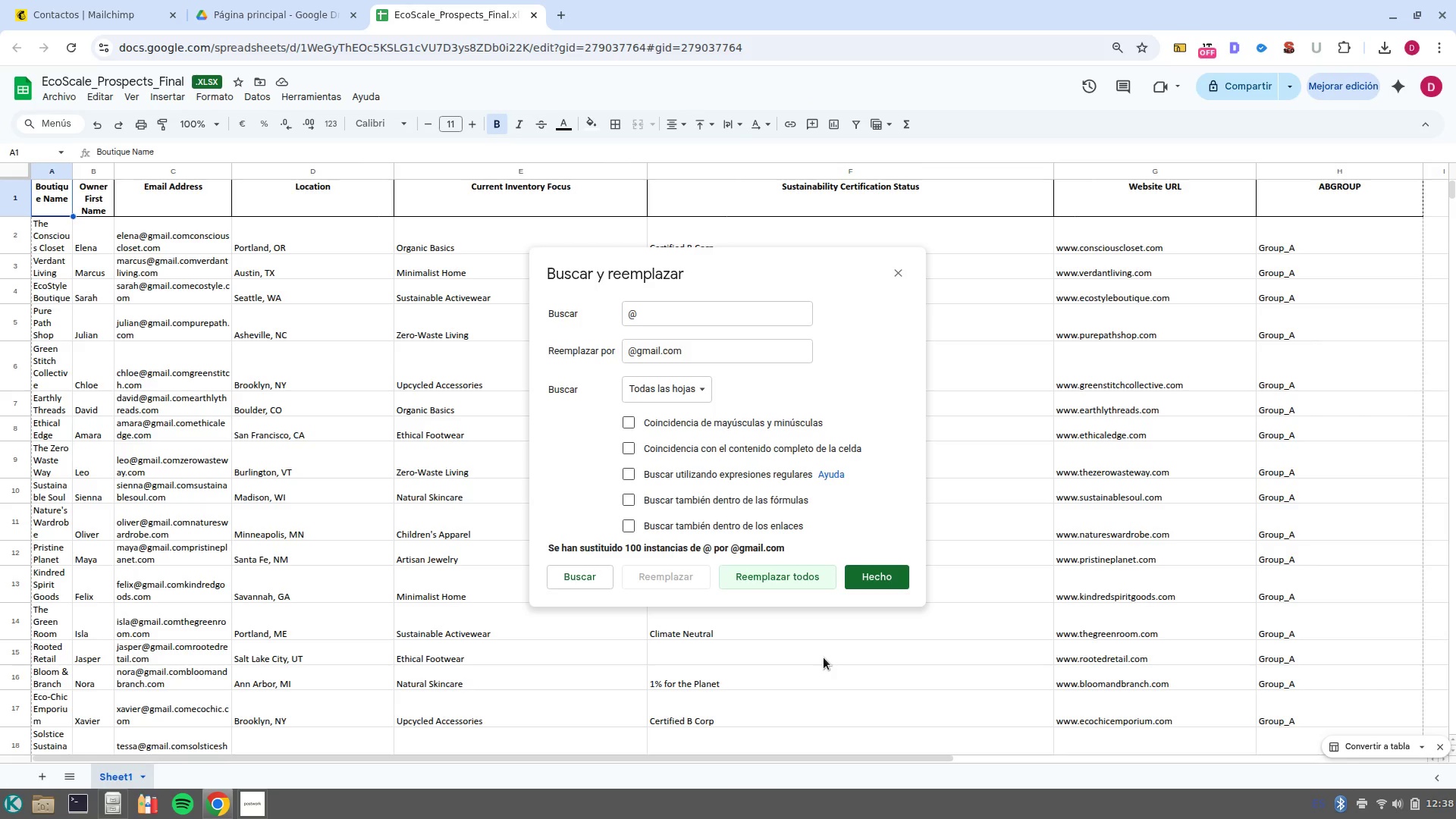 
left_click([873, 585])
 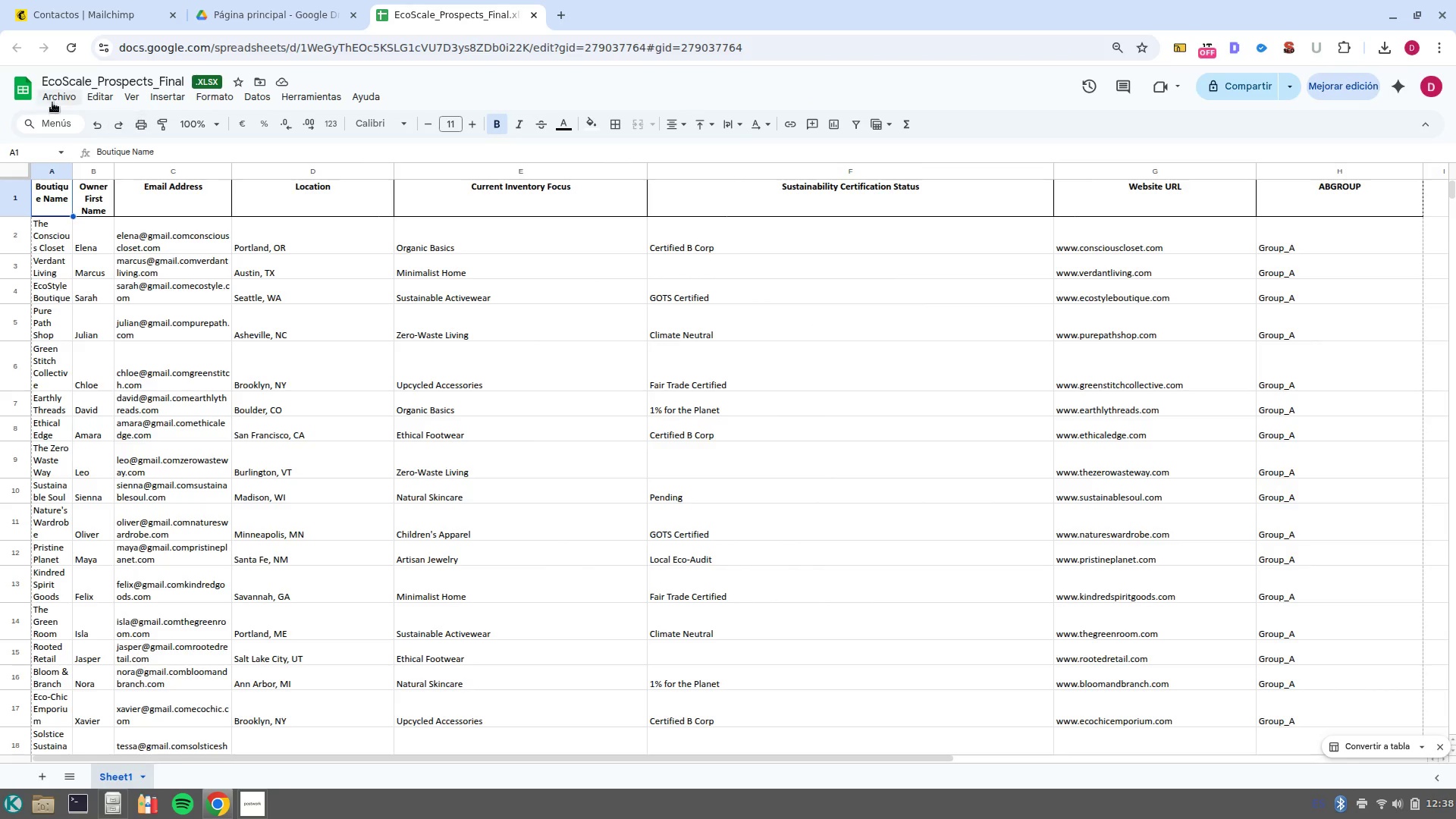 
left_click([42, 102])
 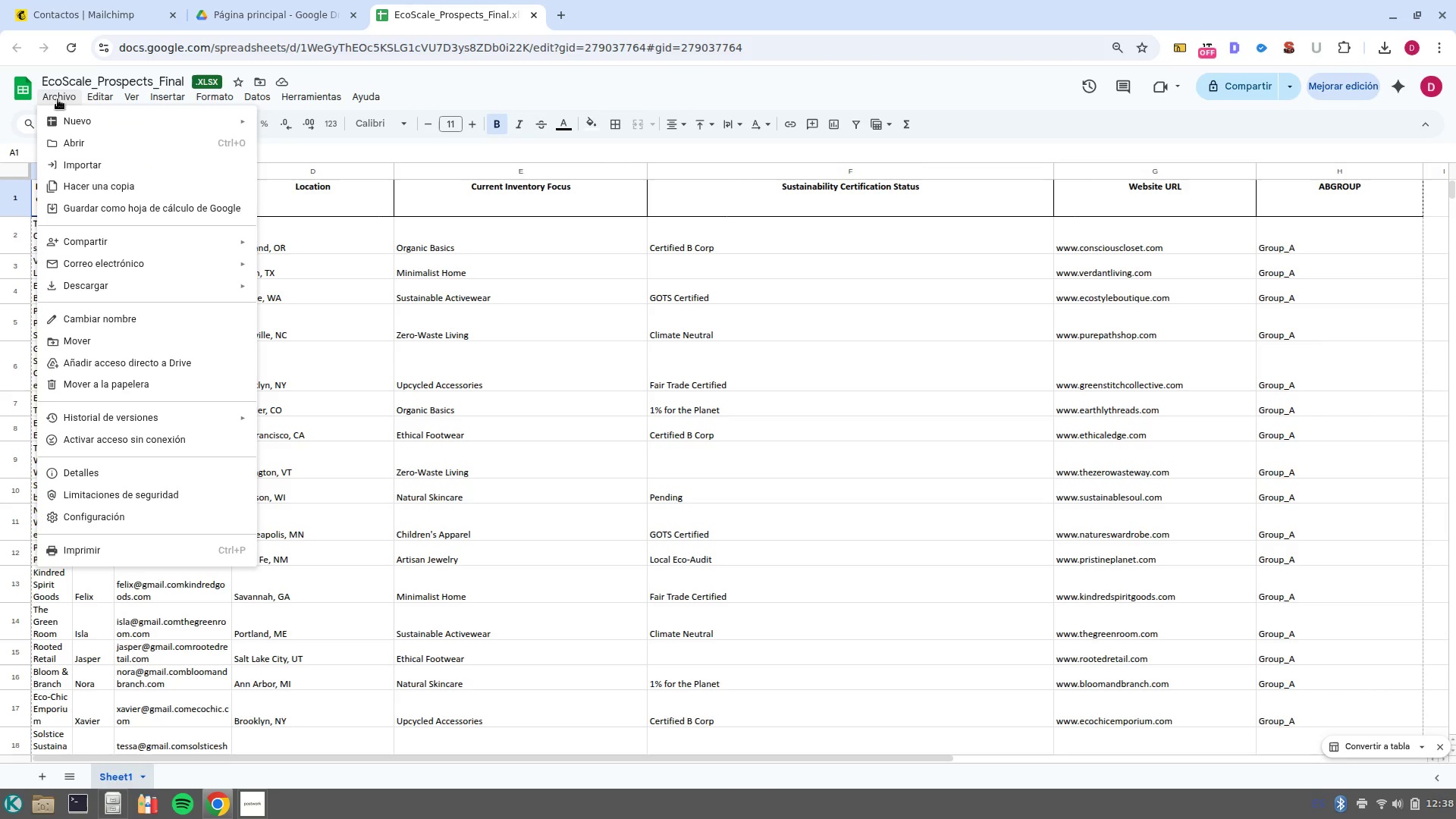 
left_click([49, 101])
 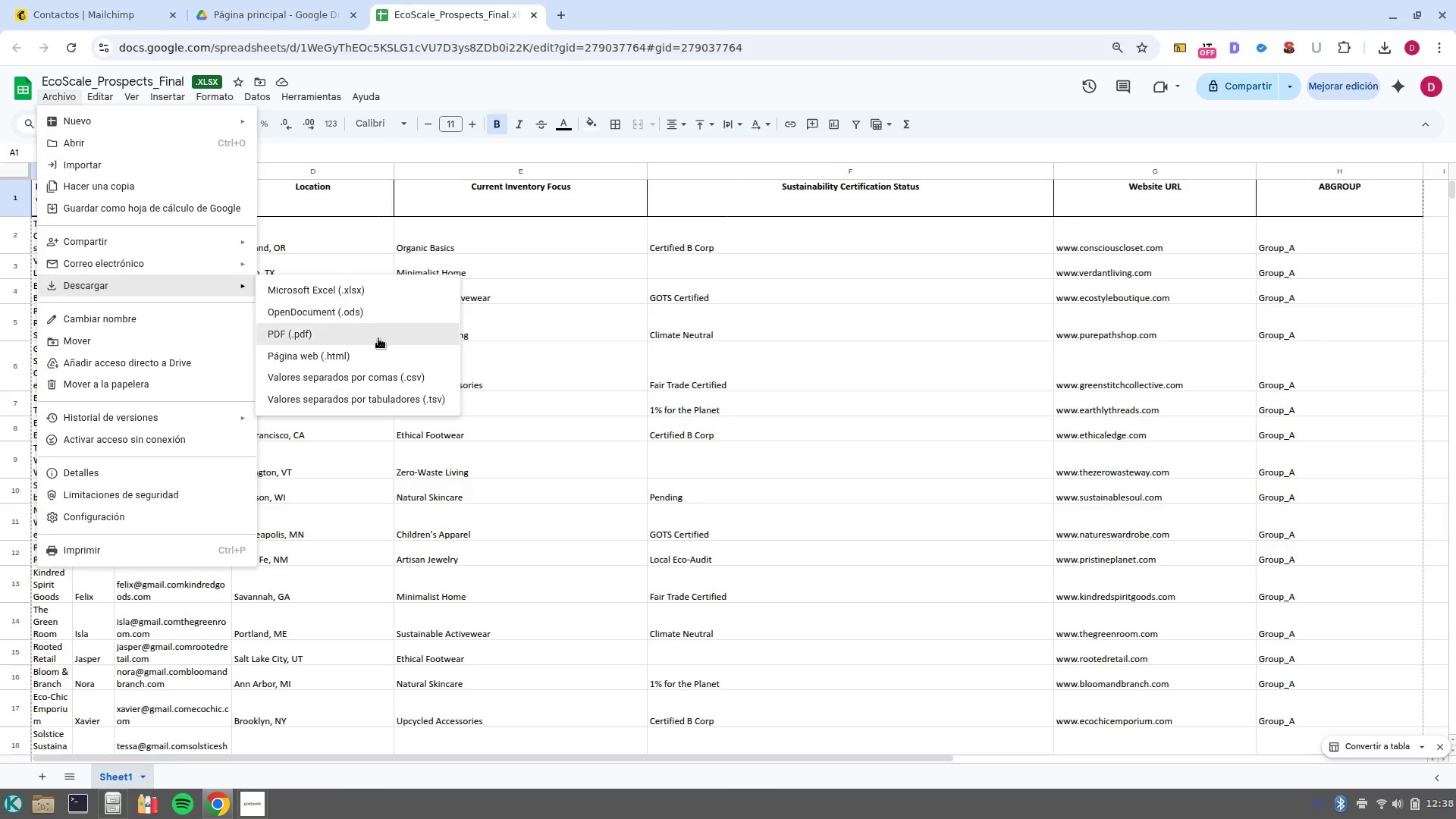 
left_click([430, 382])
 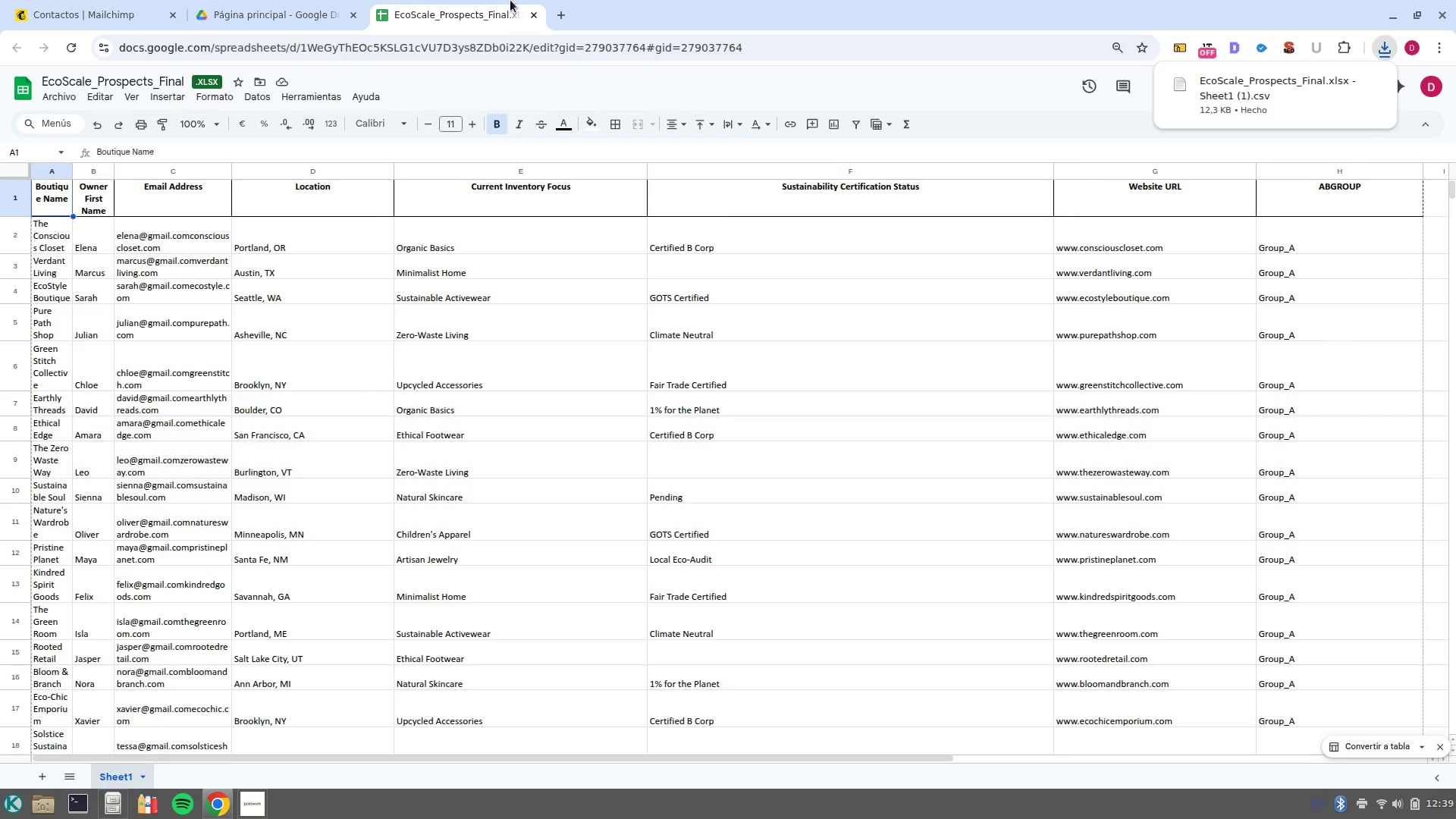 
left_click([257, 6])
 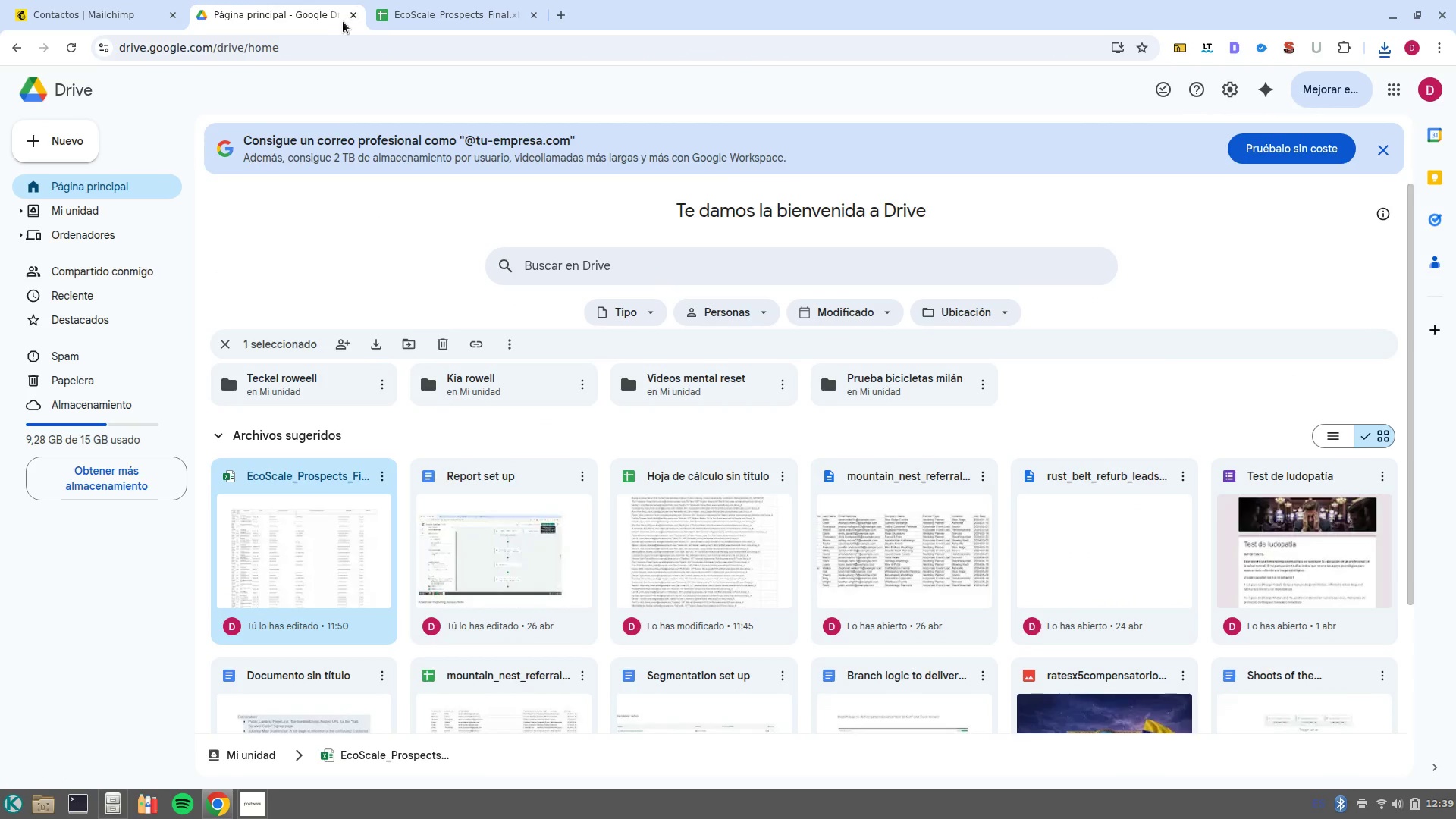 
left_click([350, 18])
 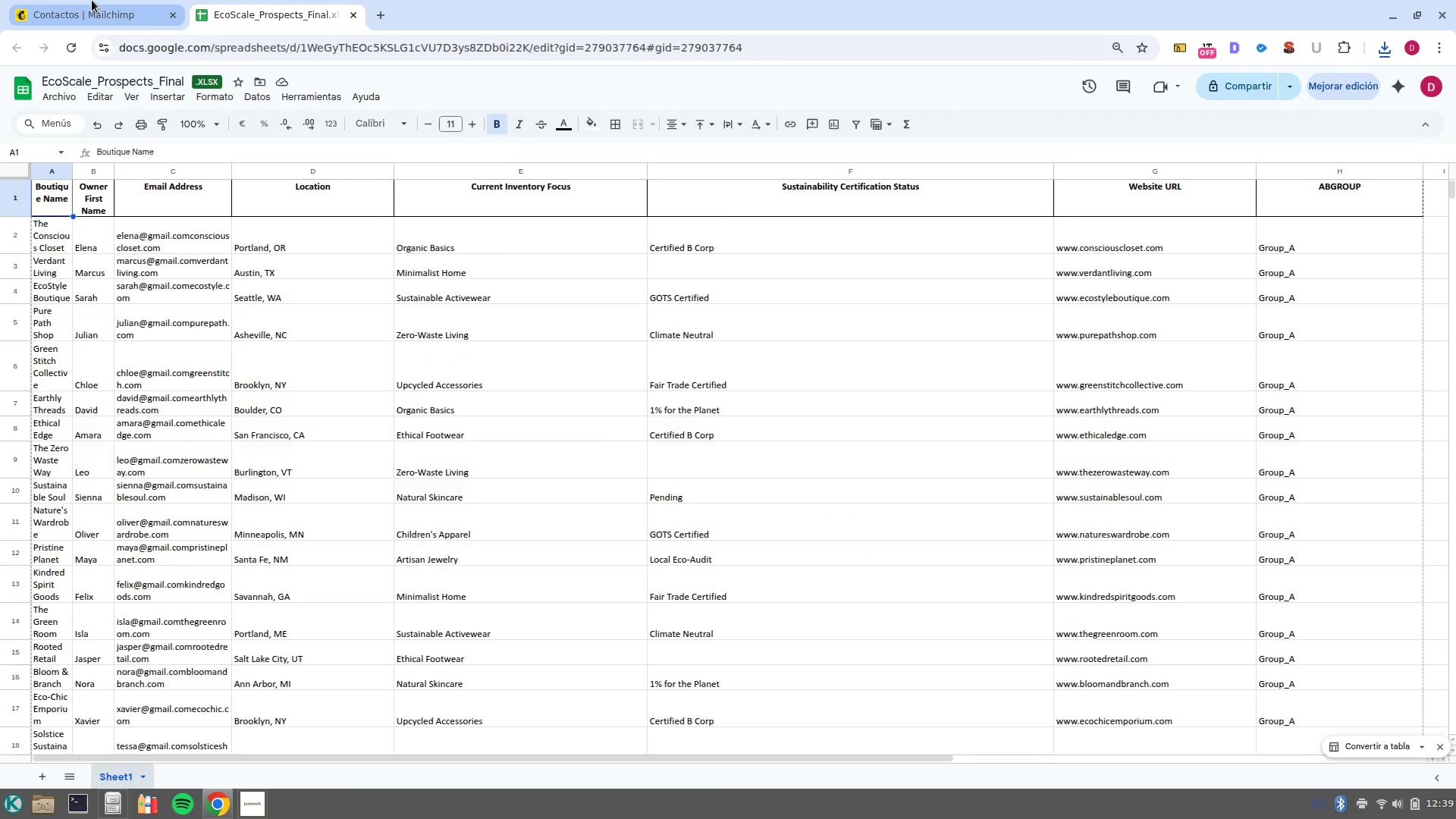 
left_click([92, 0])
 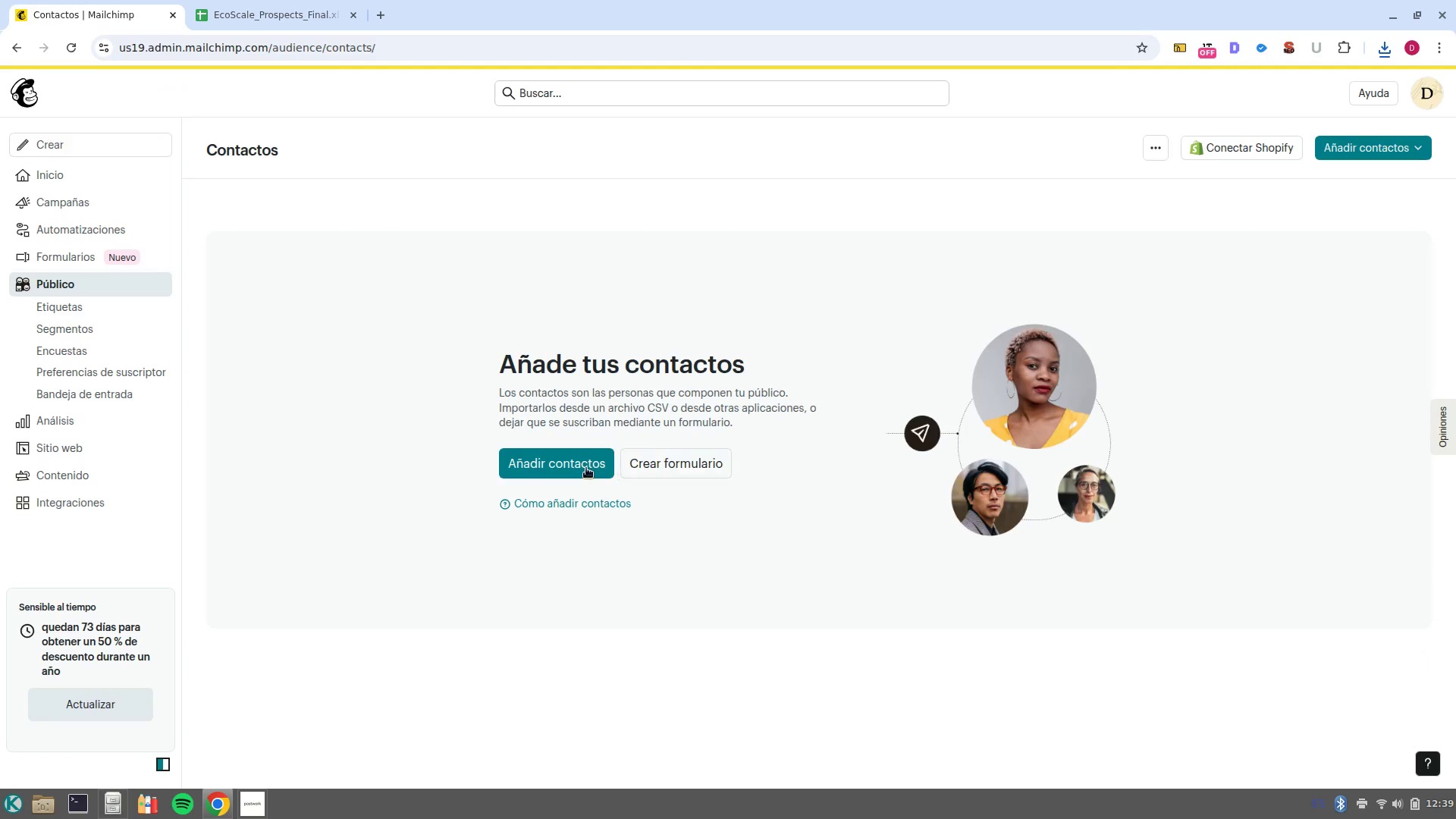 
left_click([586, 468])
 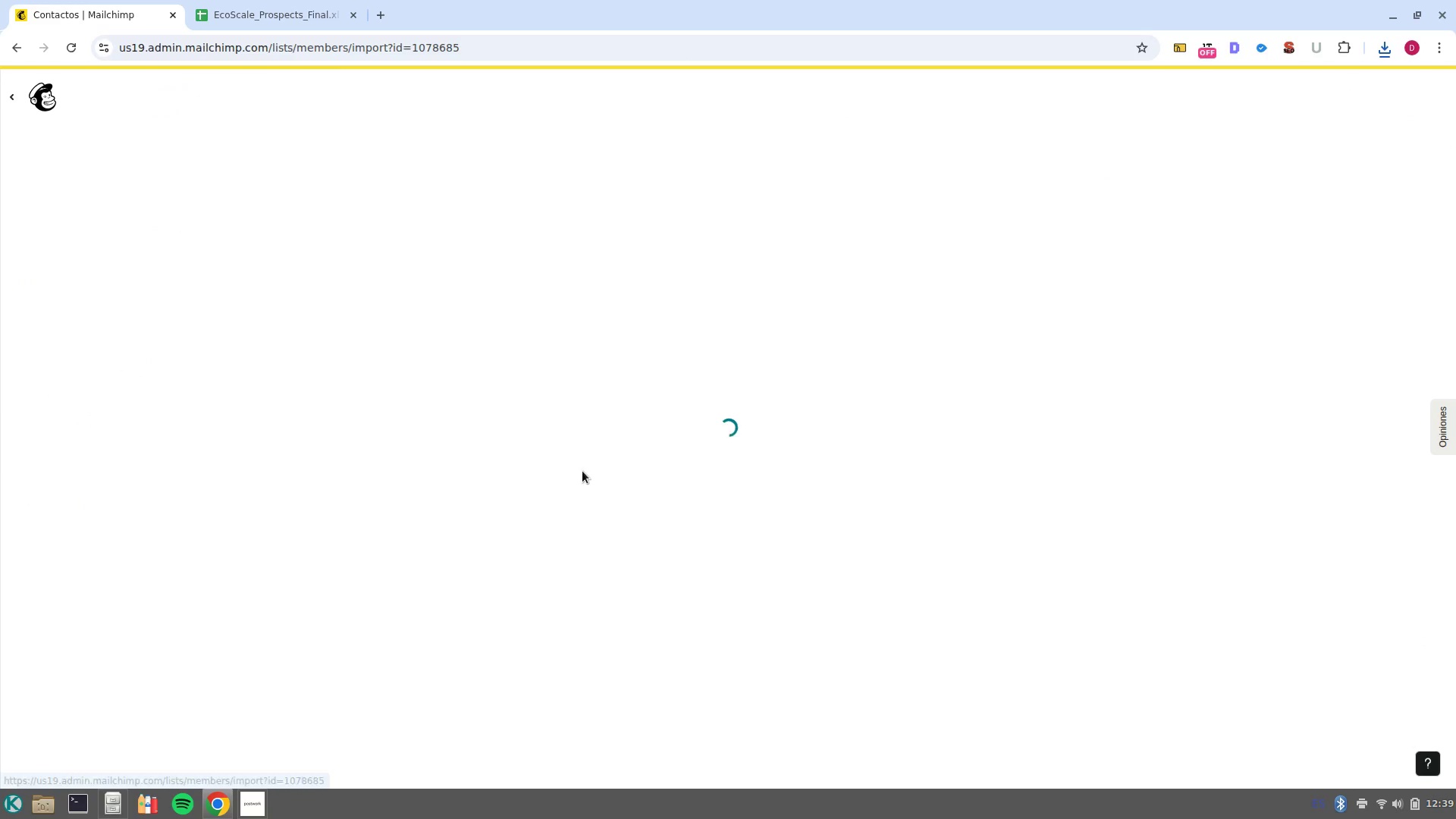 
mouse_move([606, 488])
 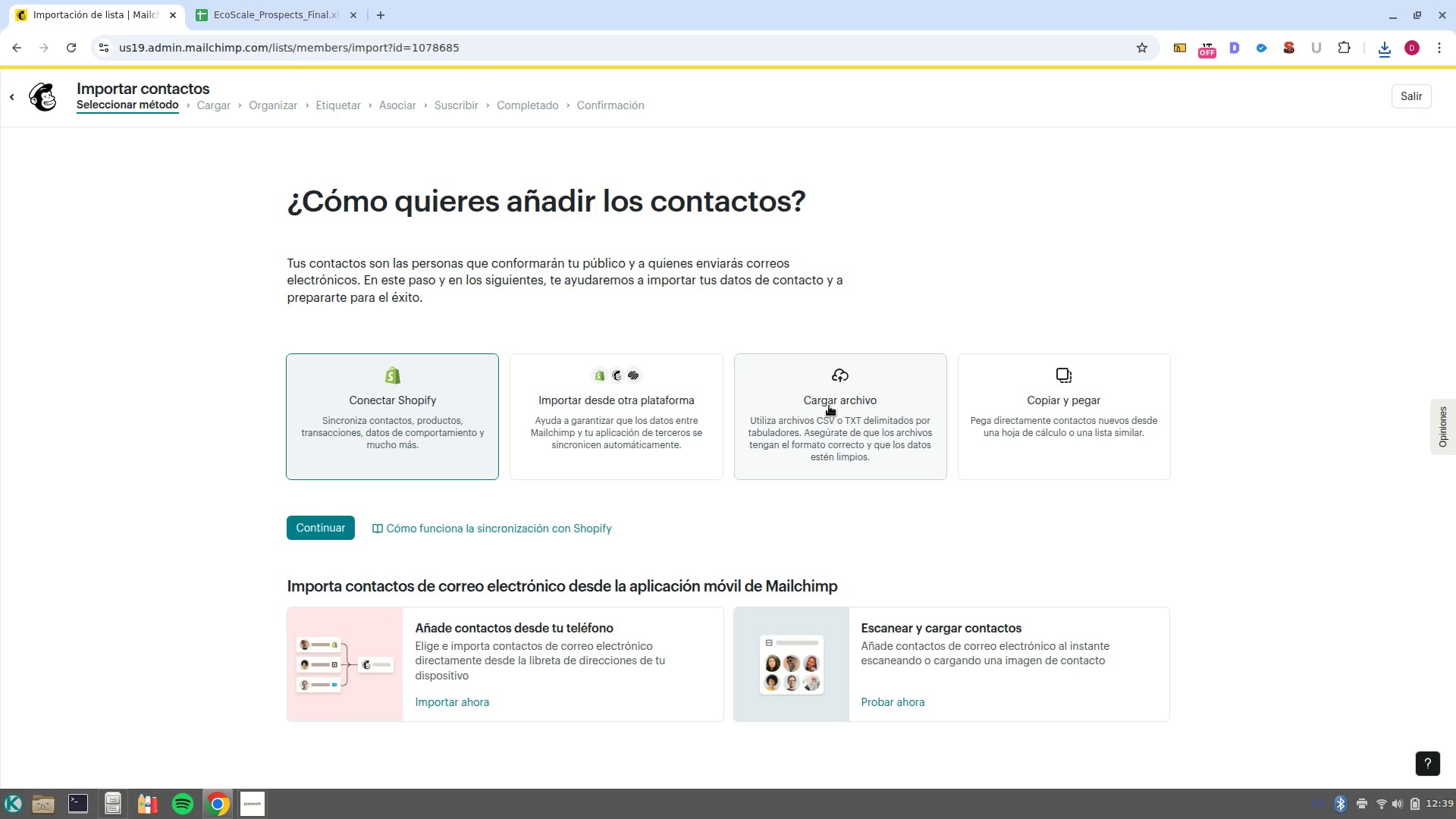 
left_click([829, 406])
 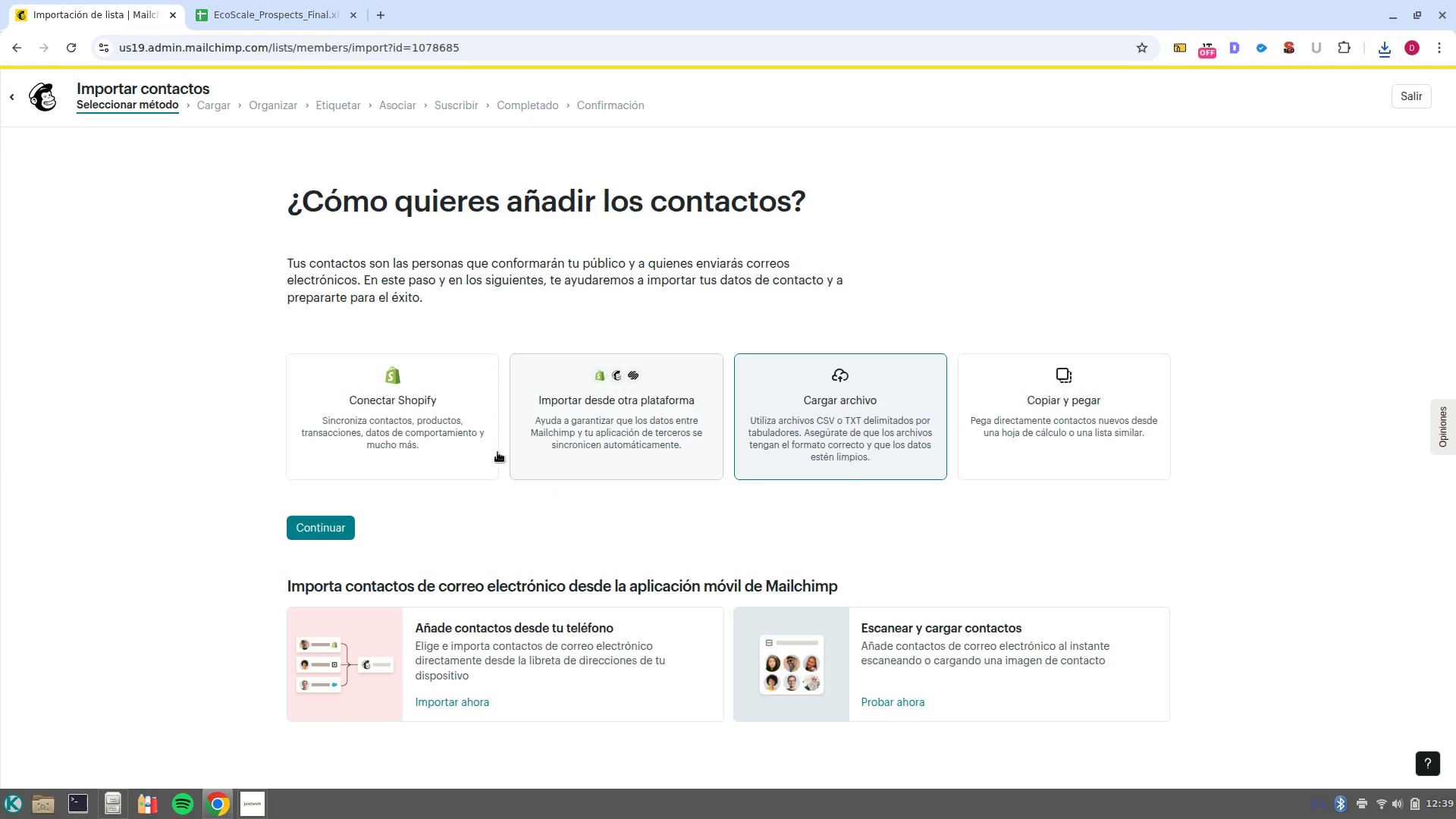 
left_click([315, 538])
 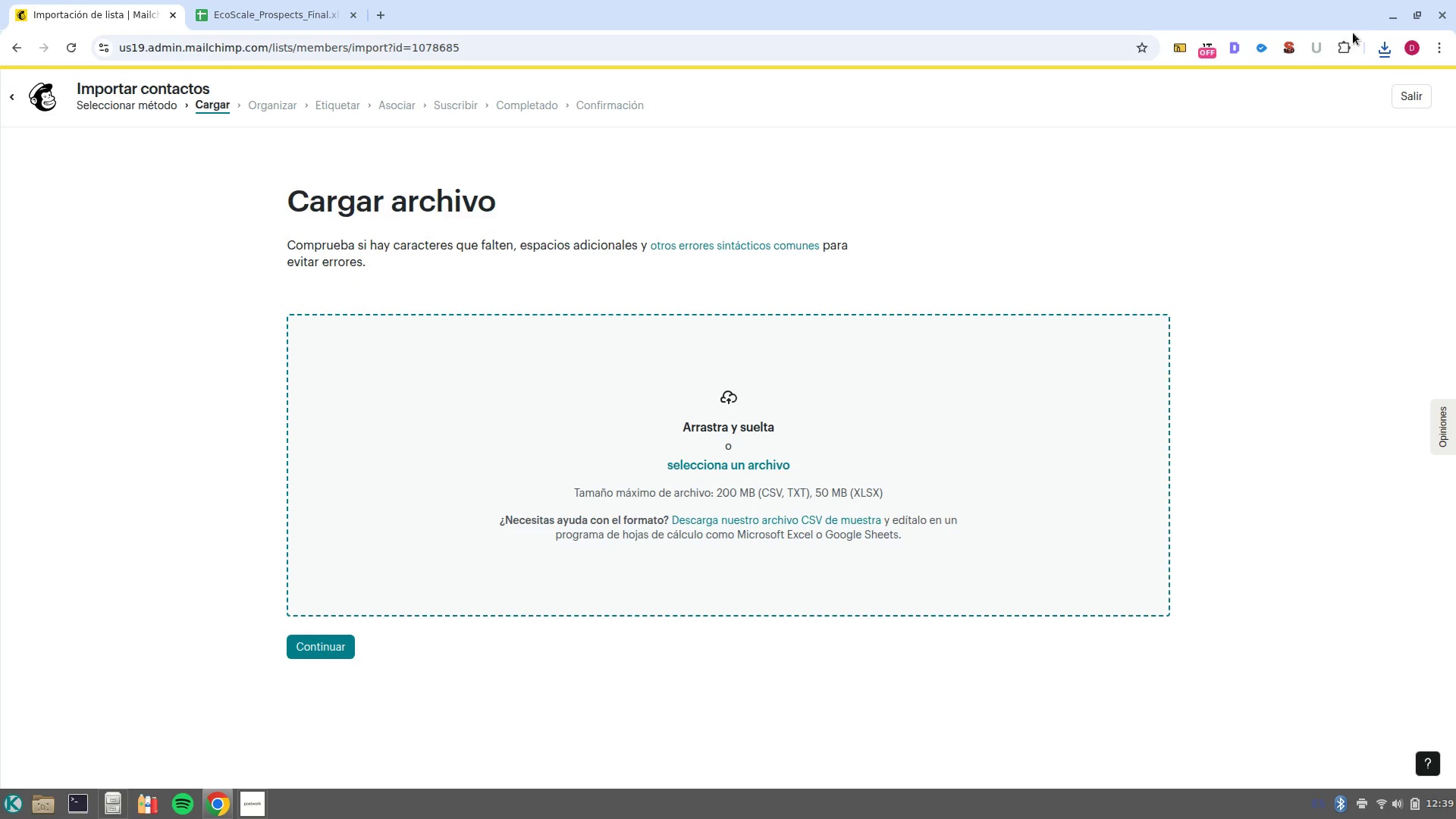 
left_click([1374, 46])
 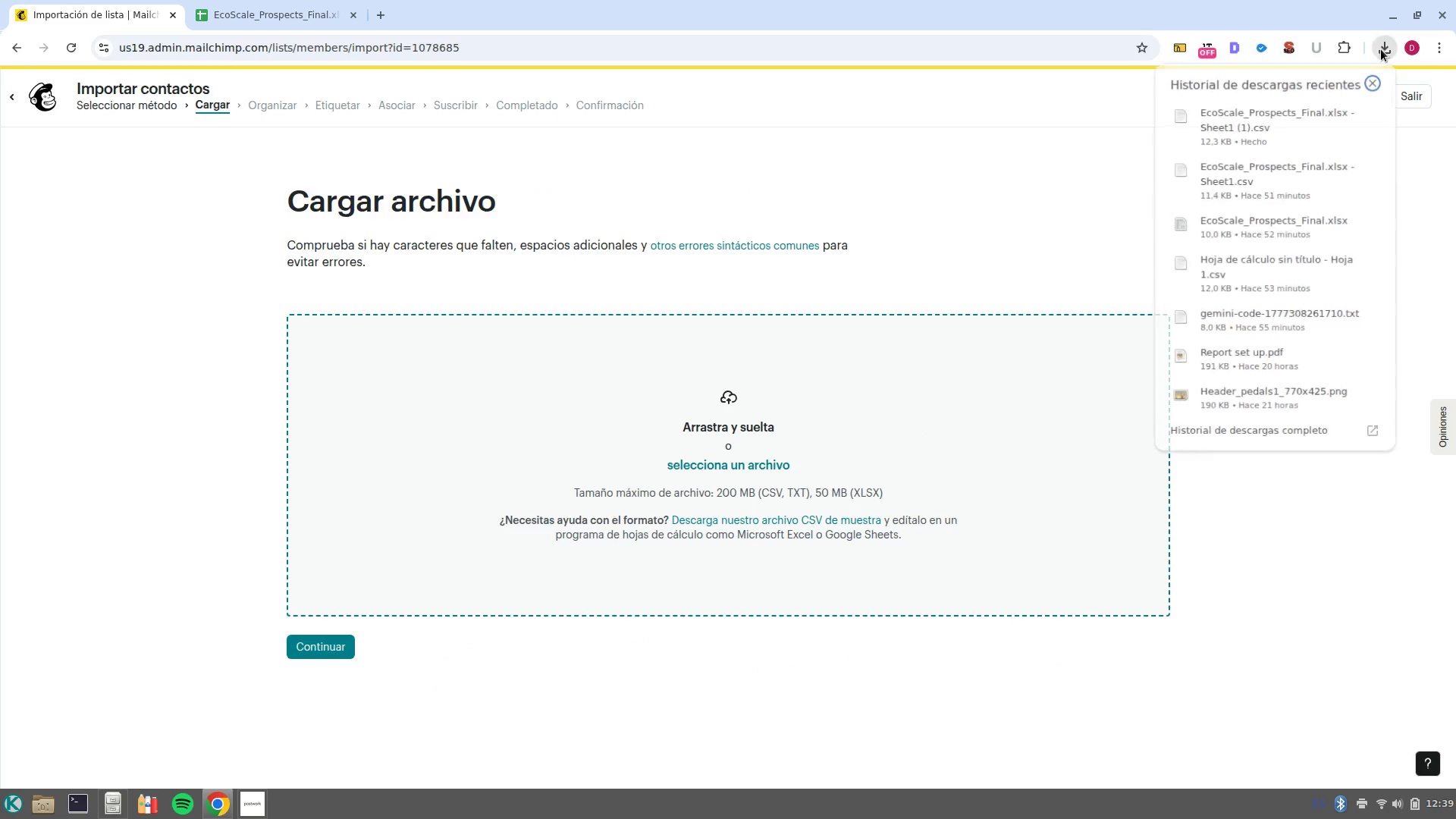 
left_click([1381, 49])
 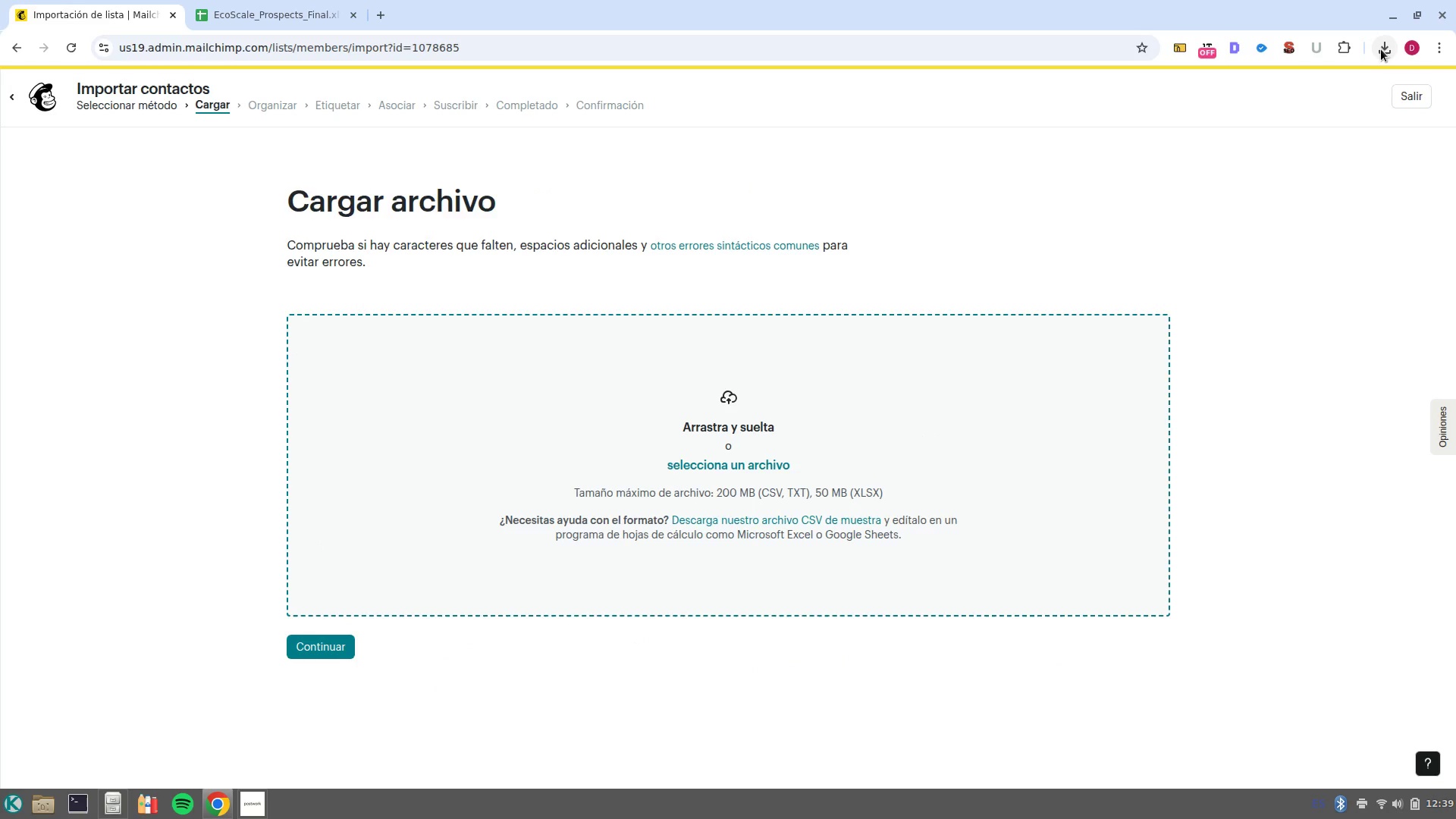 
left_click([1381, 49])
 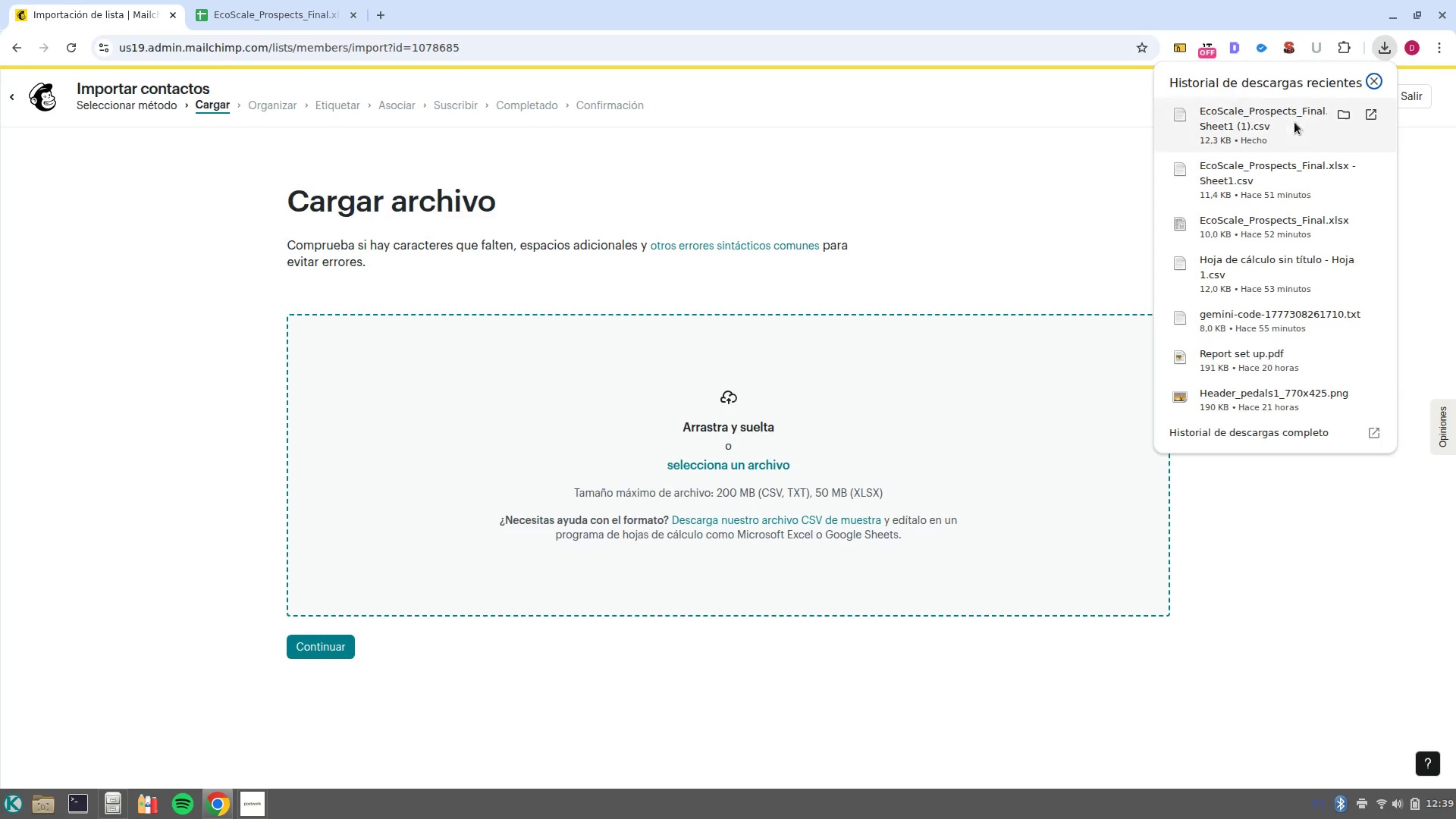 
left_click_drag(start_coordinate=[1294, 122], to_coordinate=[806, 468])
 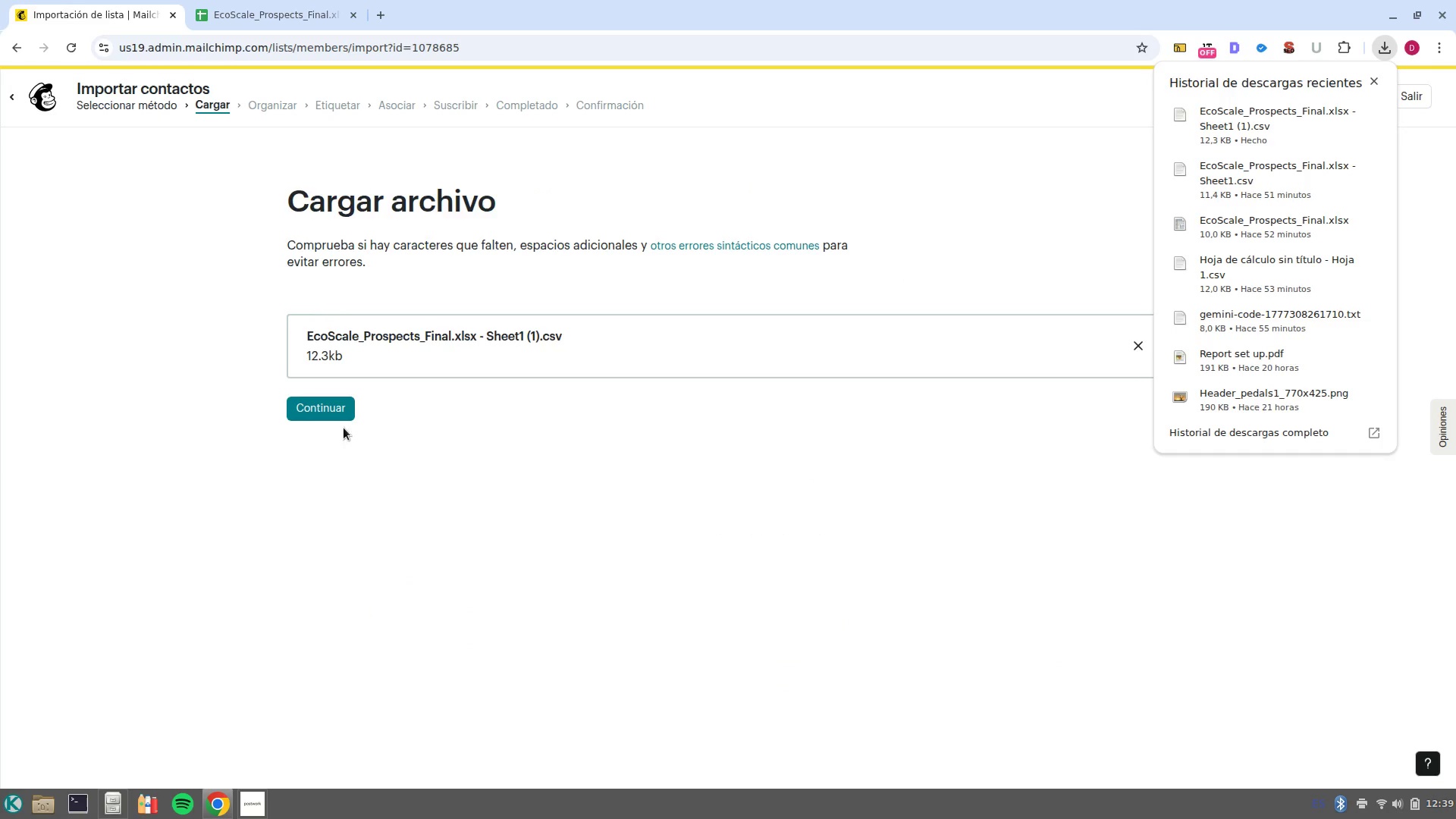 
left_click([325, 416])
 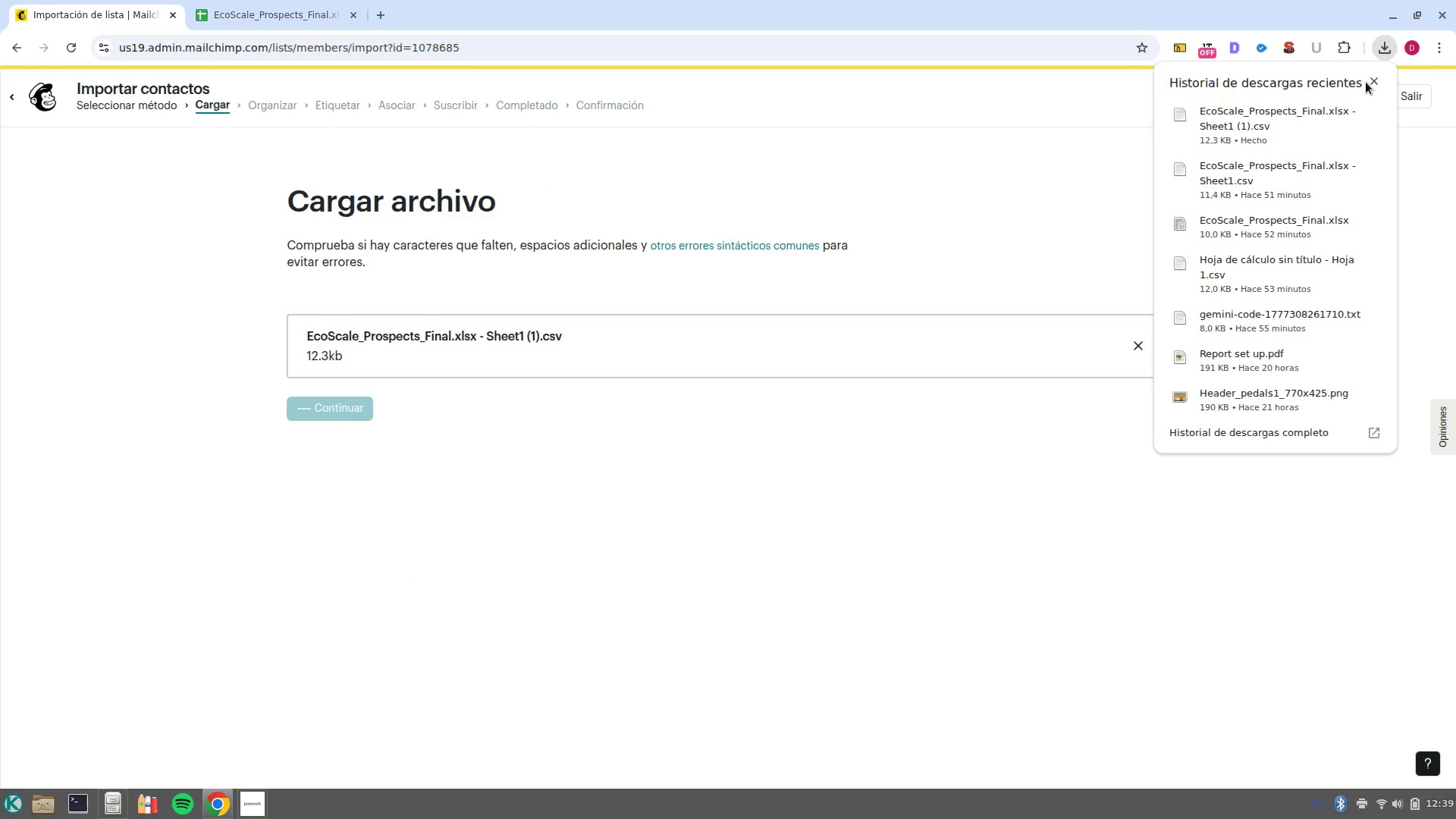 
left_click([1371, 82])
 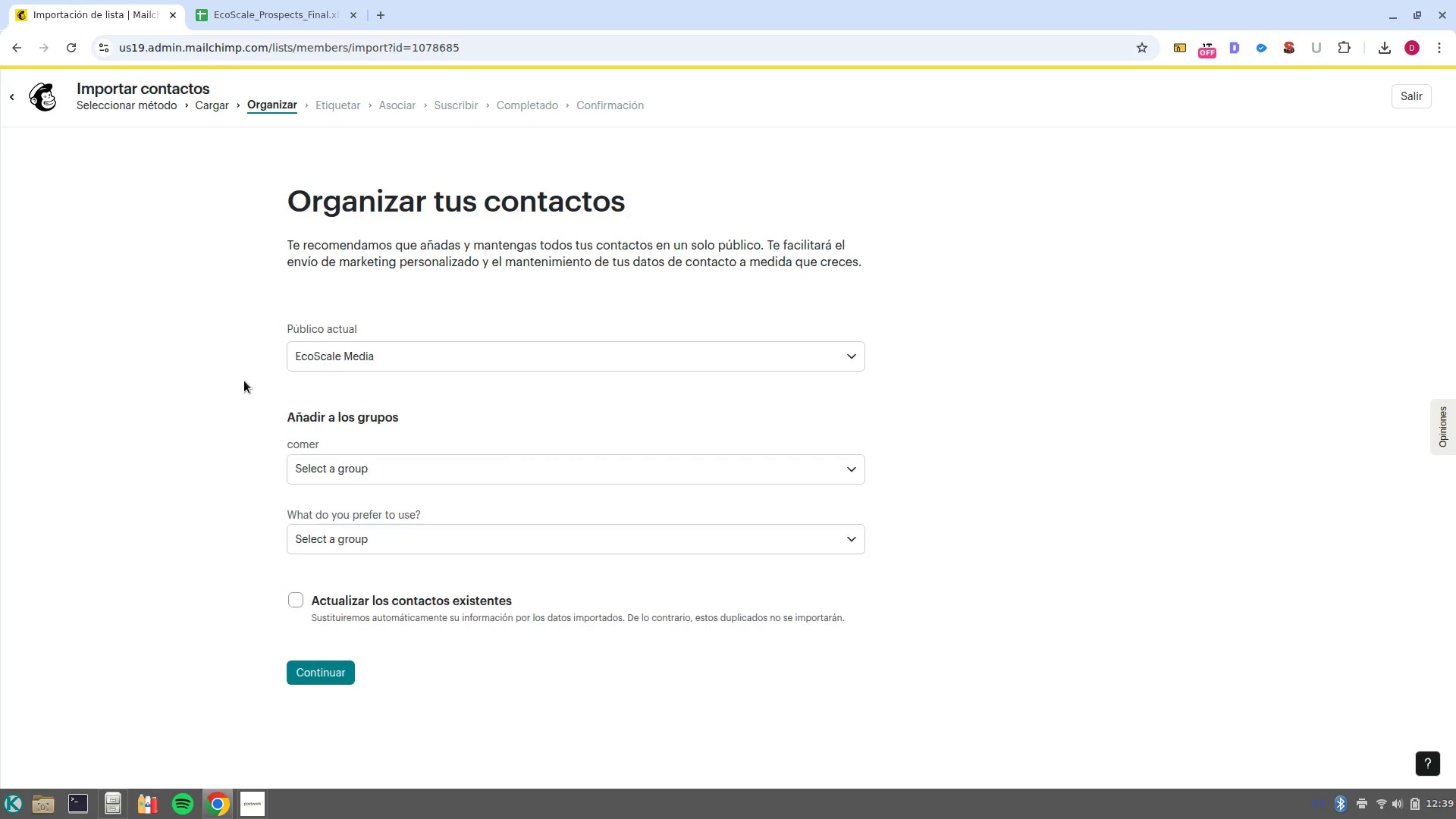 
left_click([297, 661])
 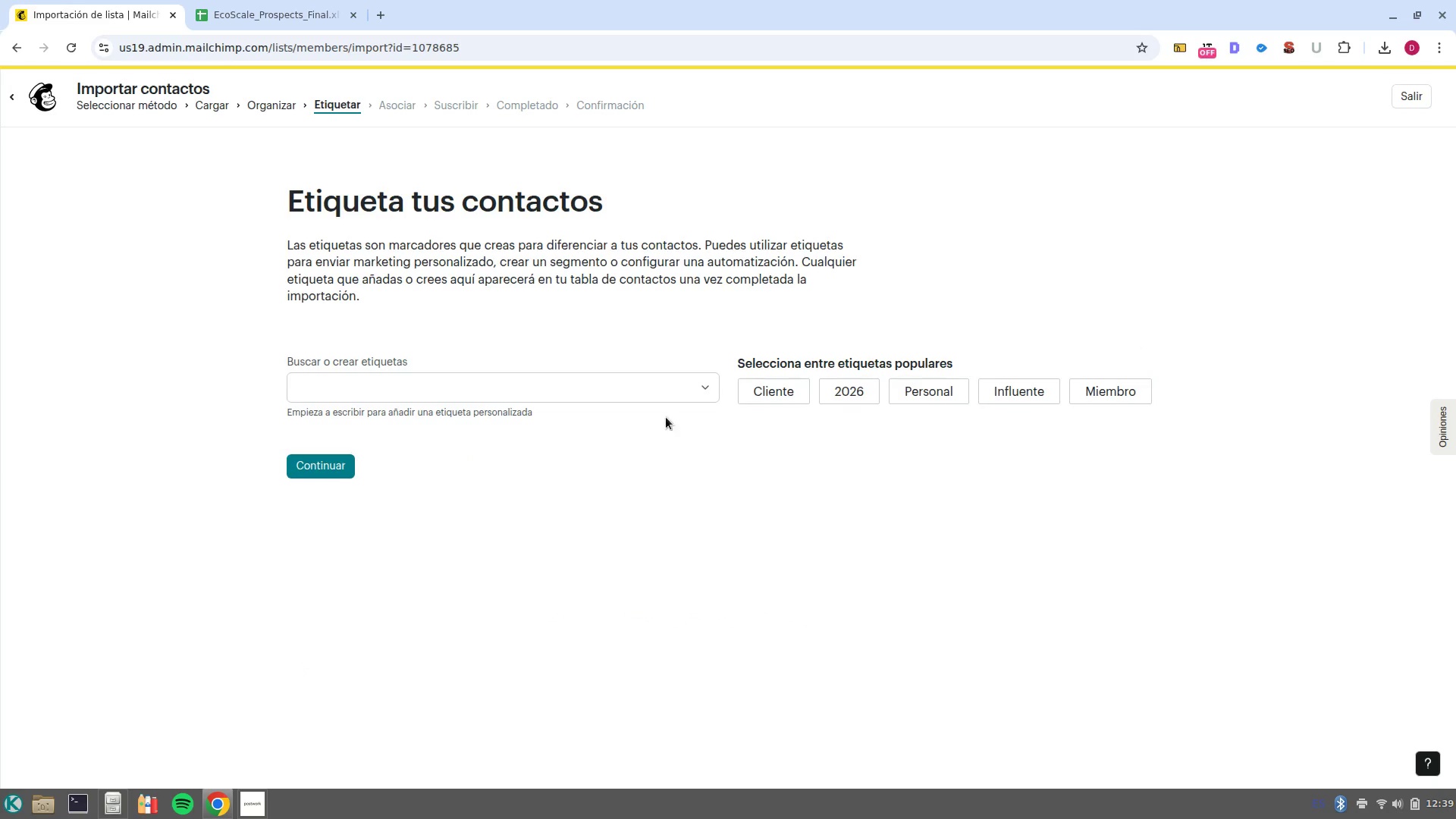 
left_click([683, 386])
 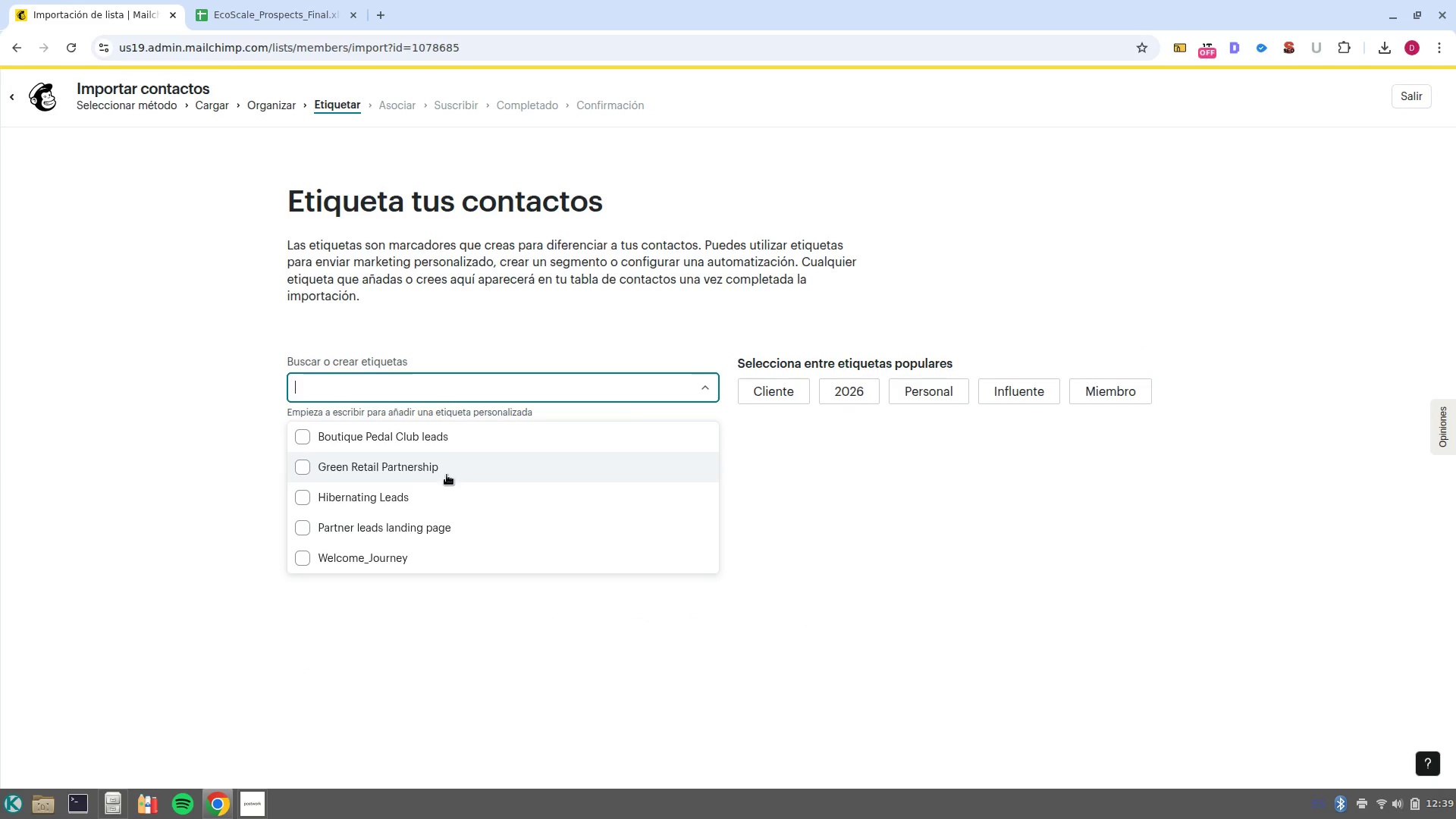 
left_click([444, 470])
 